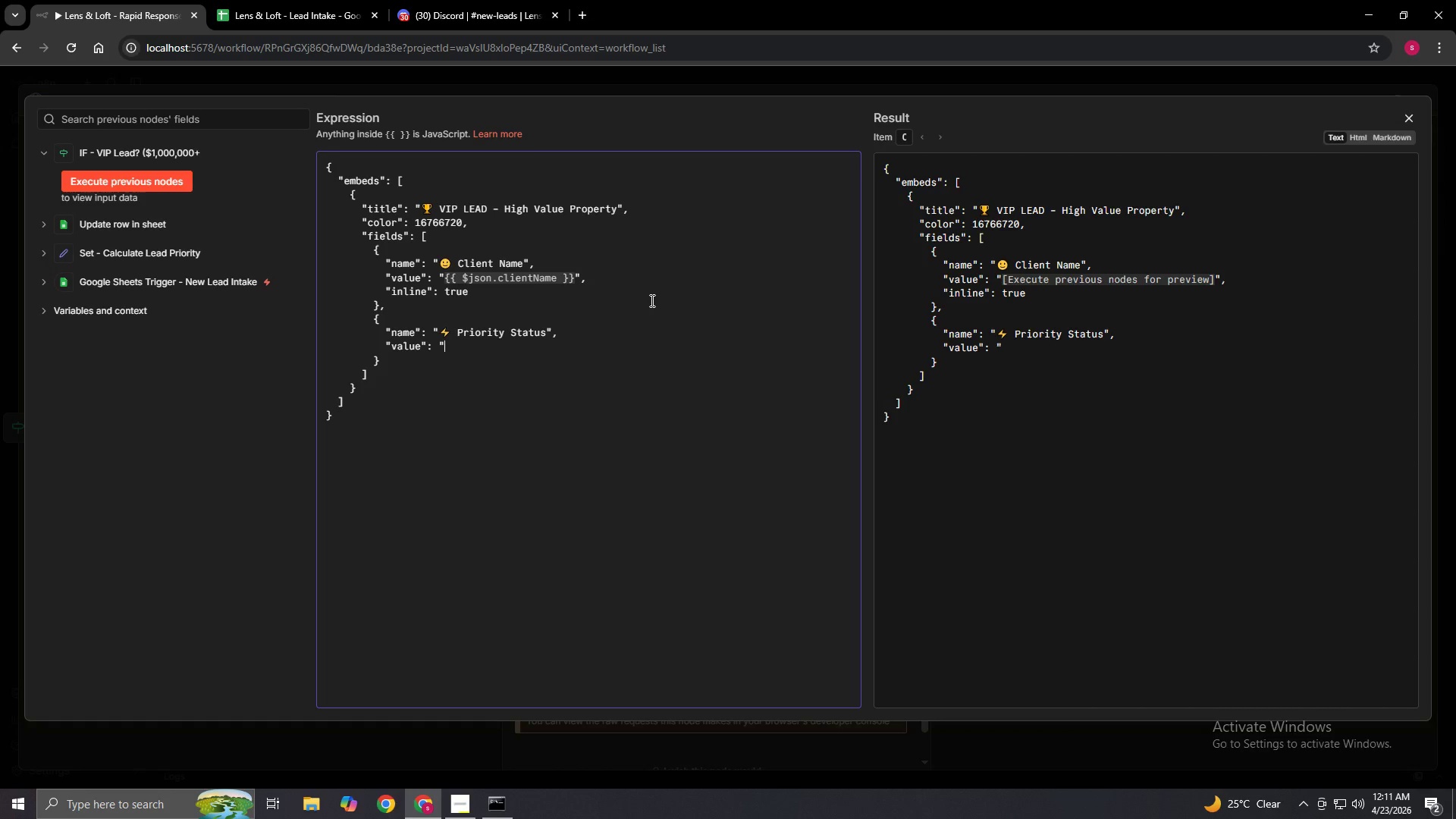 
key(Backspace)
 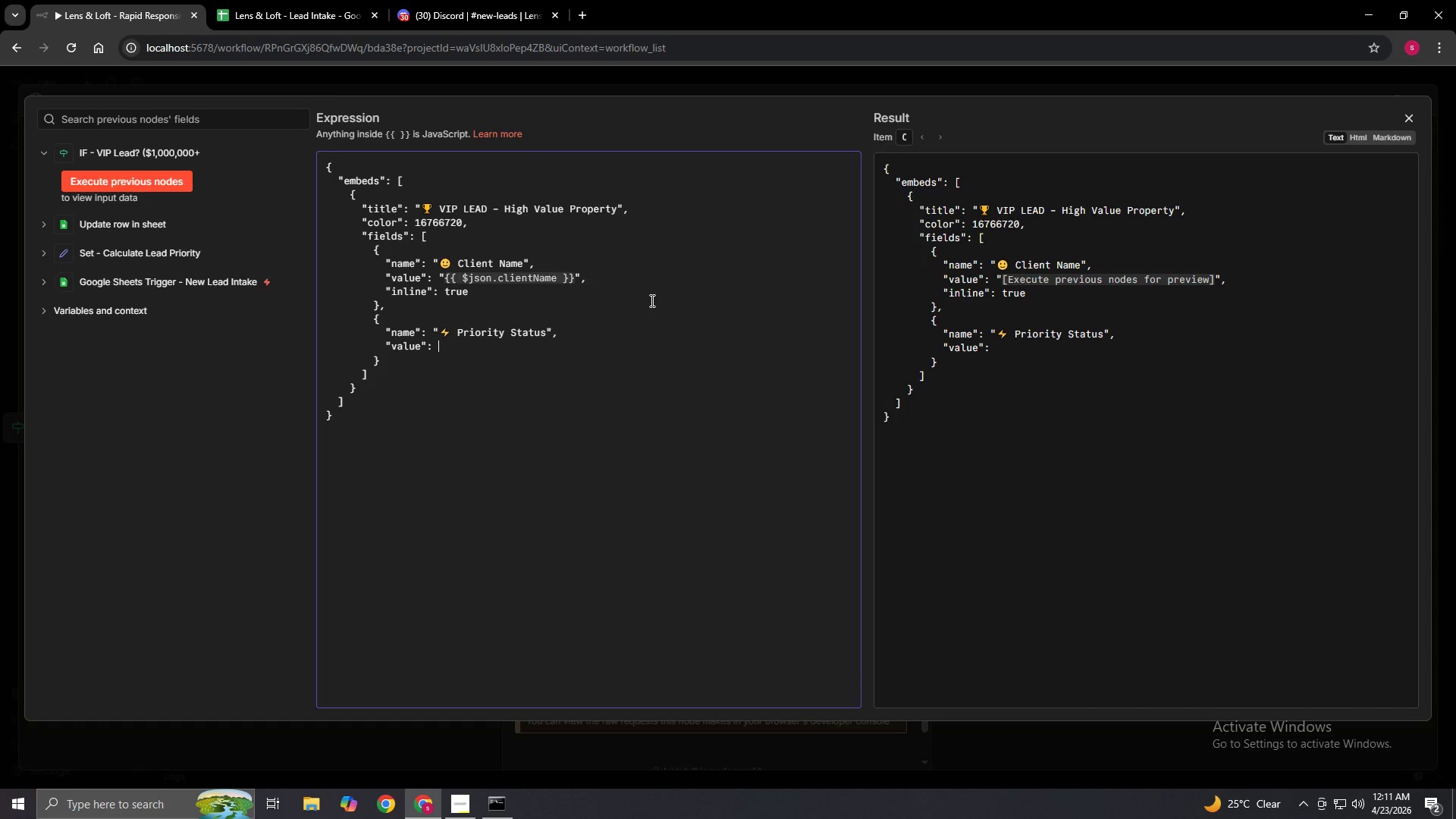 
key(Backspace)
 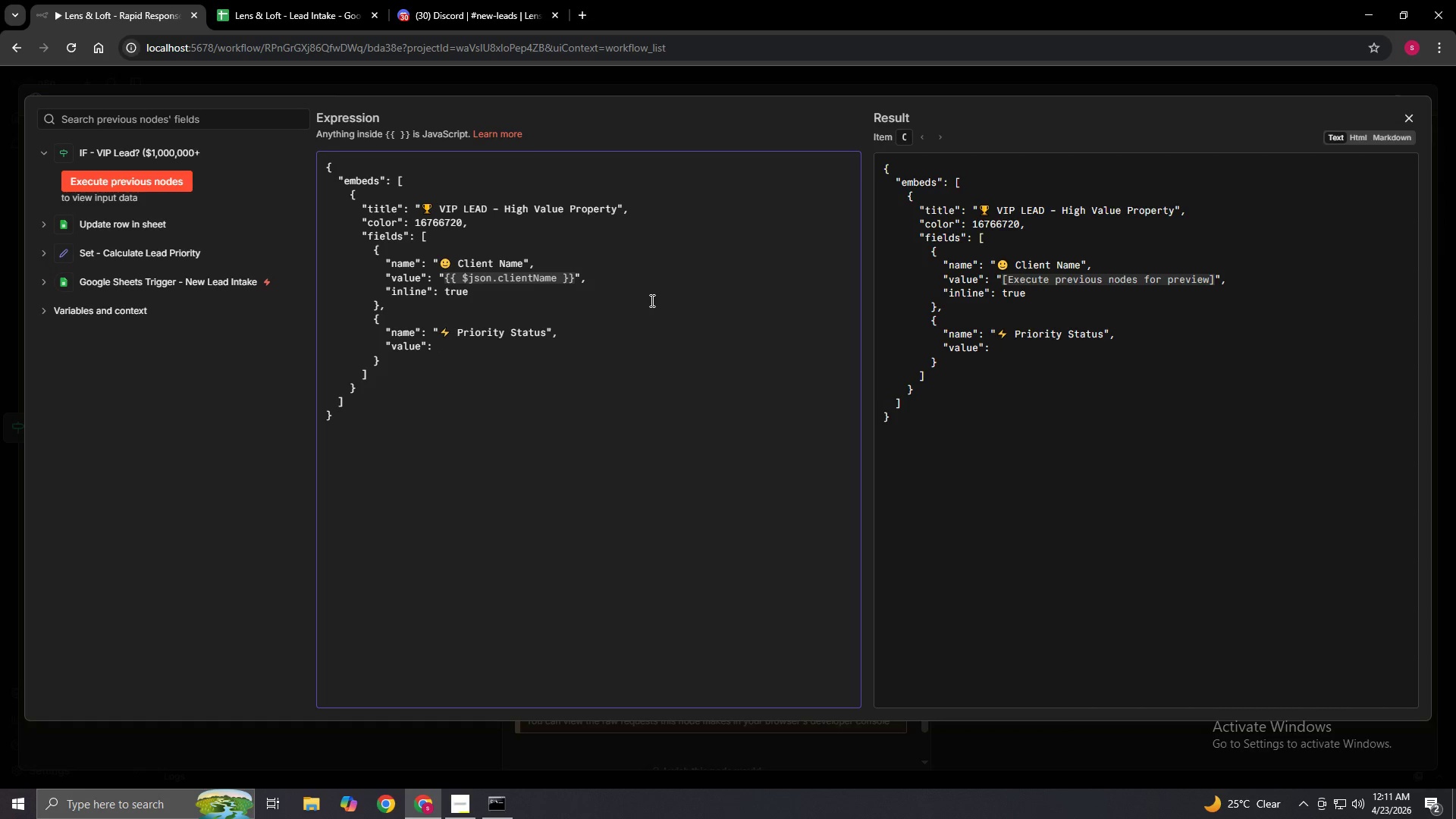 
key(Space)
 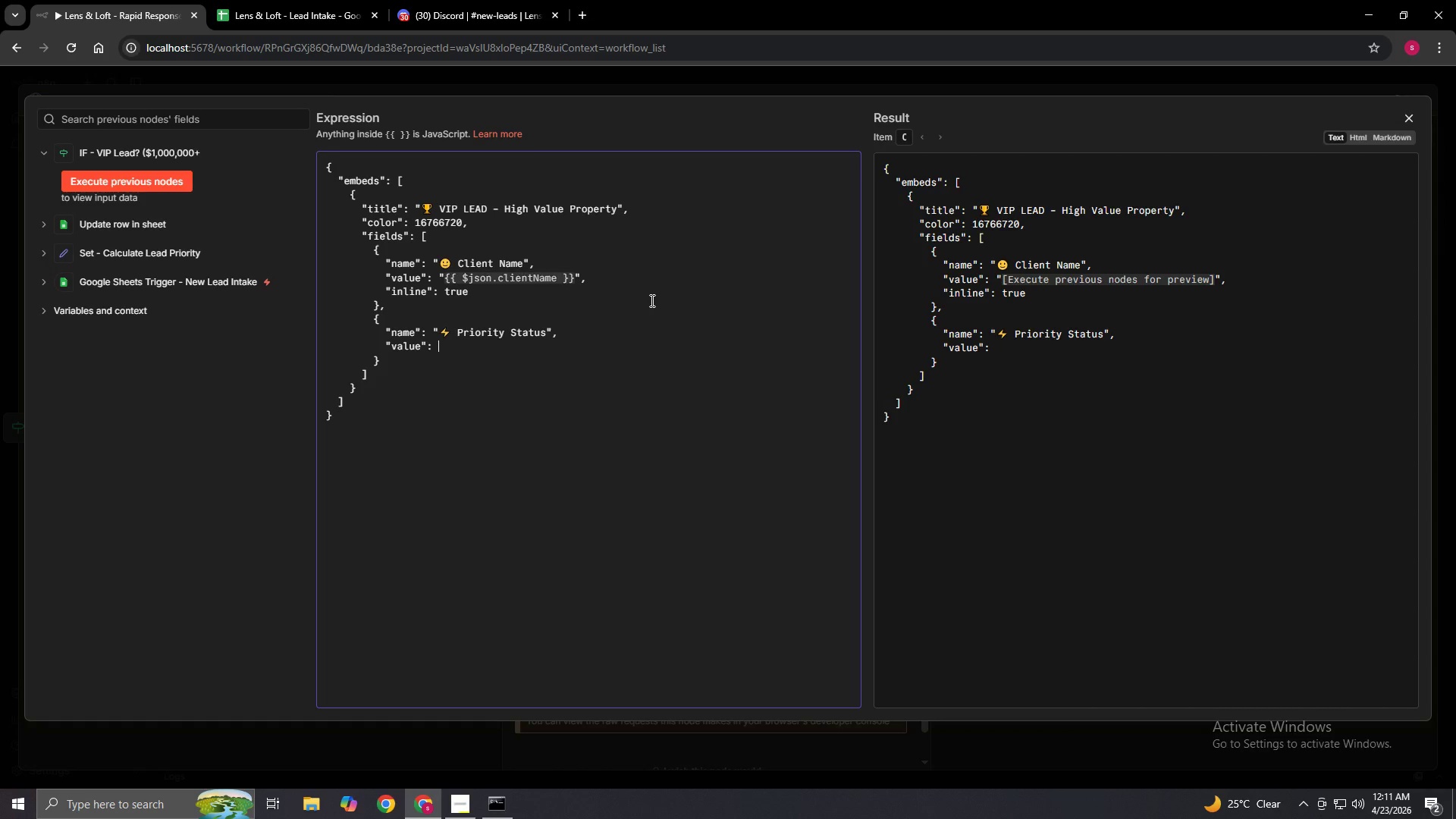 
key(Shift+Quote)
 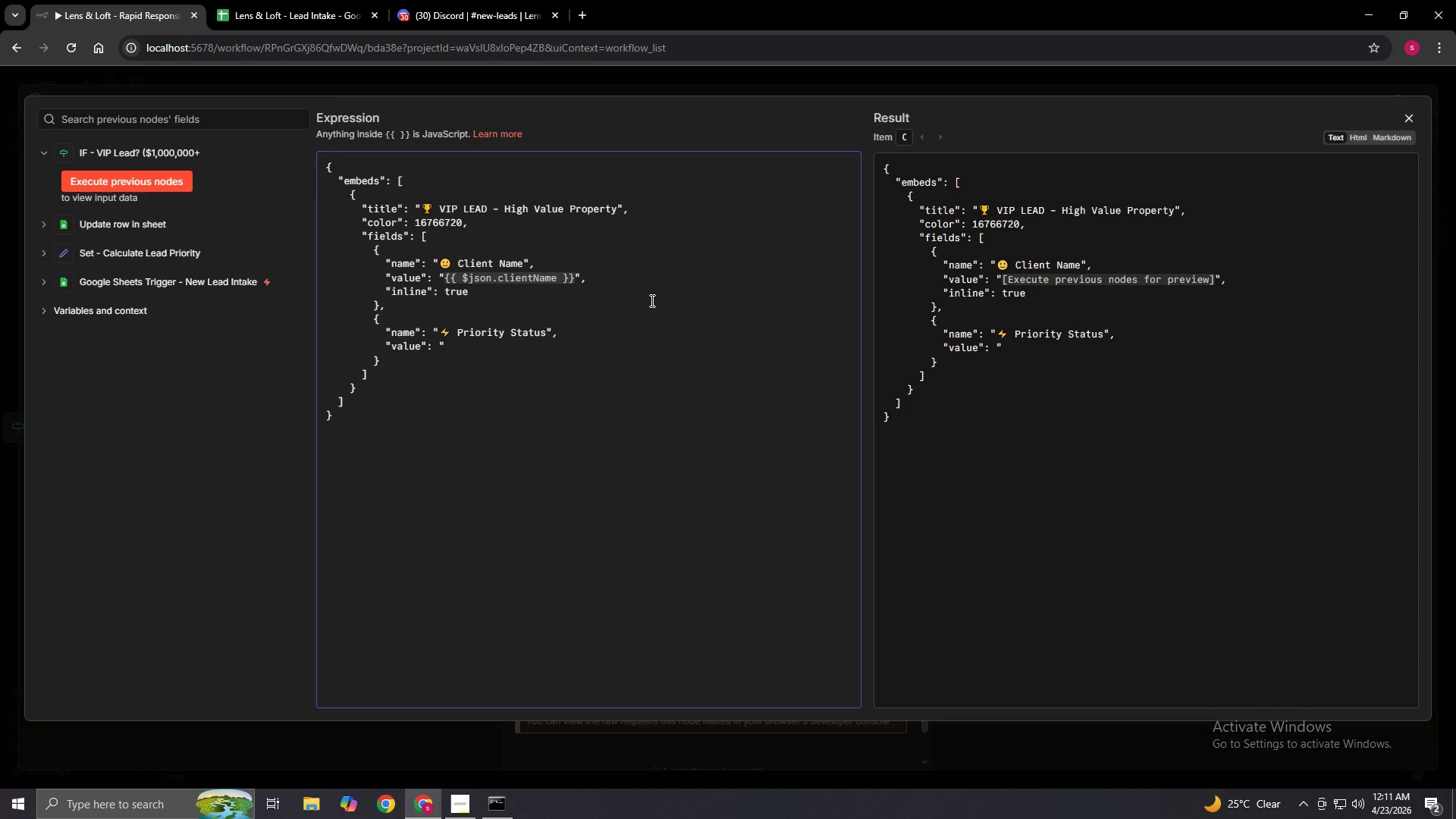 
type(**VIP)
 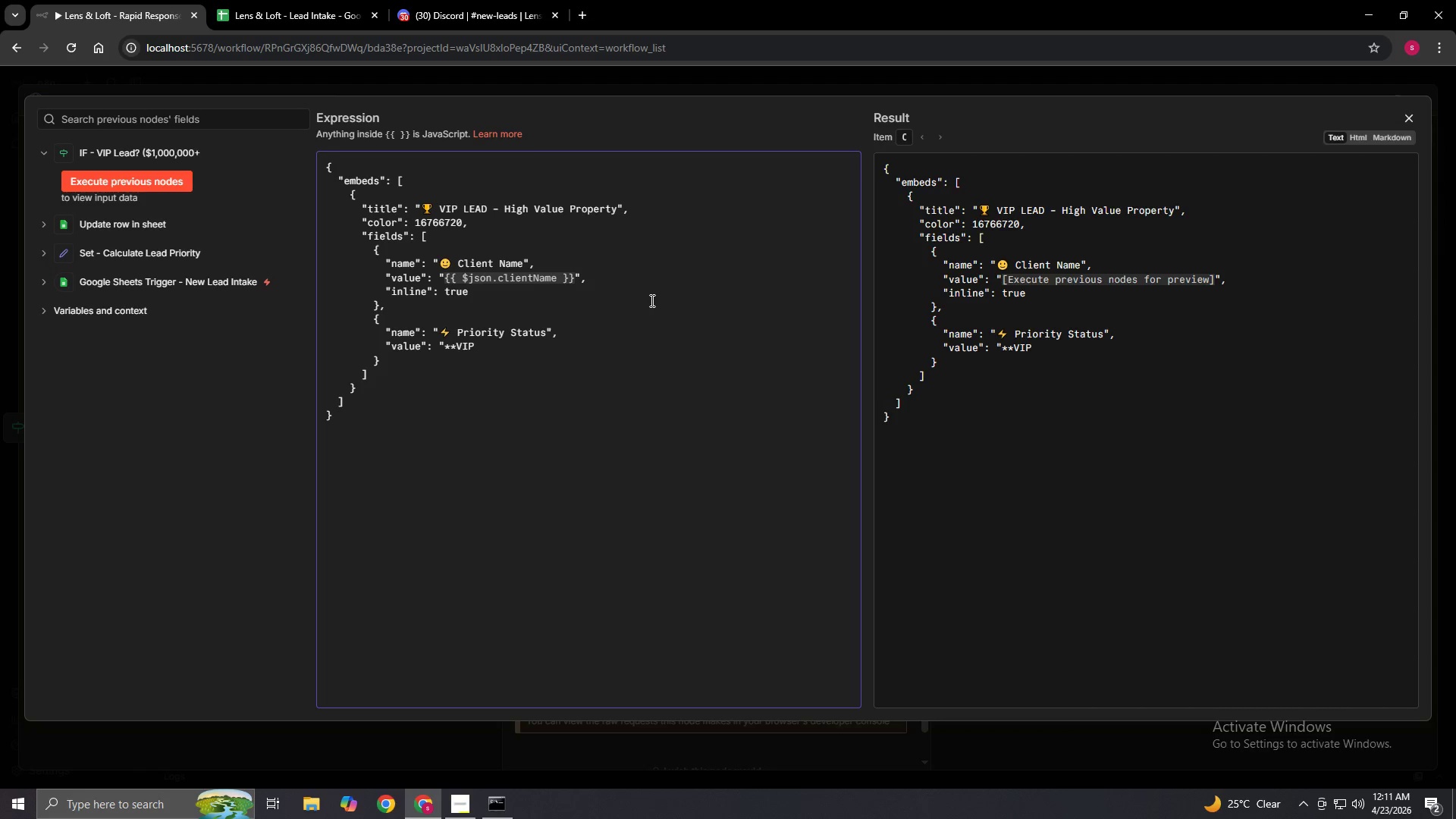 
key(Space)
 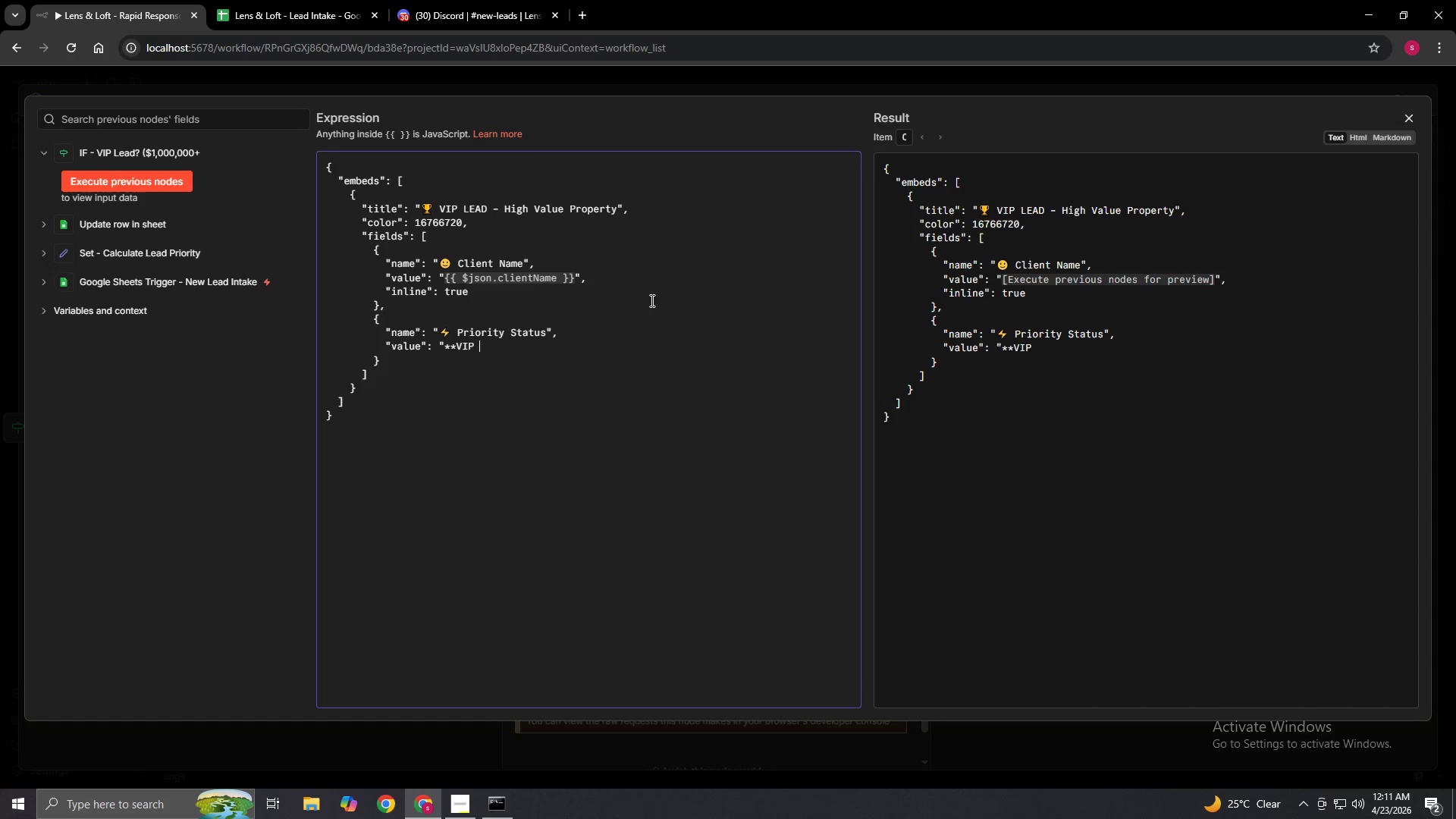 
key(Slash)
 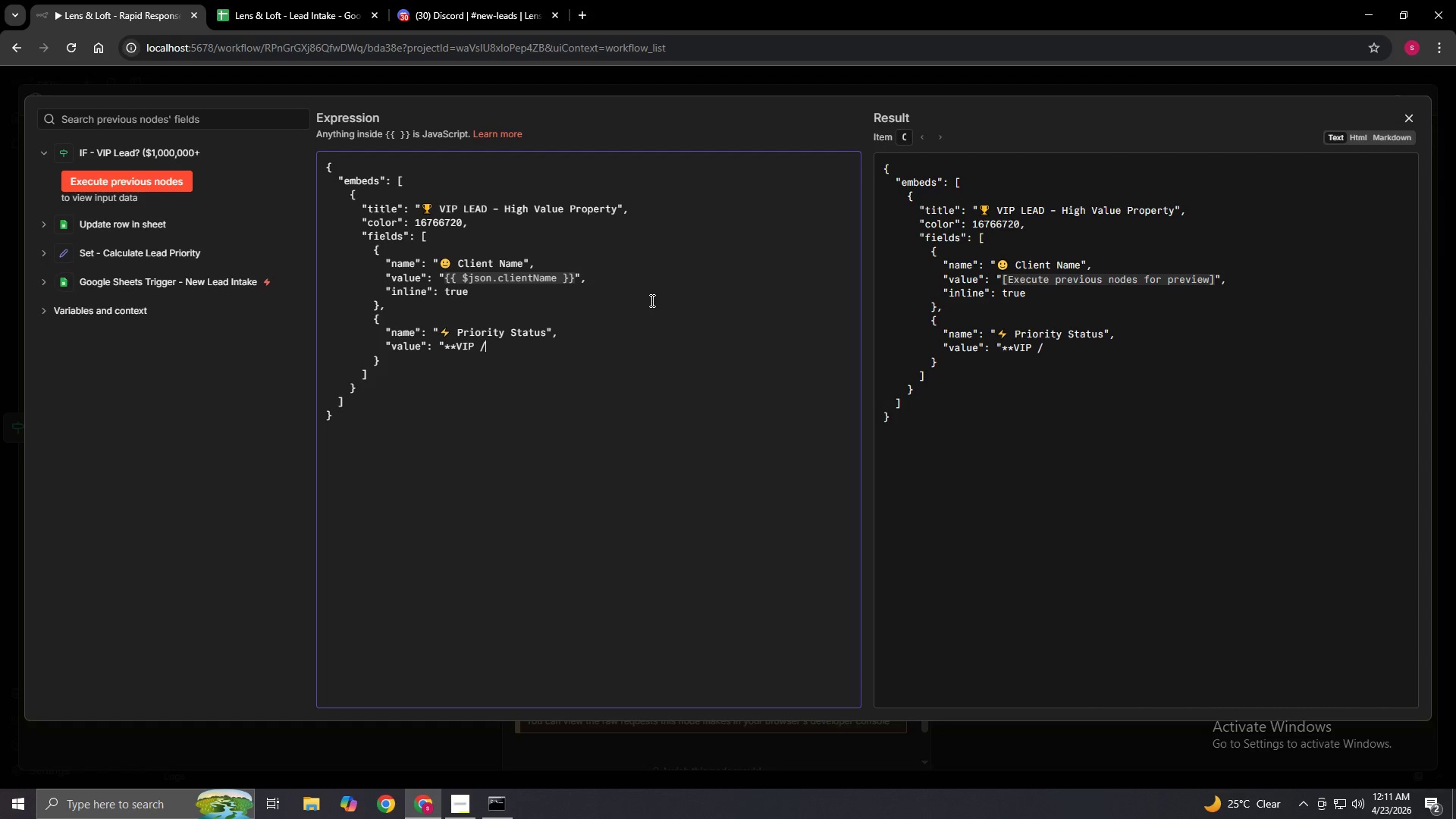 
key(Space)
 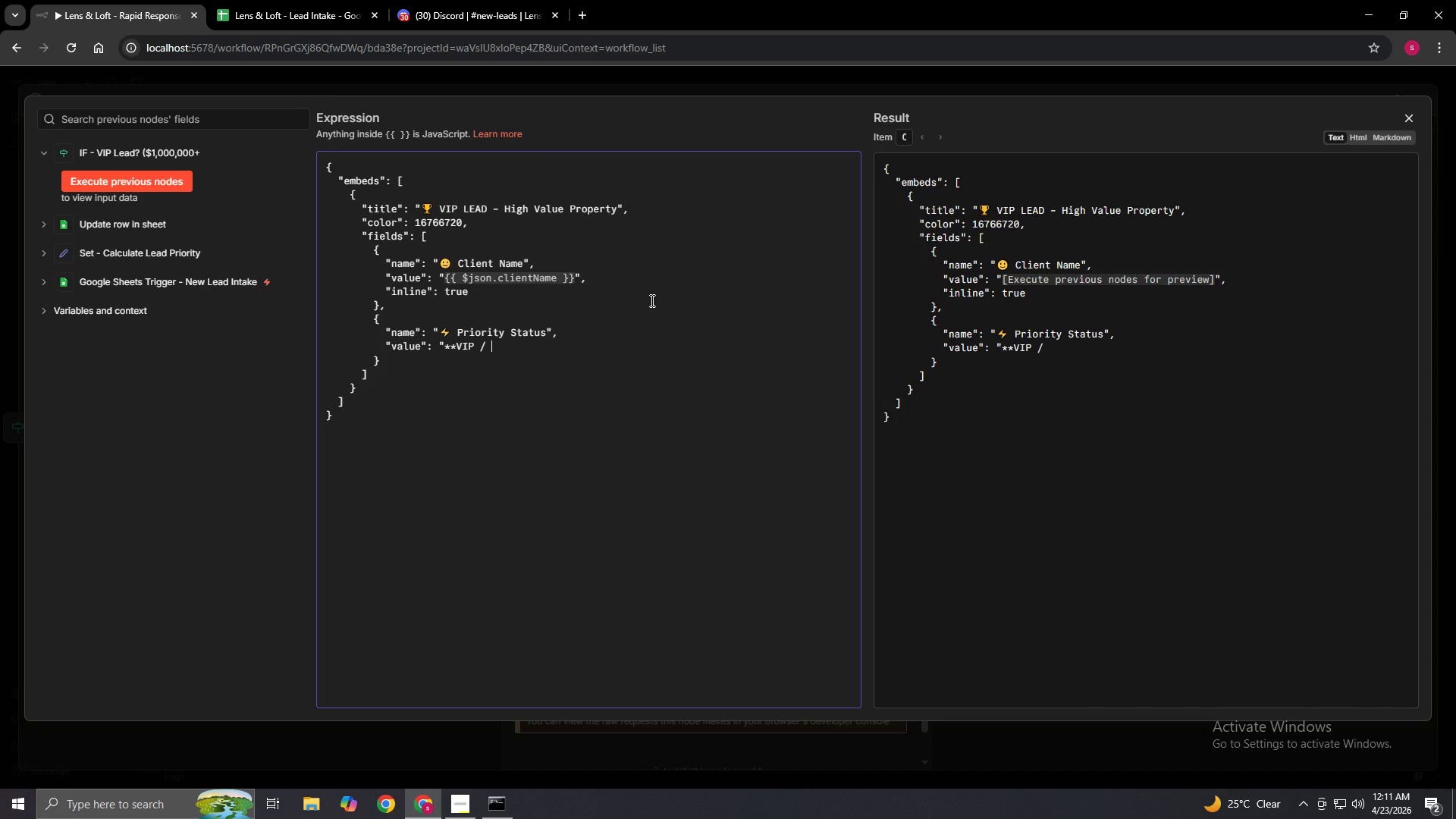 
hold_key(key=ShiftLeft, duration=1.53)
 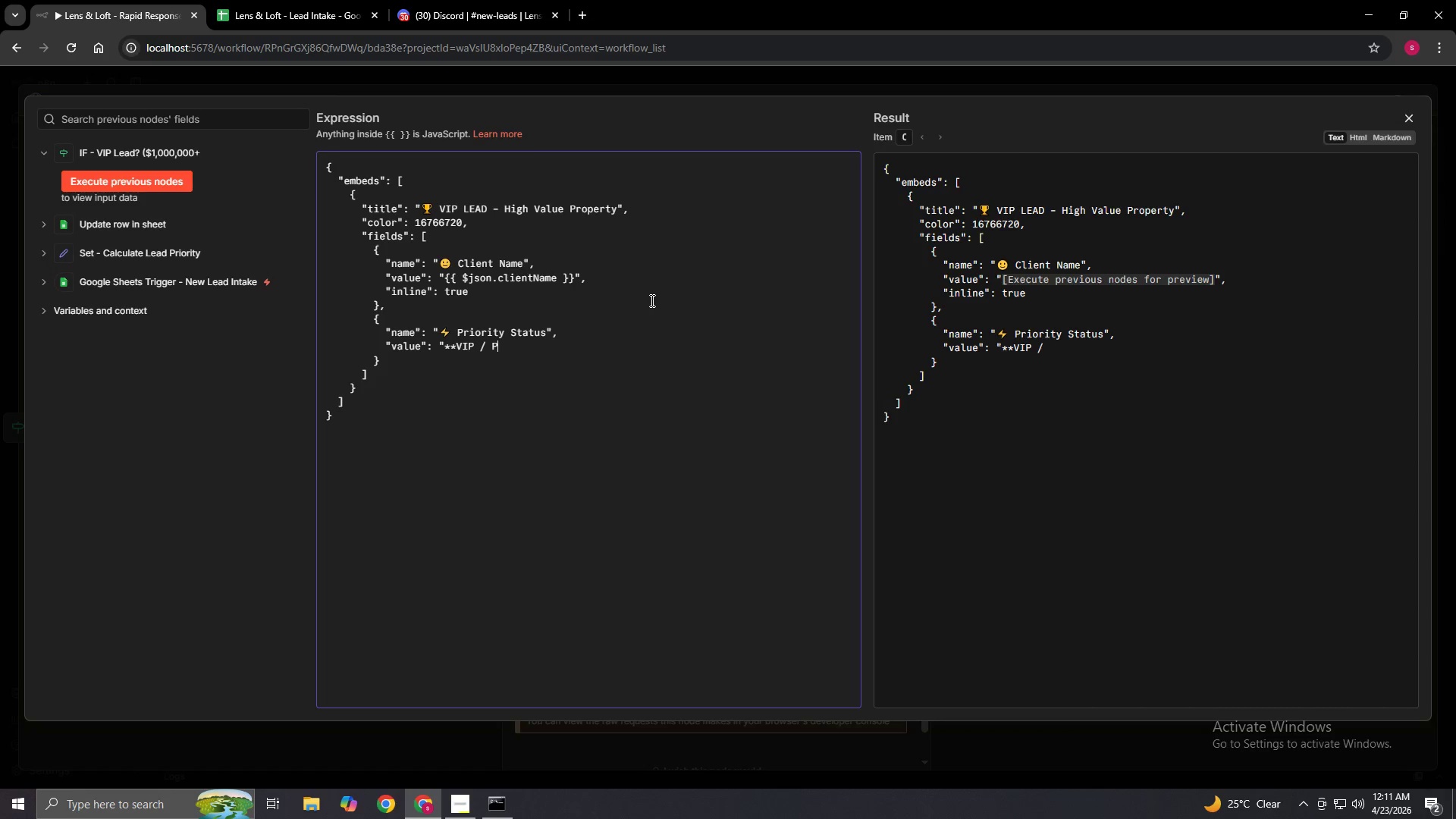 
type(Priority**")
 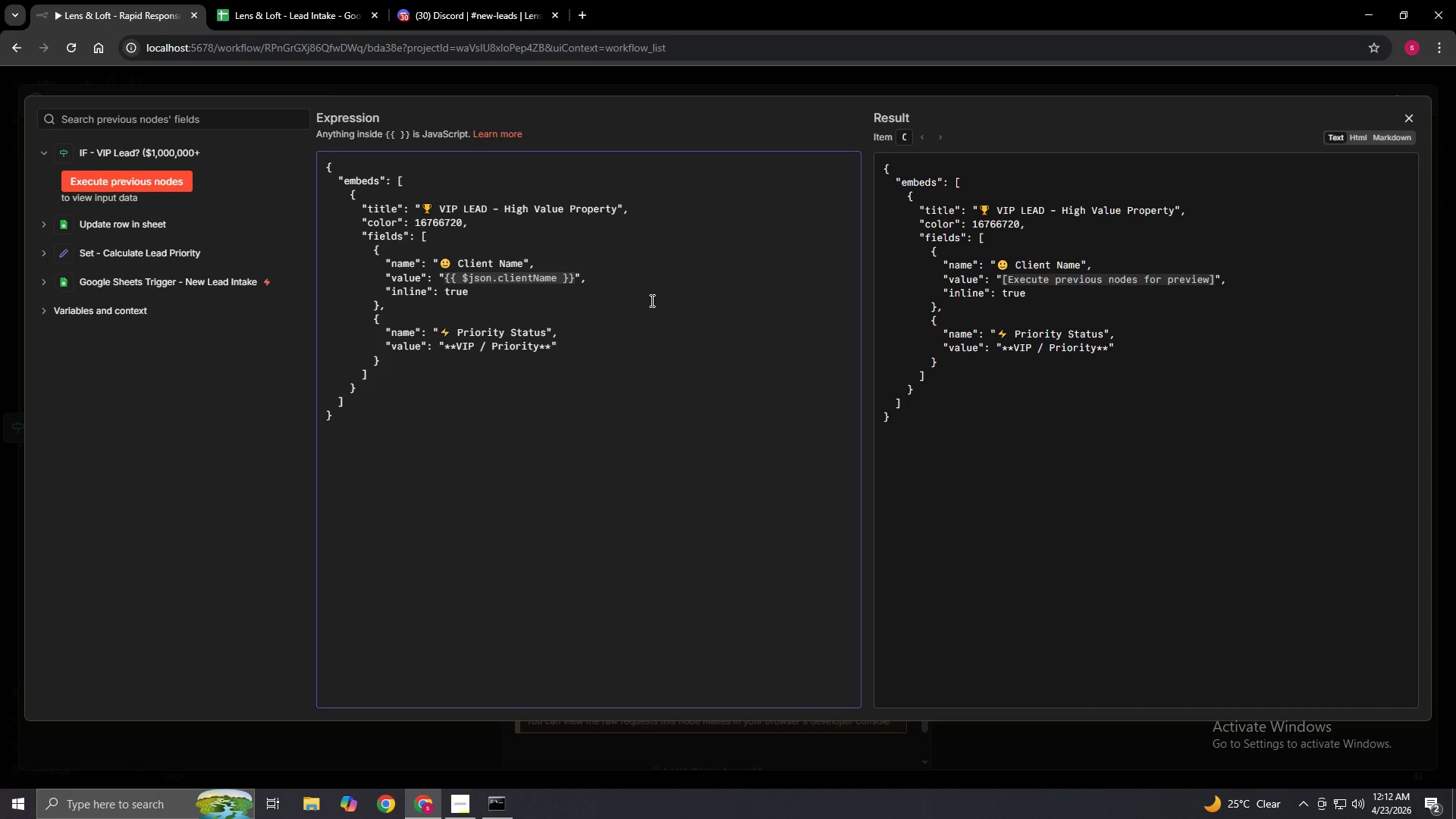 
key(Comma)
 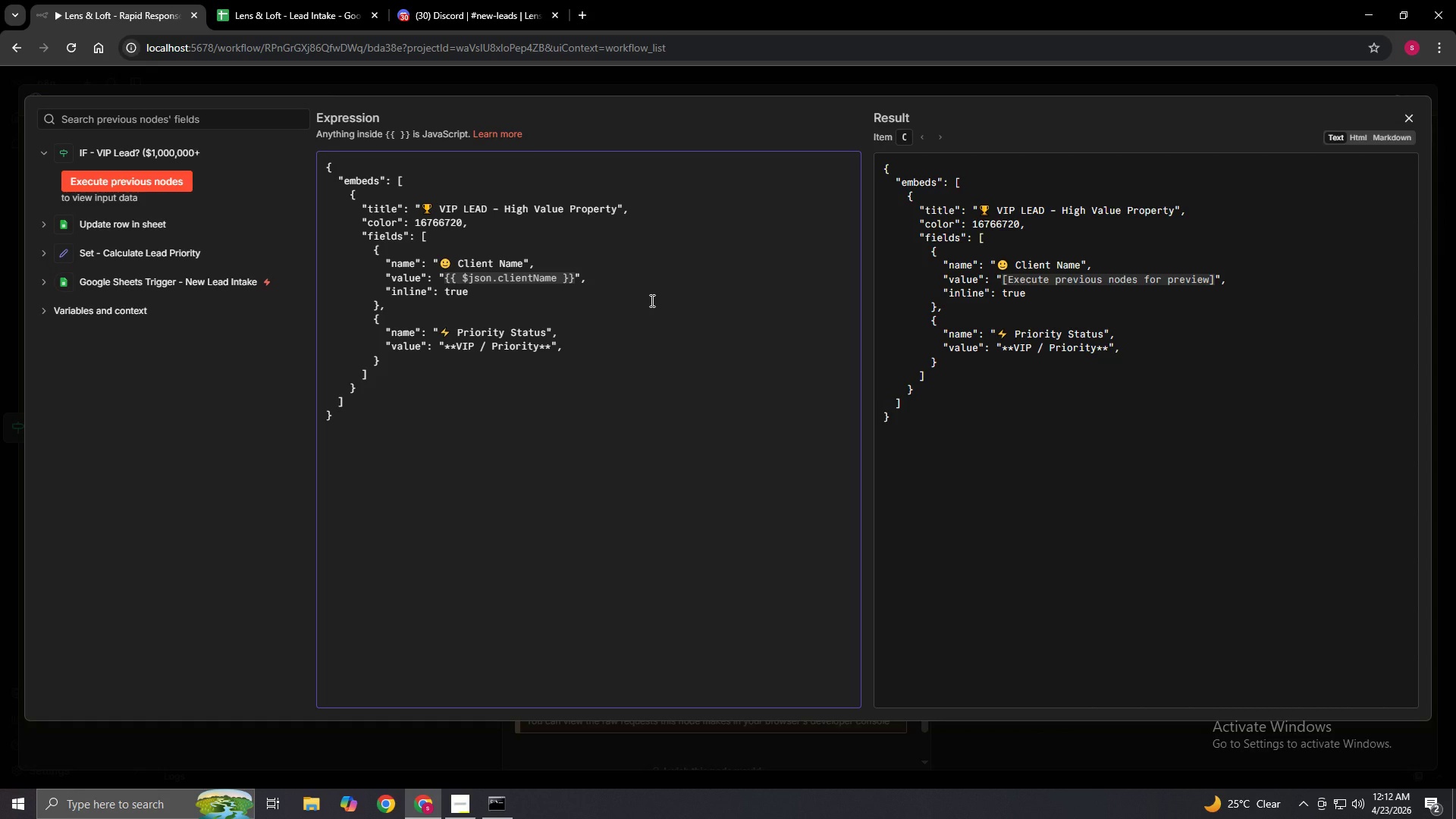 
key(Enter)
 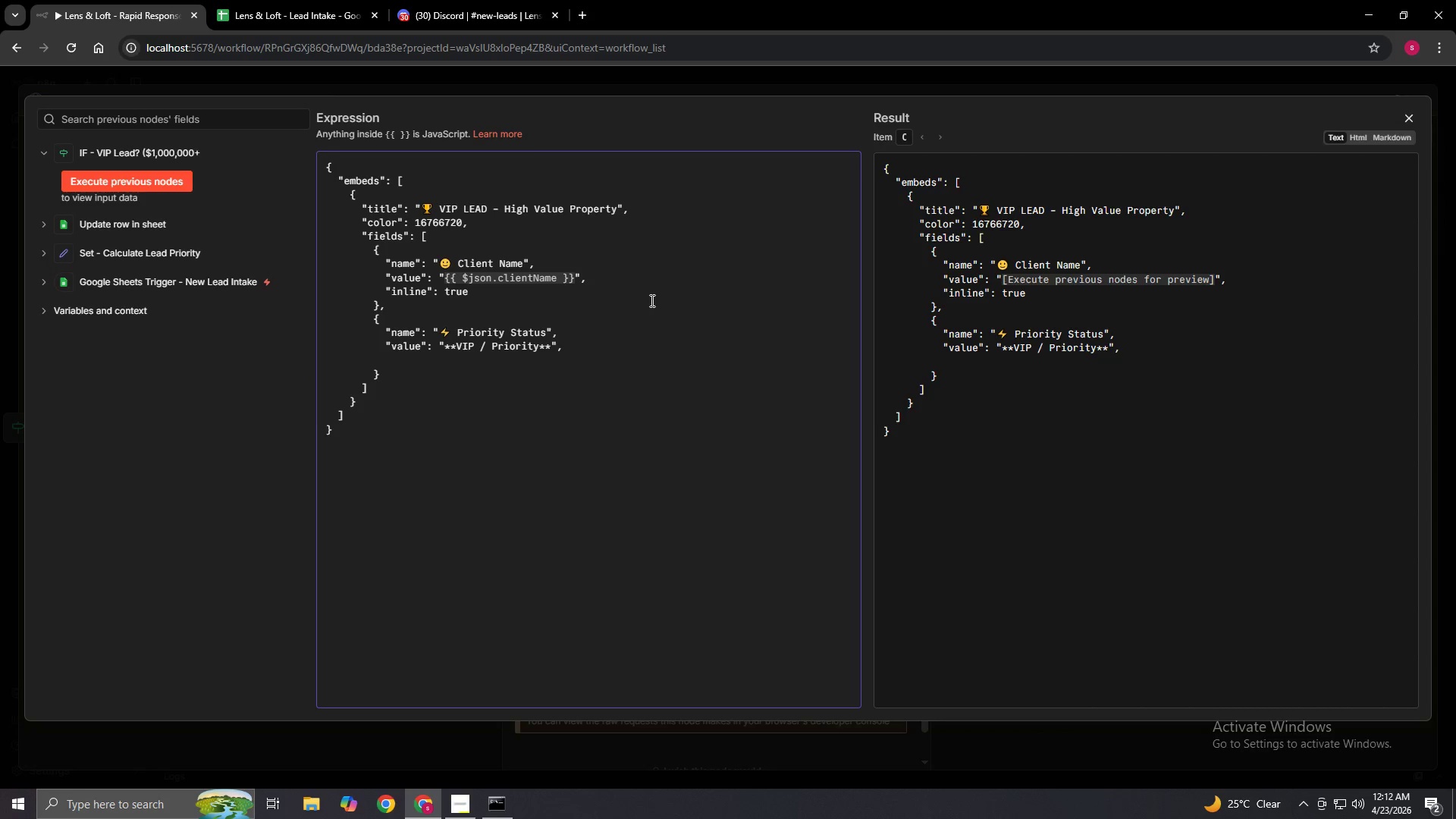 
key(Space)
 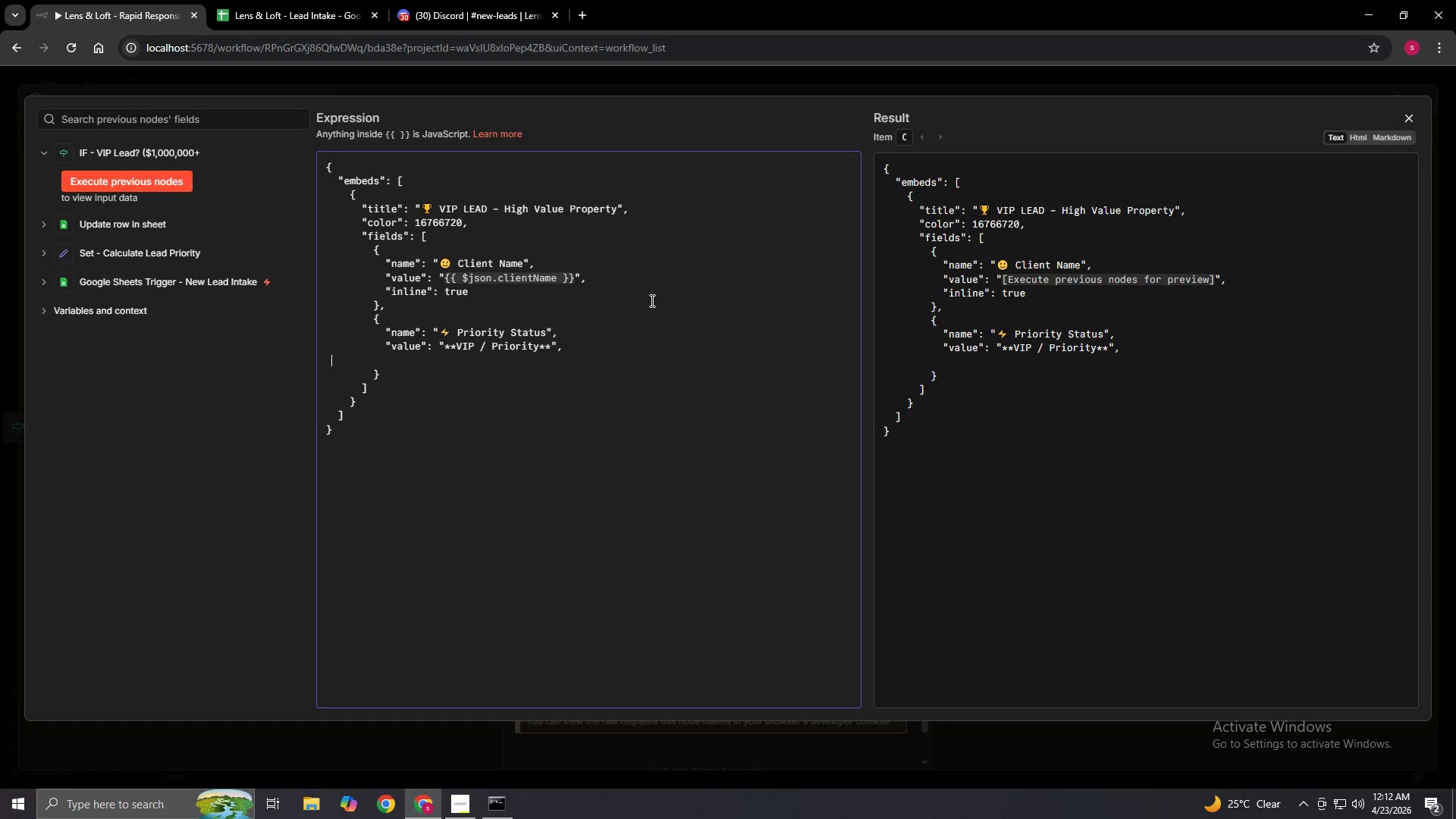 
key(Space)
 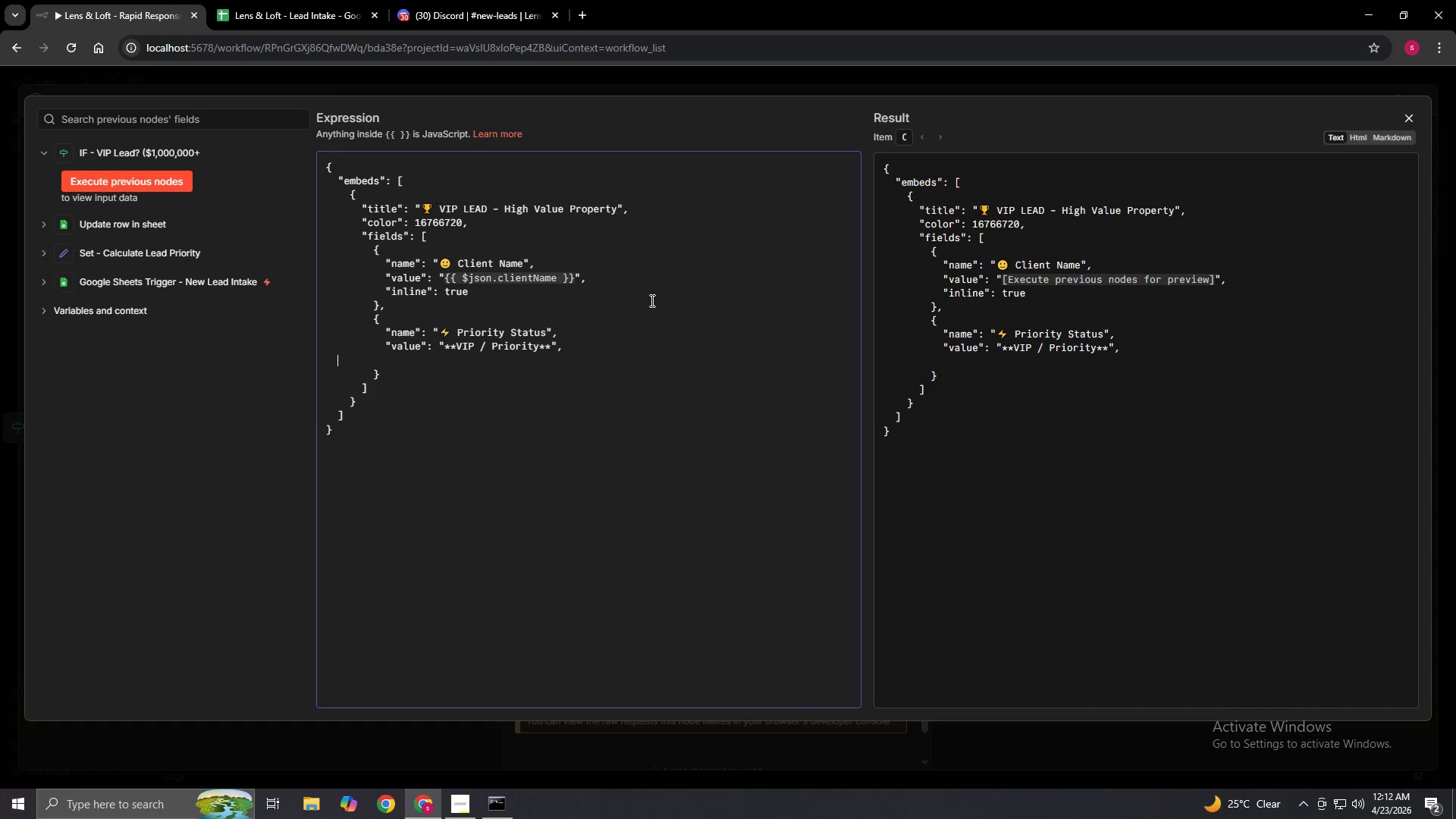 
key(Space)
 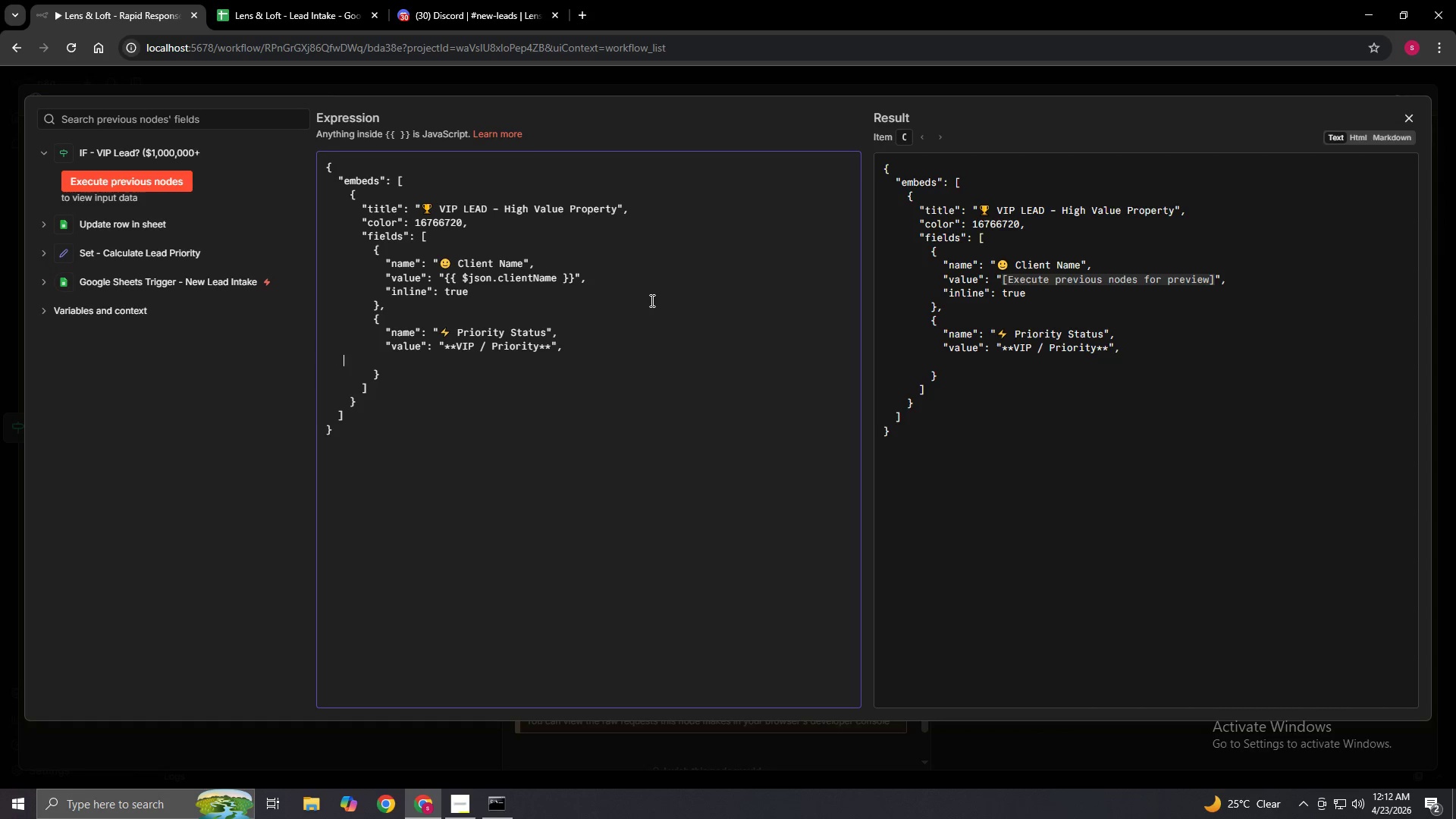 
key(Space)
 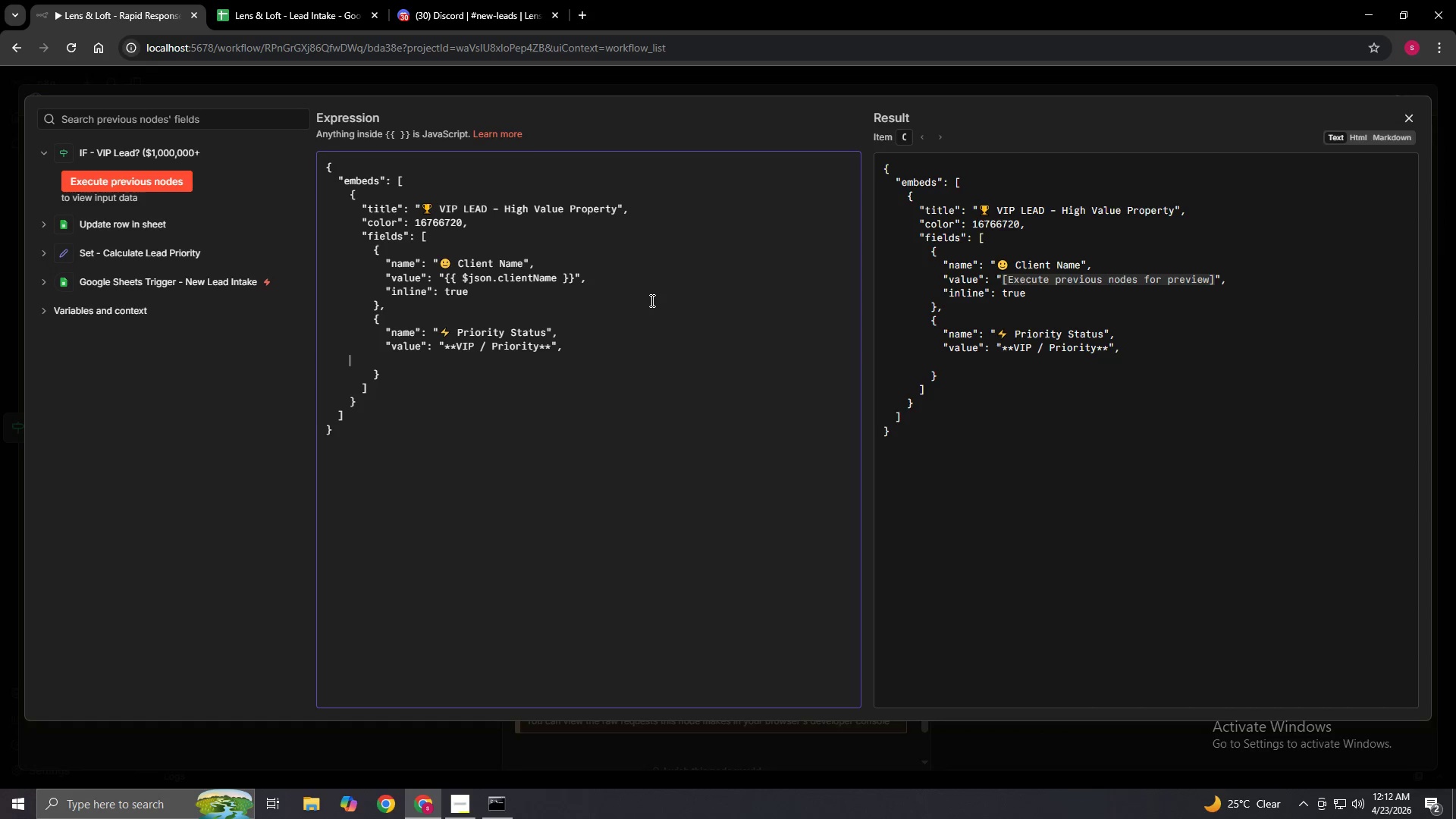 
key(Space)
 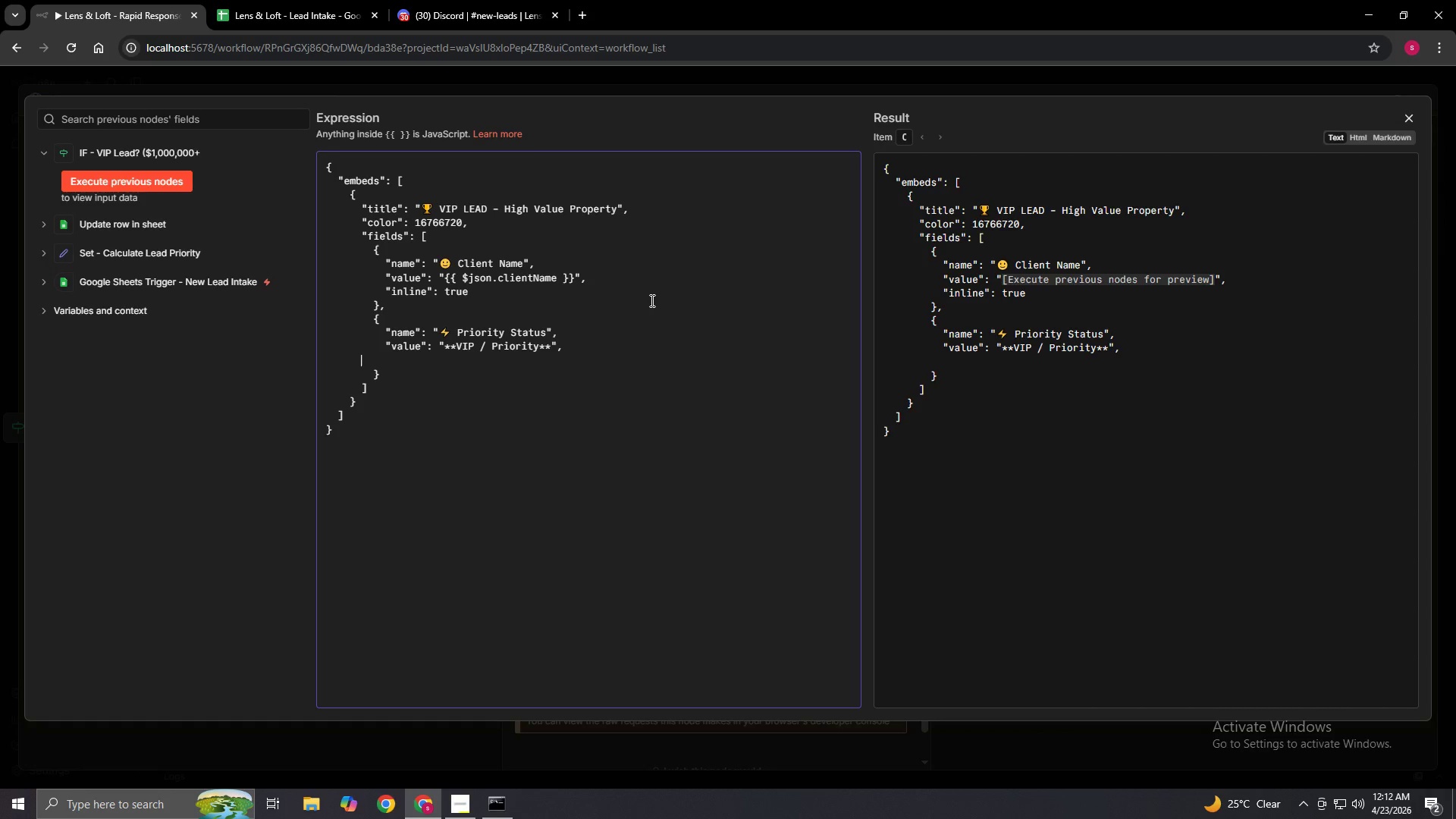 
key(Space)
 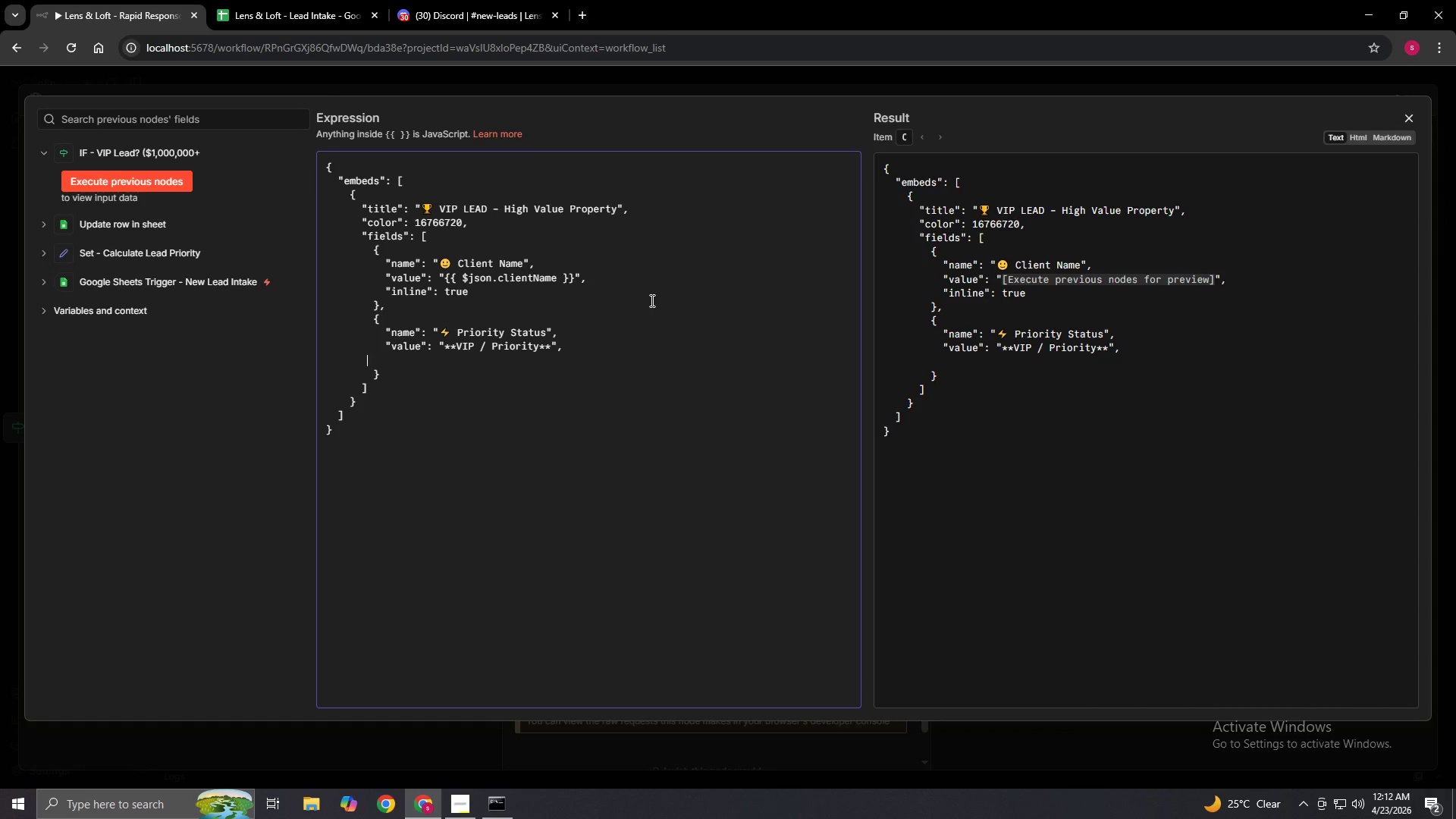 
key(Space)
 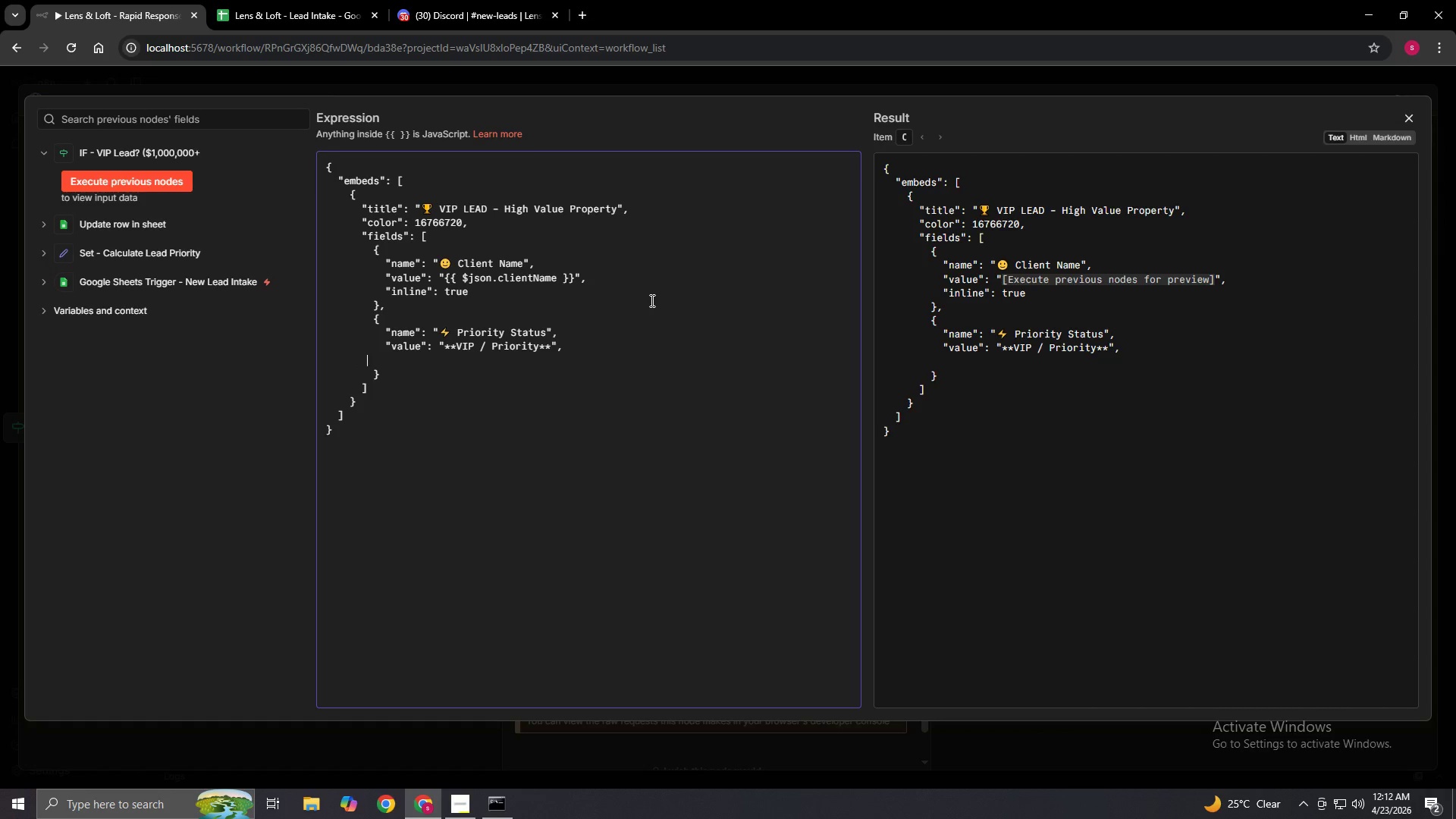 
key(Space)
 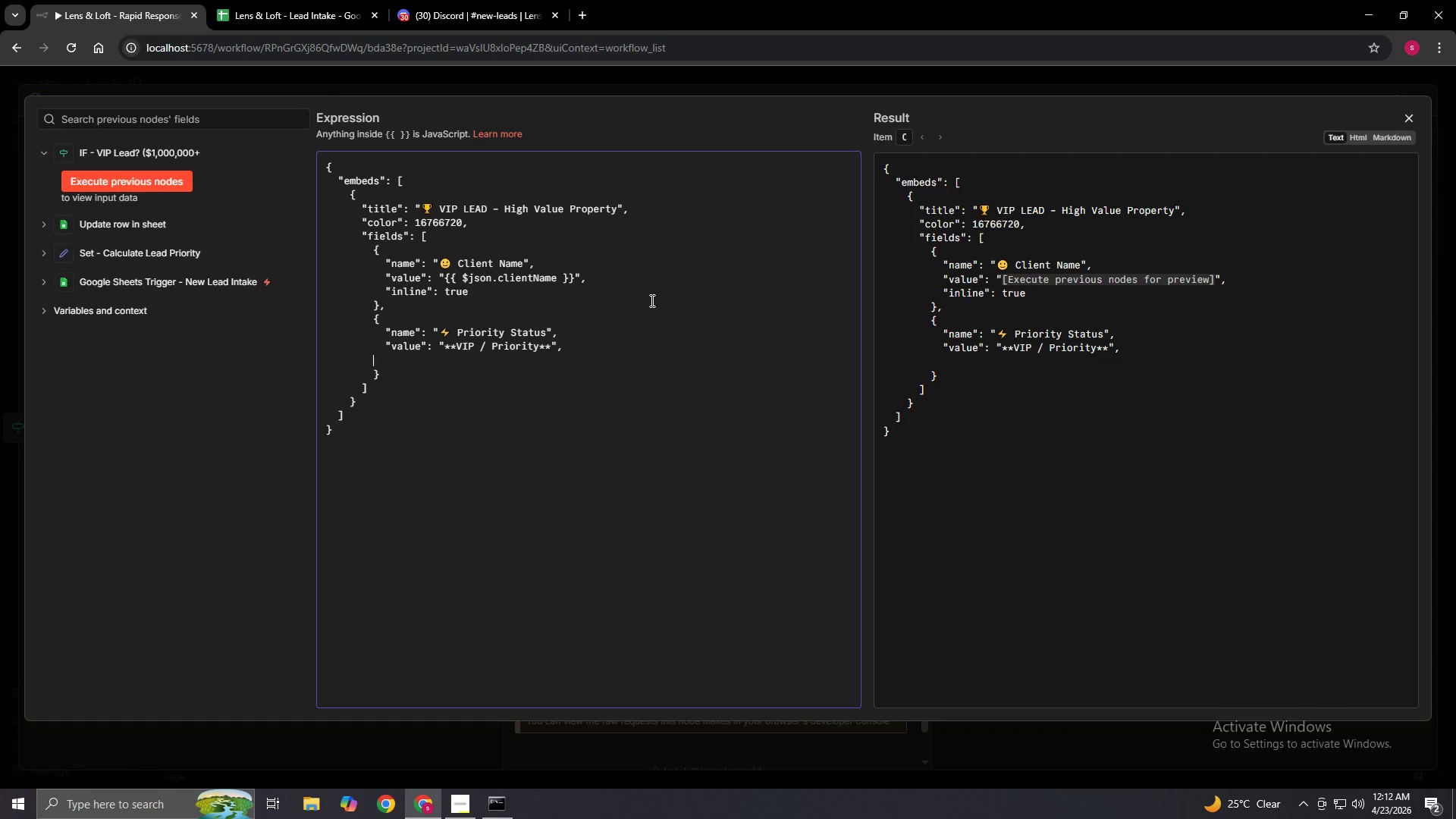 
key(Space)
 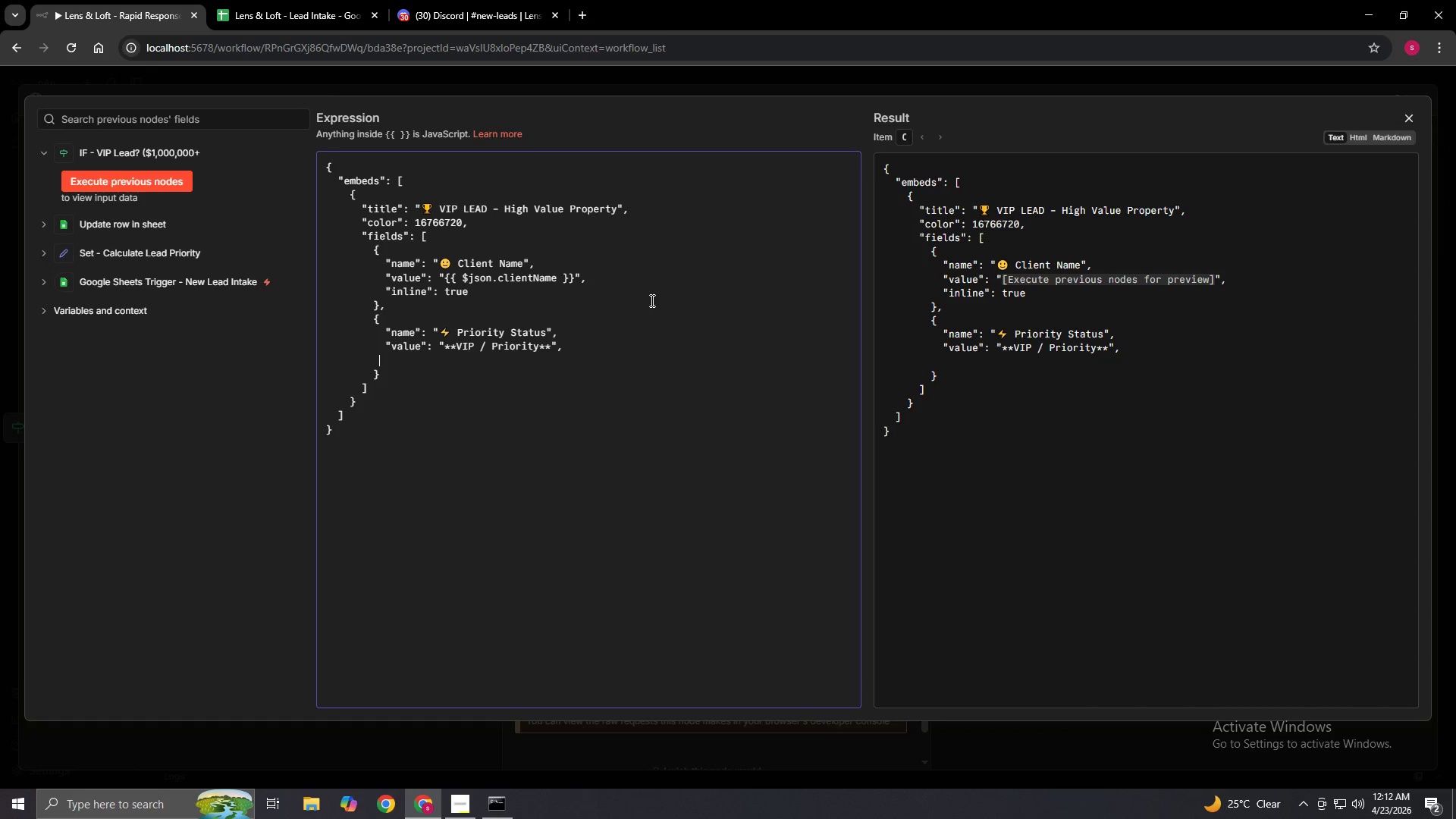 
key(Space)
 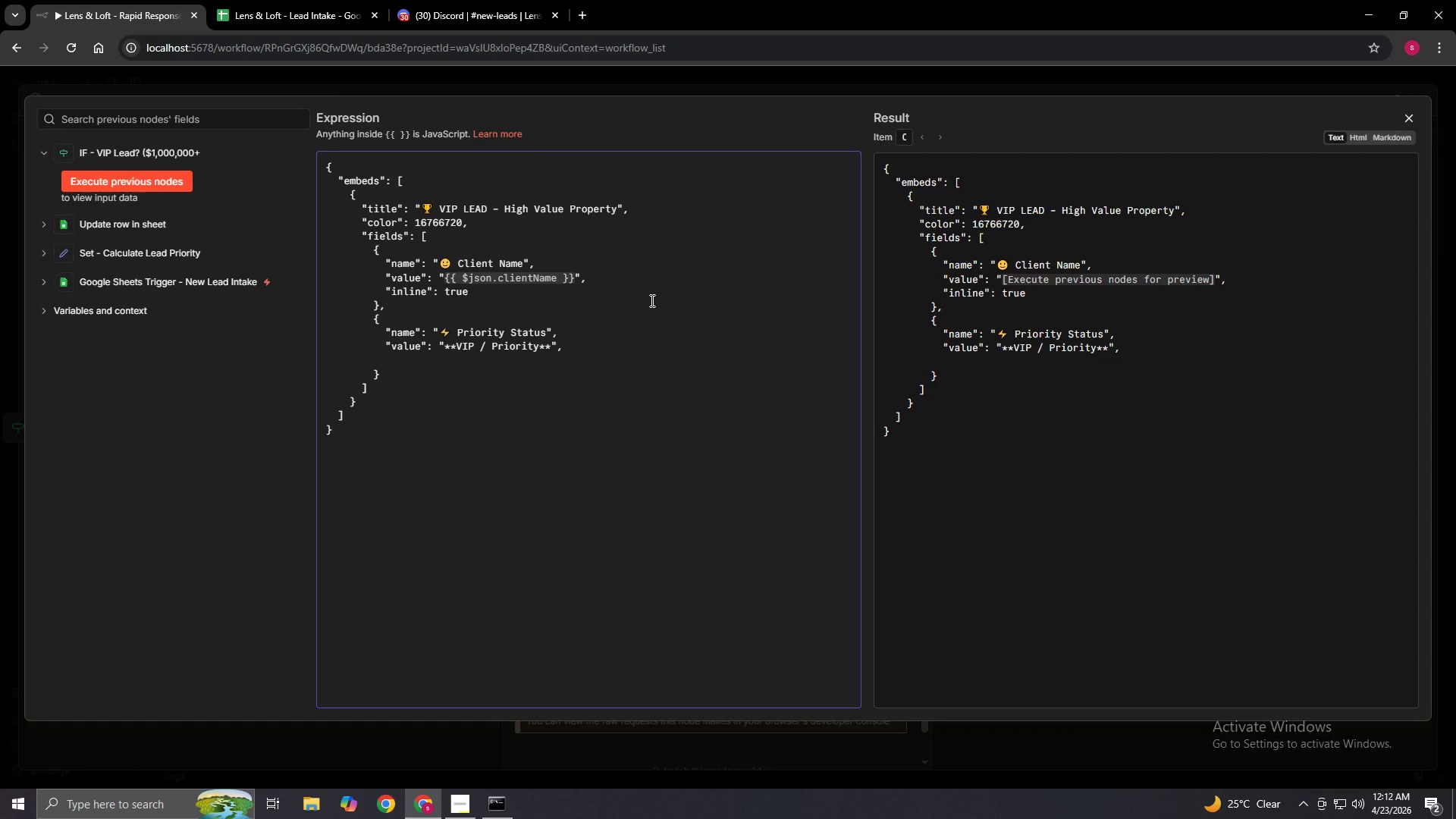 
key(Shift+Quote)
 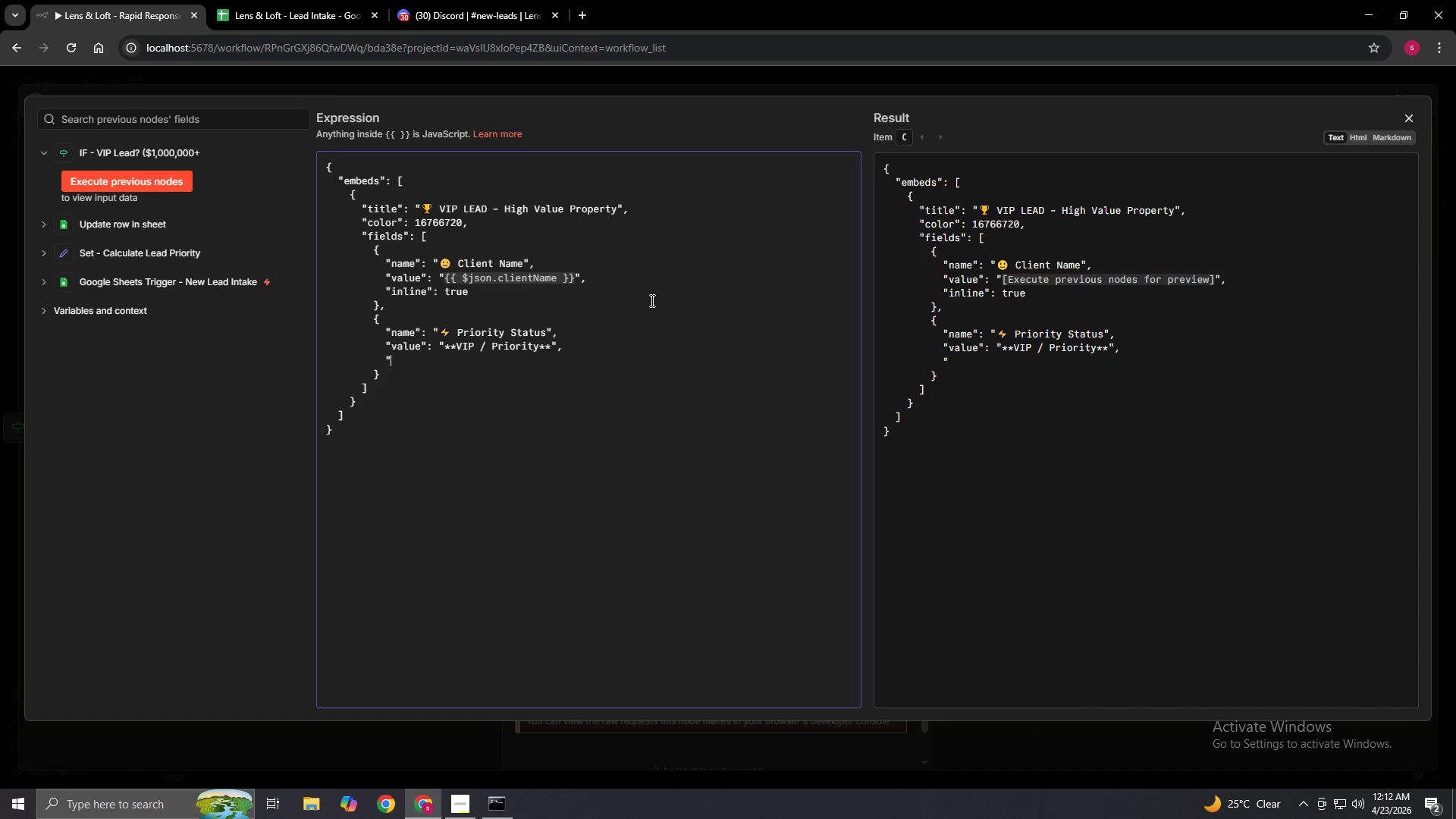 
type(inline": true)
 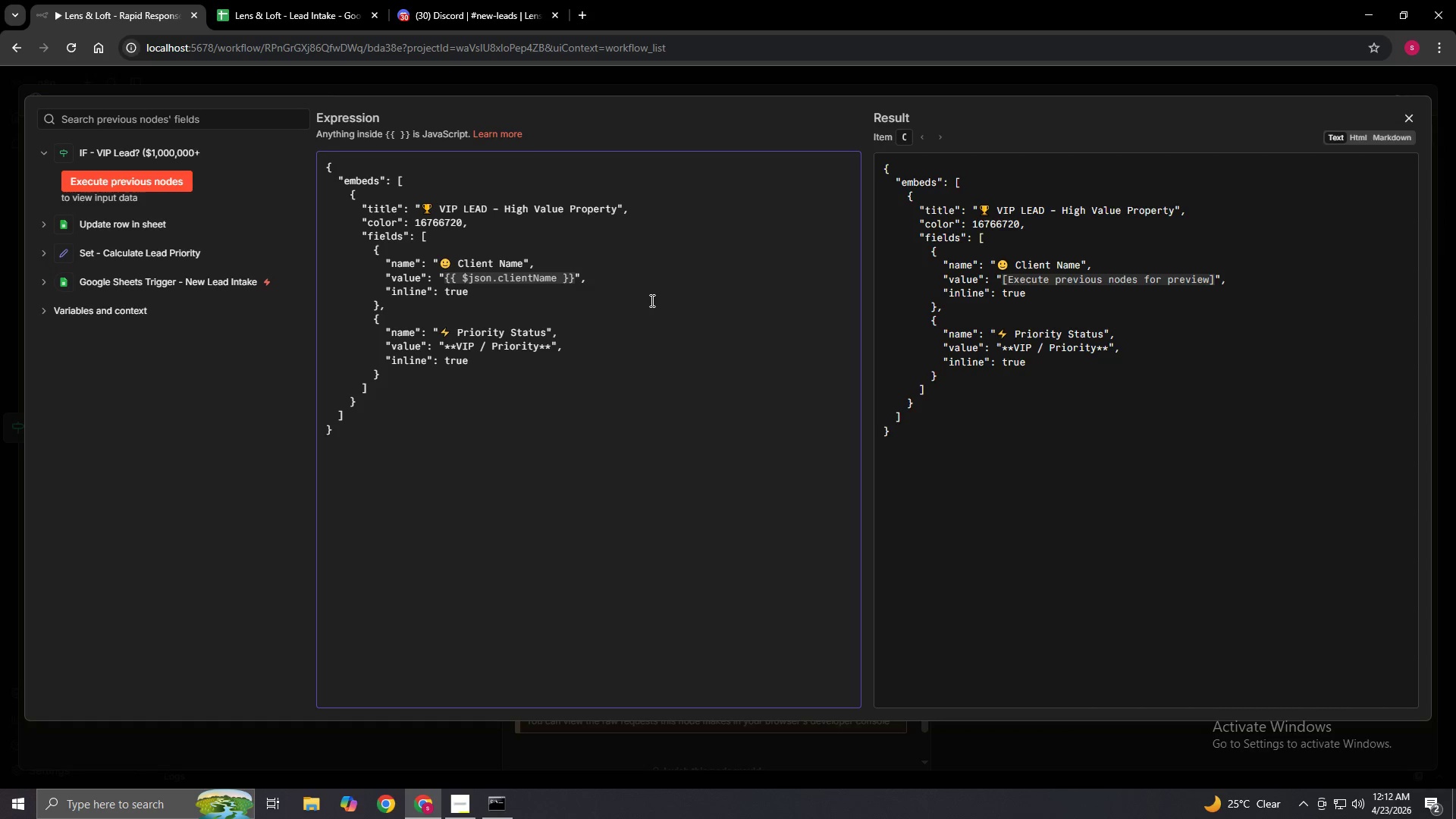 
key(ArrowDown)
 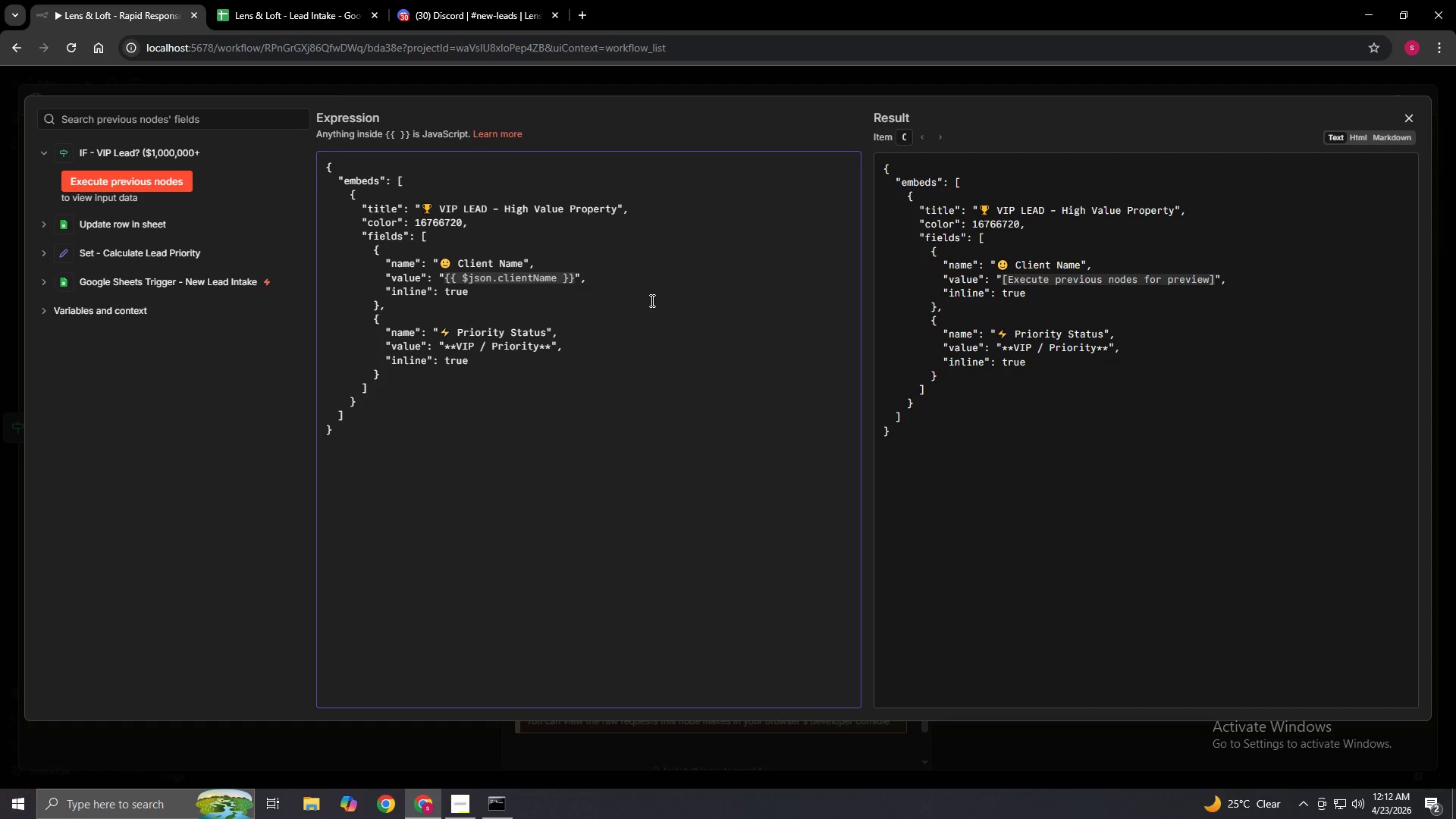 
key(Comma)
 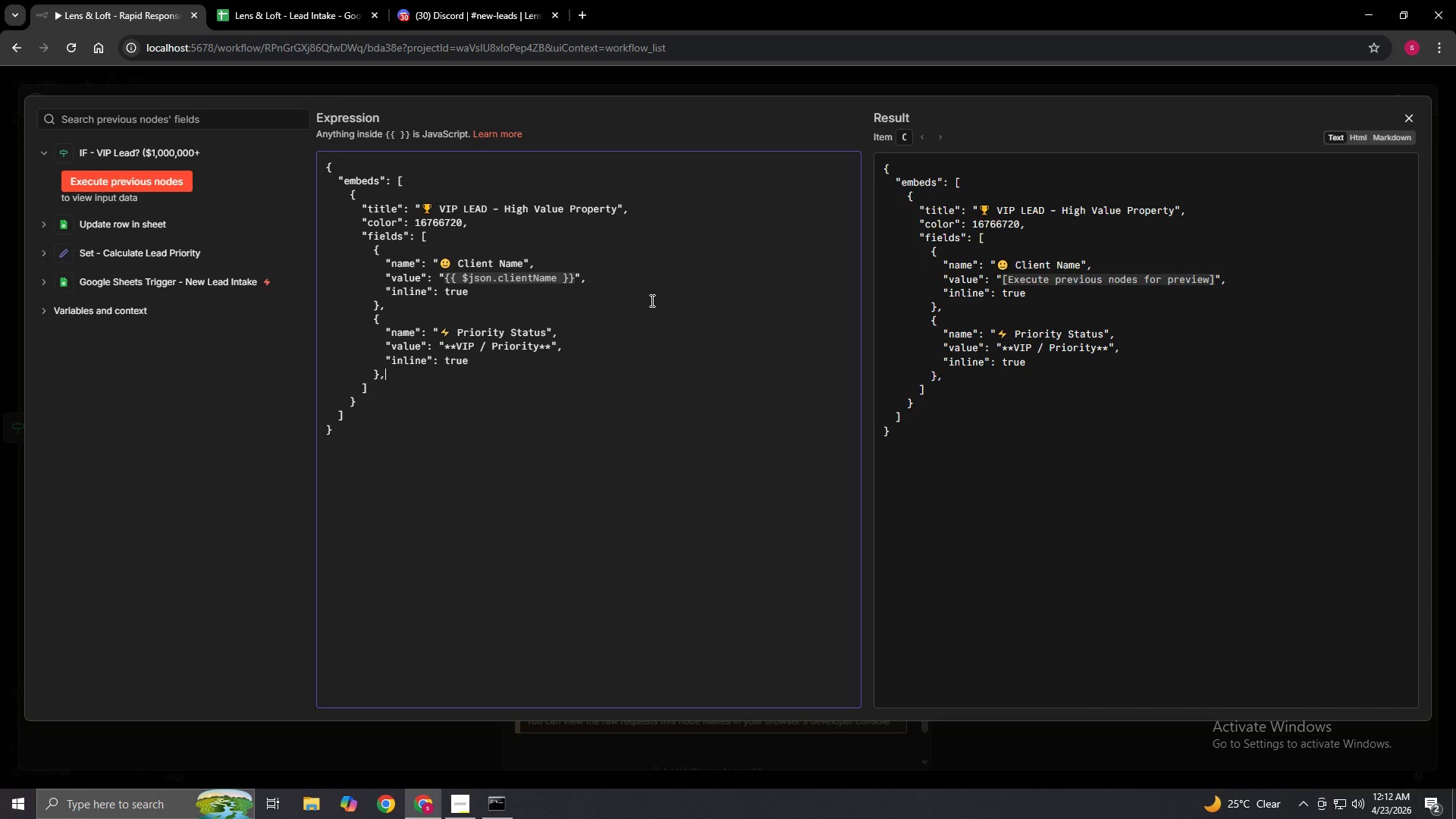 
key(Enter)
 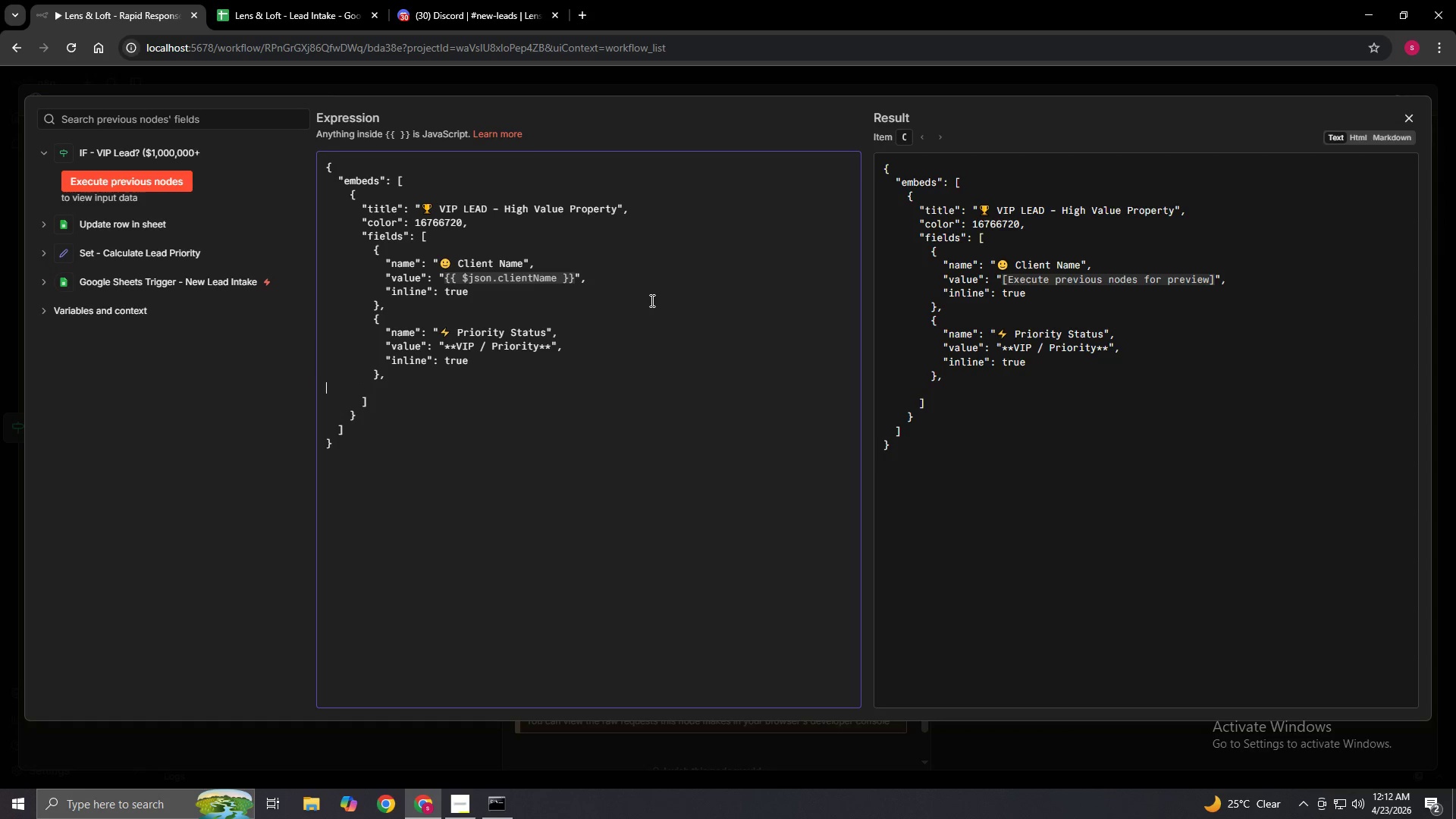 
key(Space)
 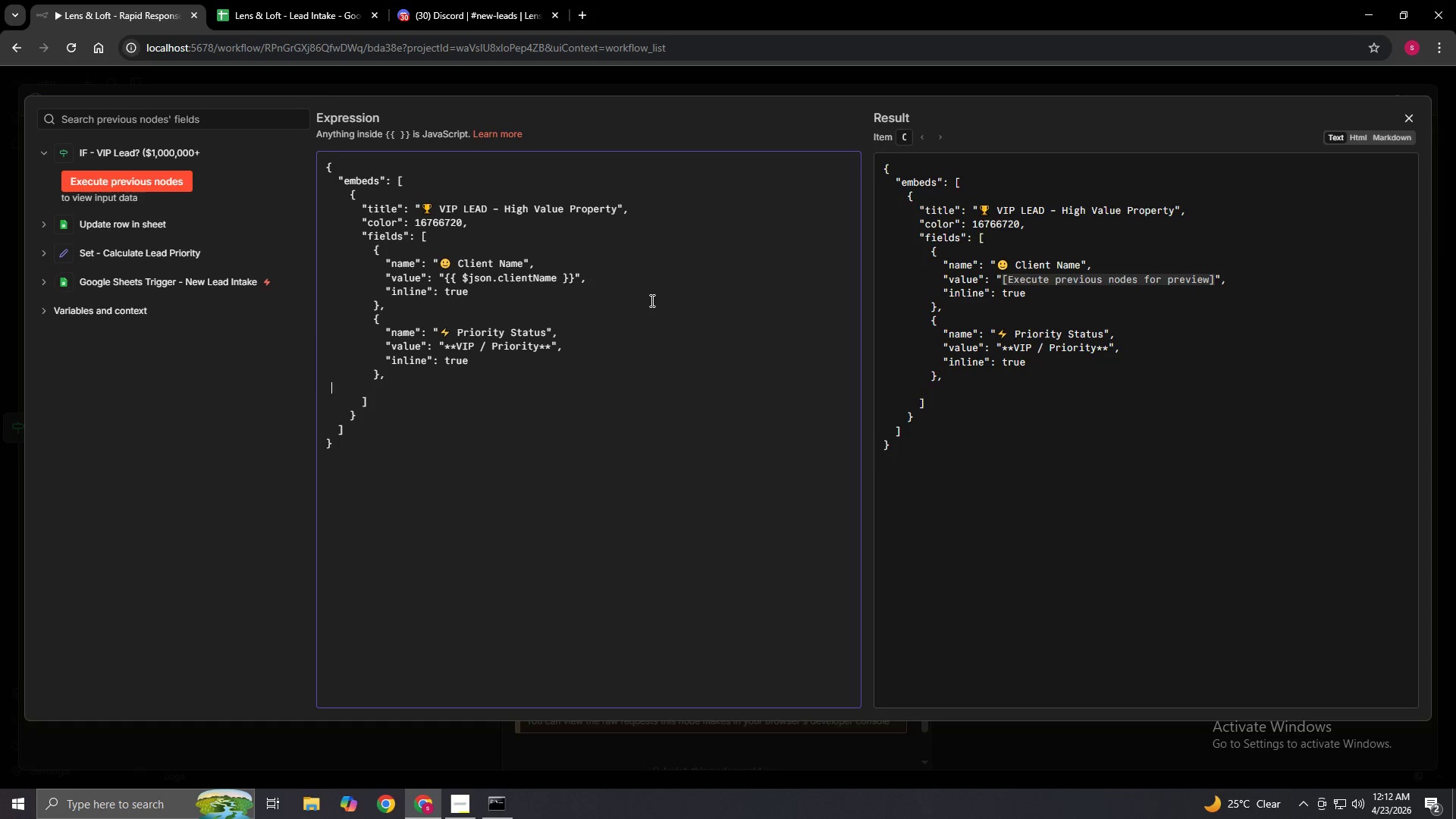 
key(Space)
 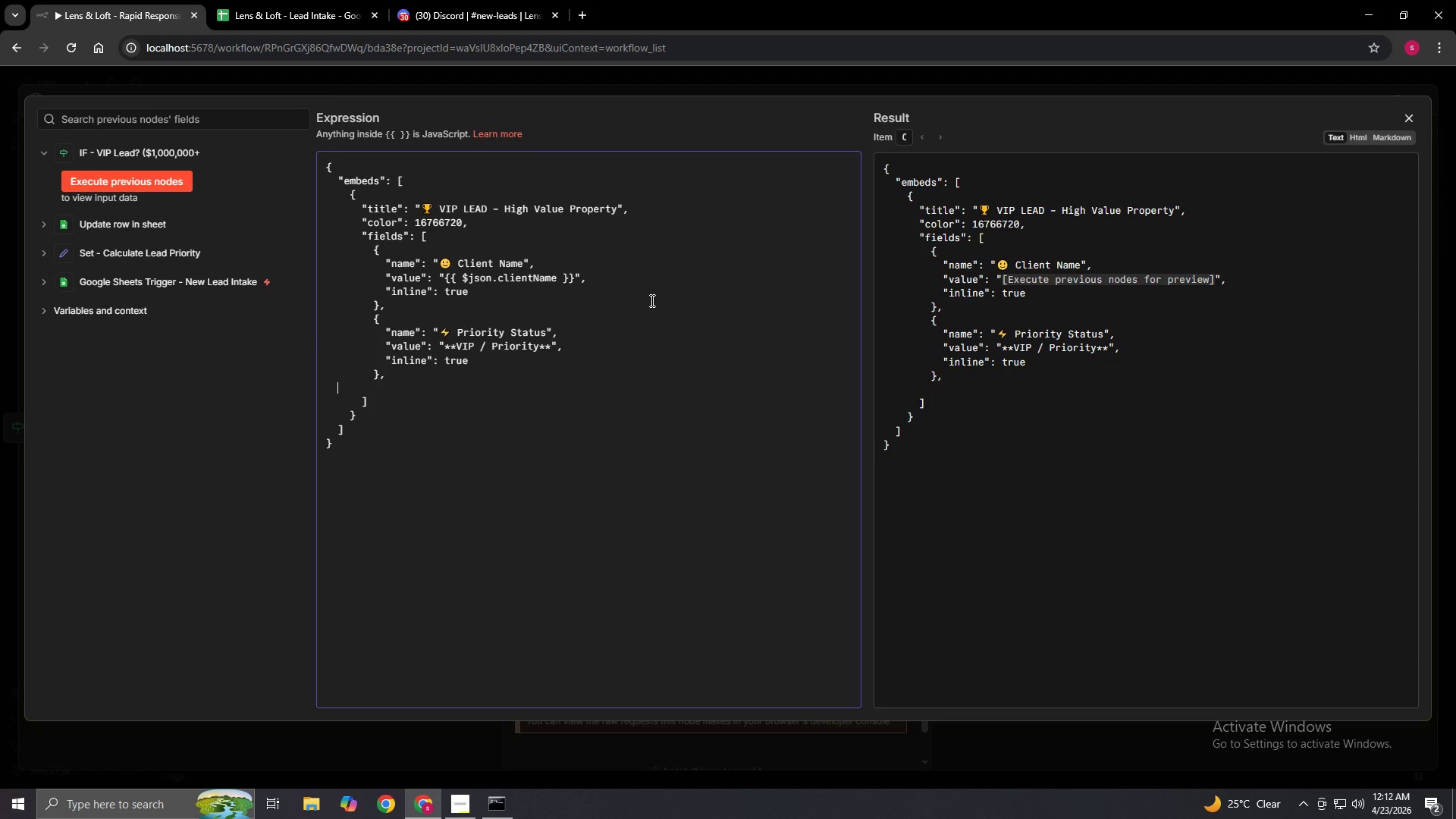 
key(Space)
 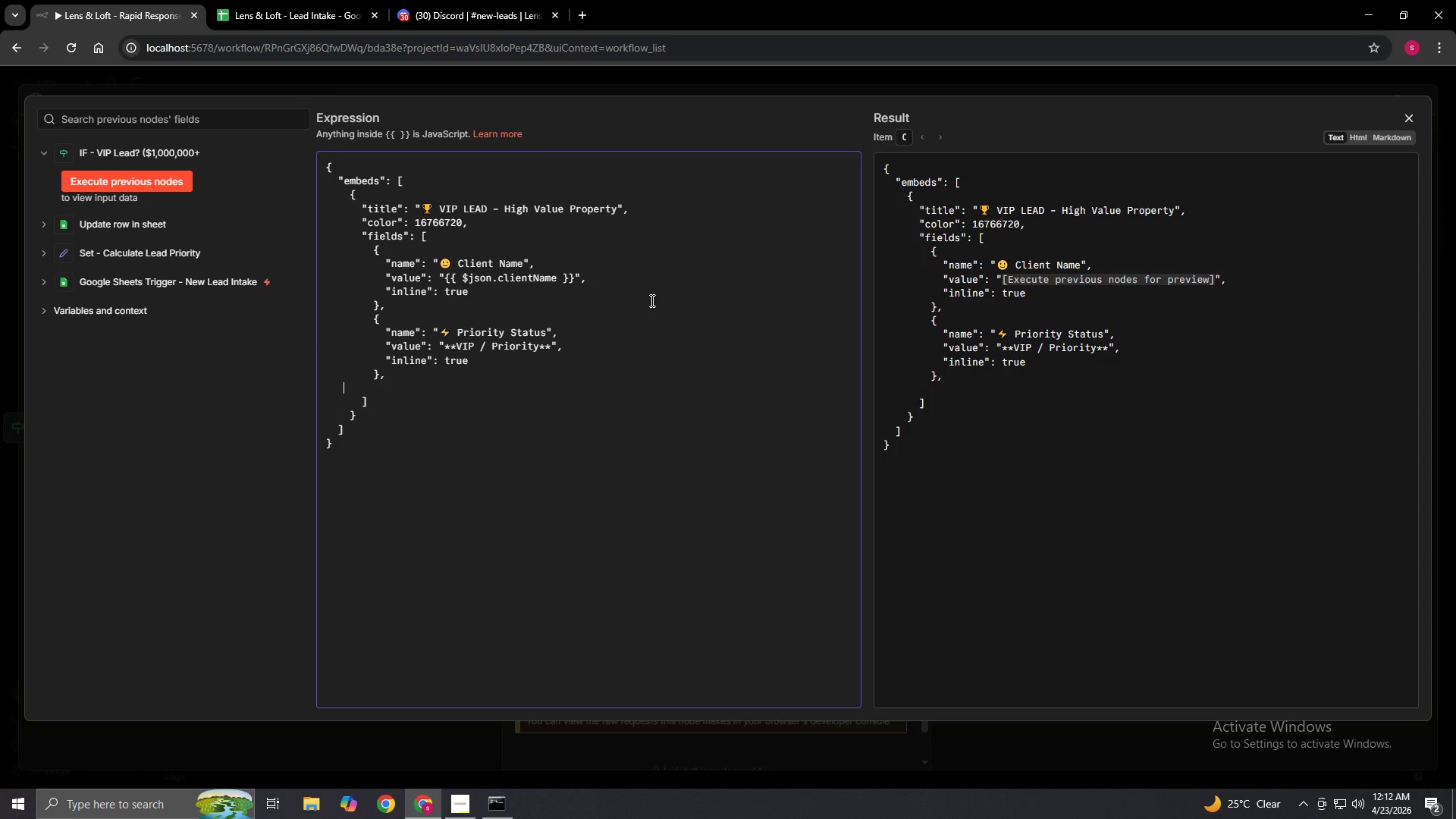 
key(Space)
 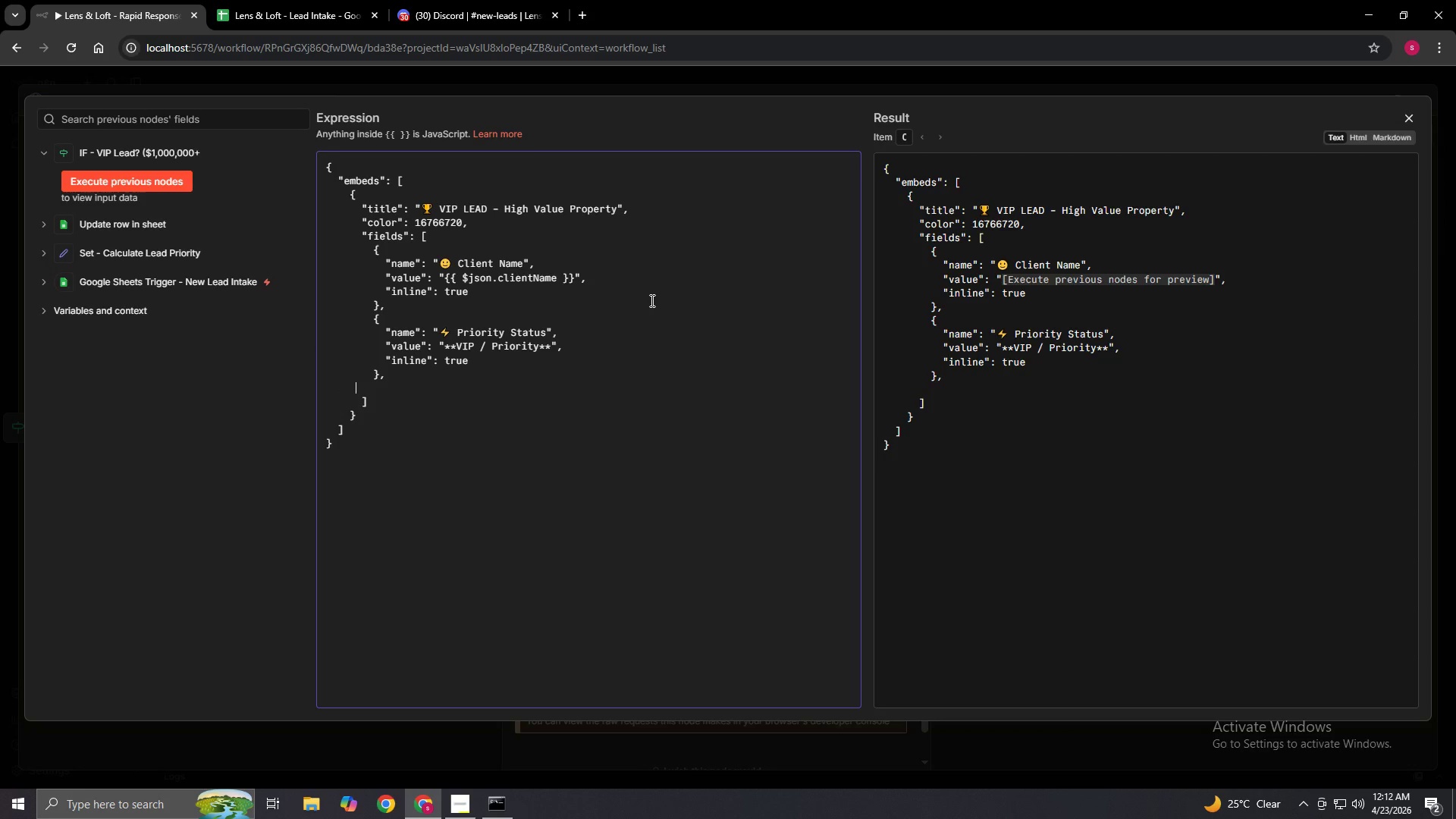 
key(Space)
 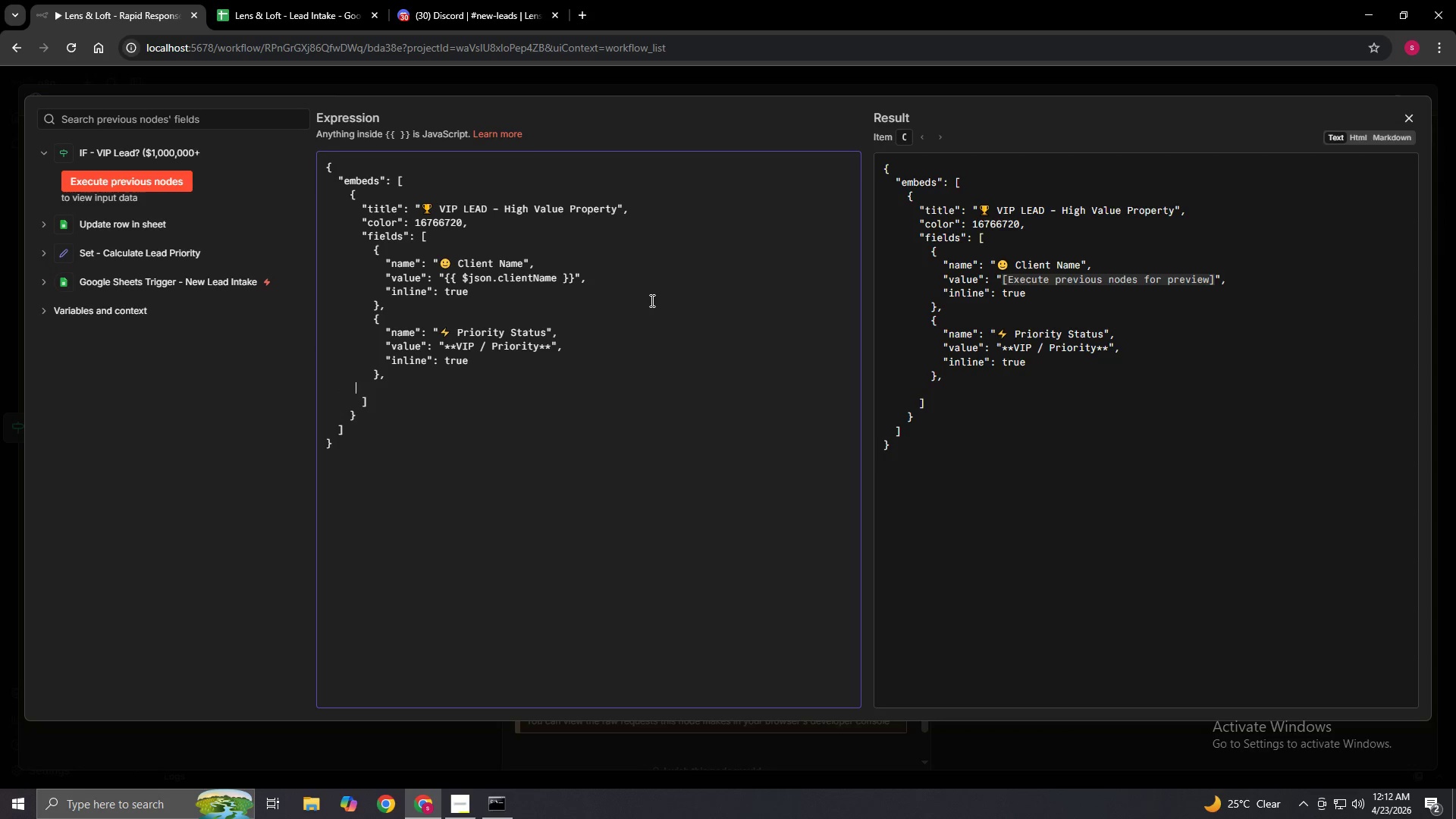 
key(Space)
 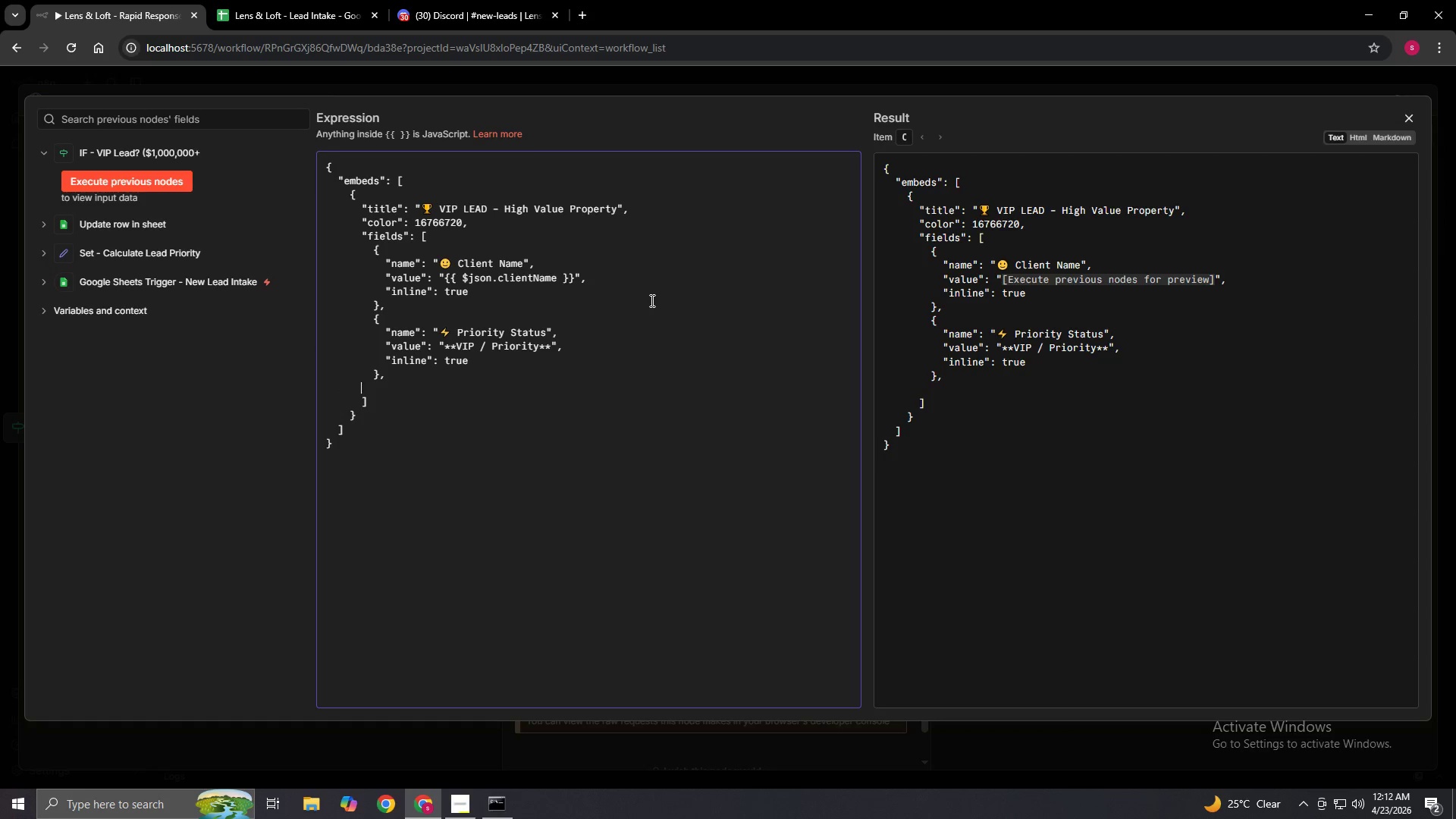 
key(Space)
 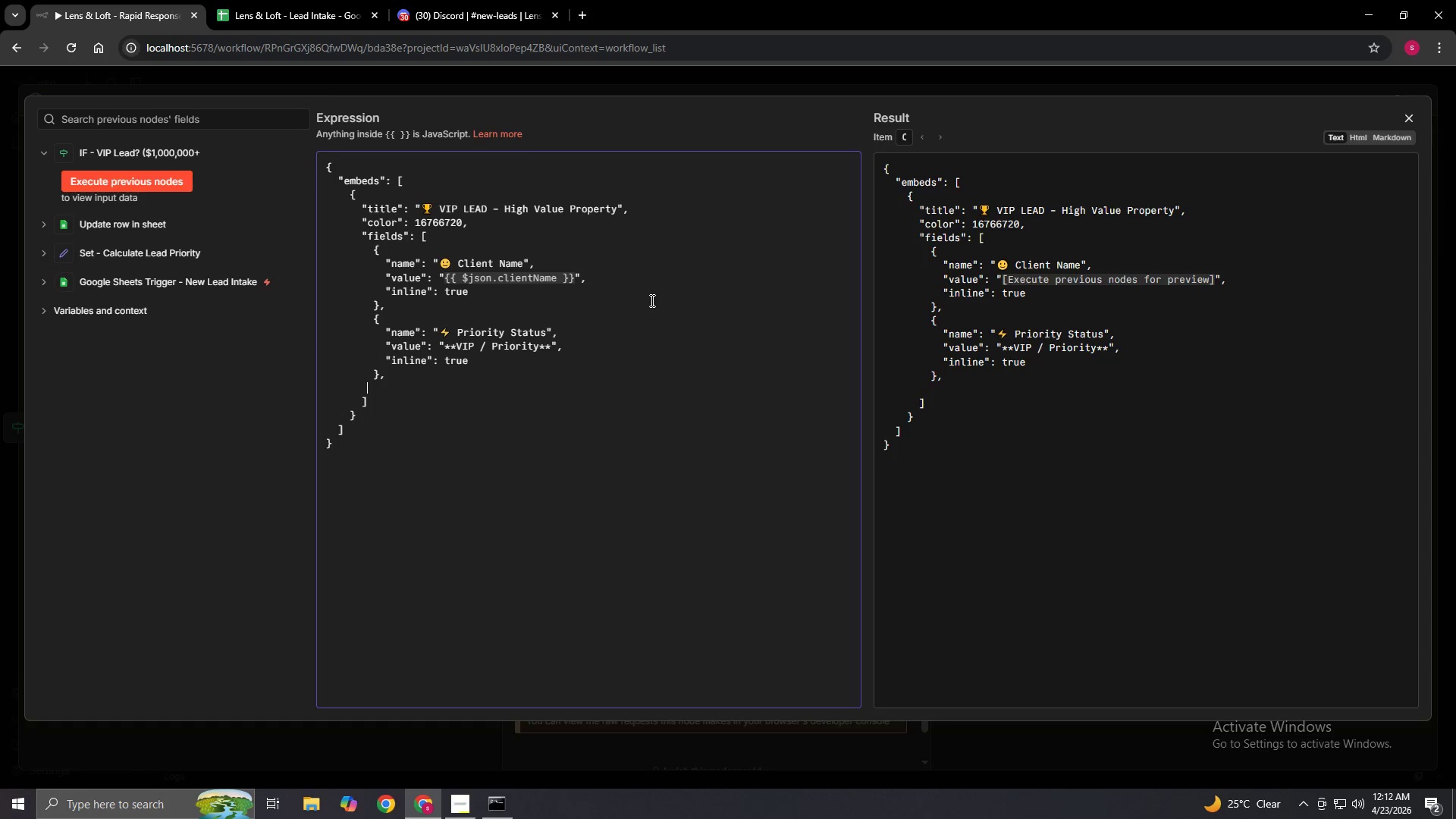 
key(Space)
 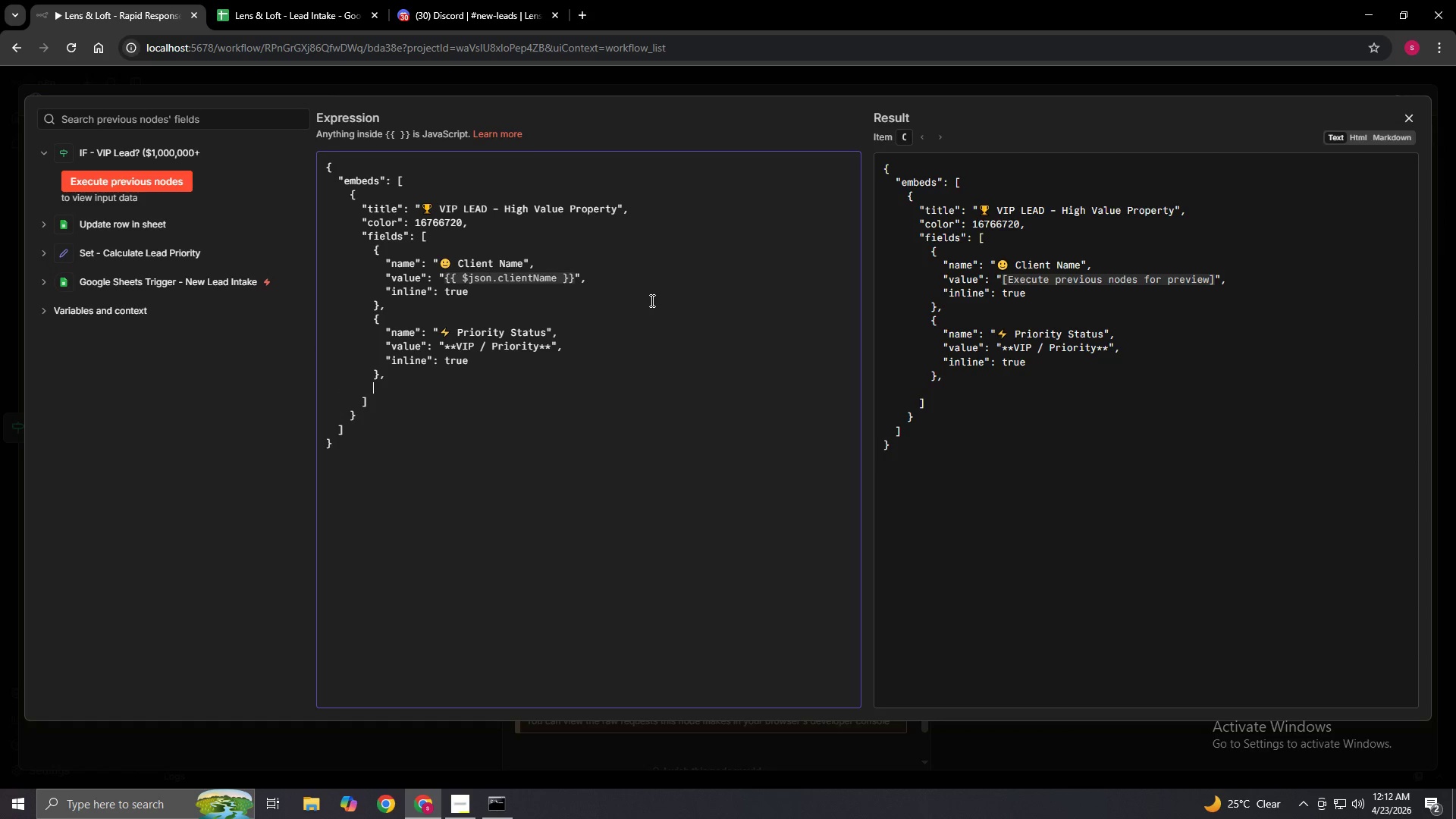 
key(Shift+BracketLeft)
 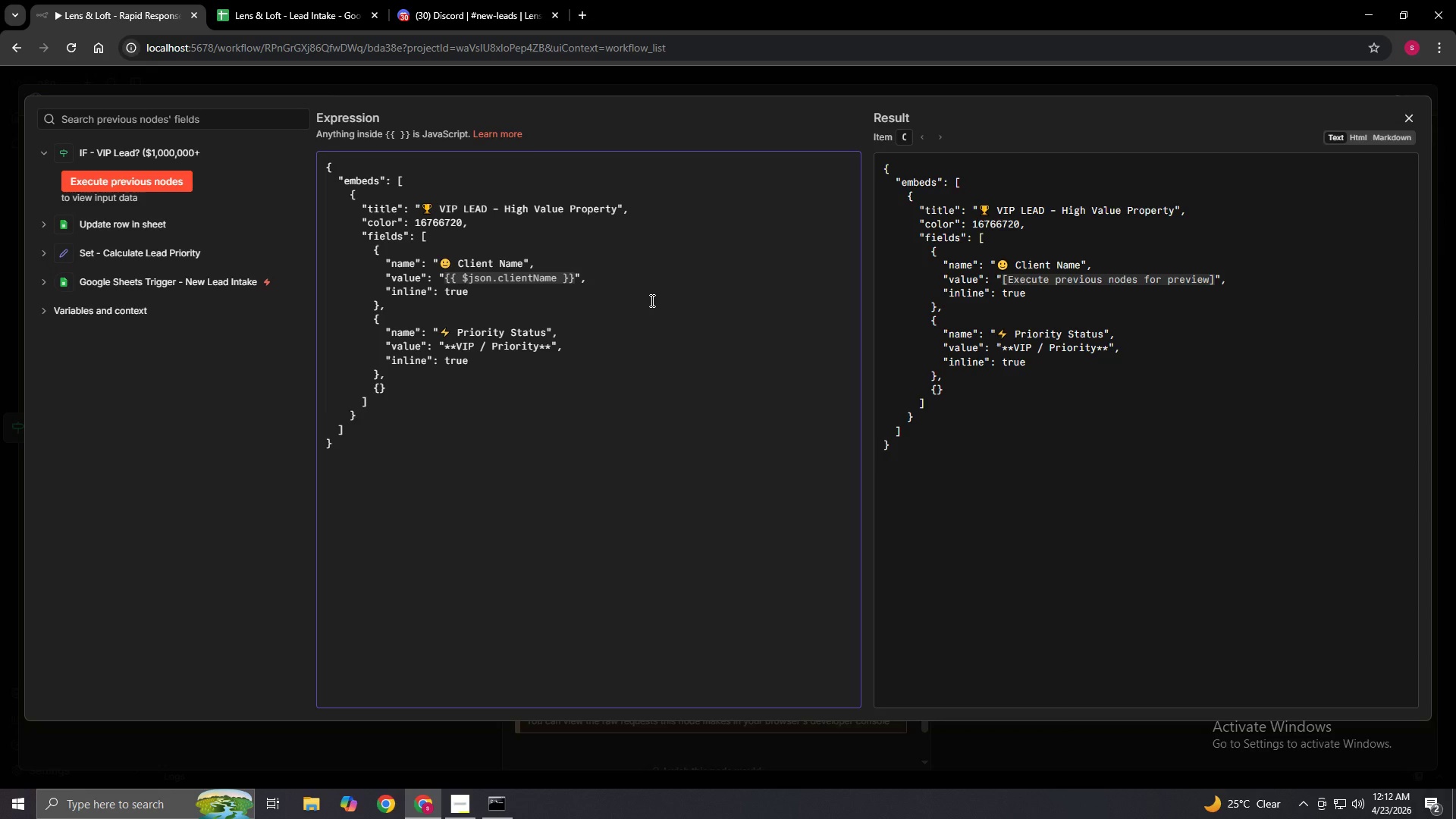 
key(Enter)
 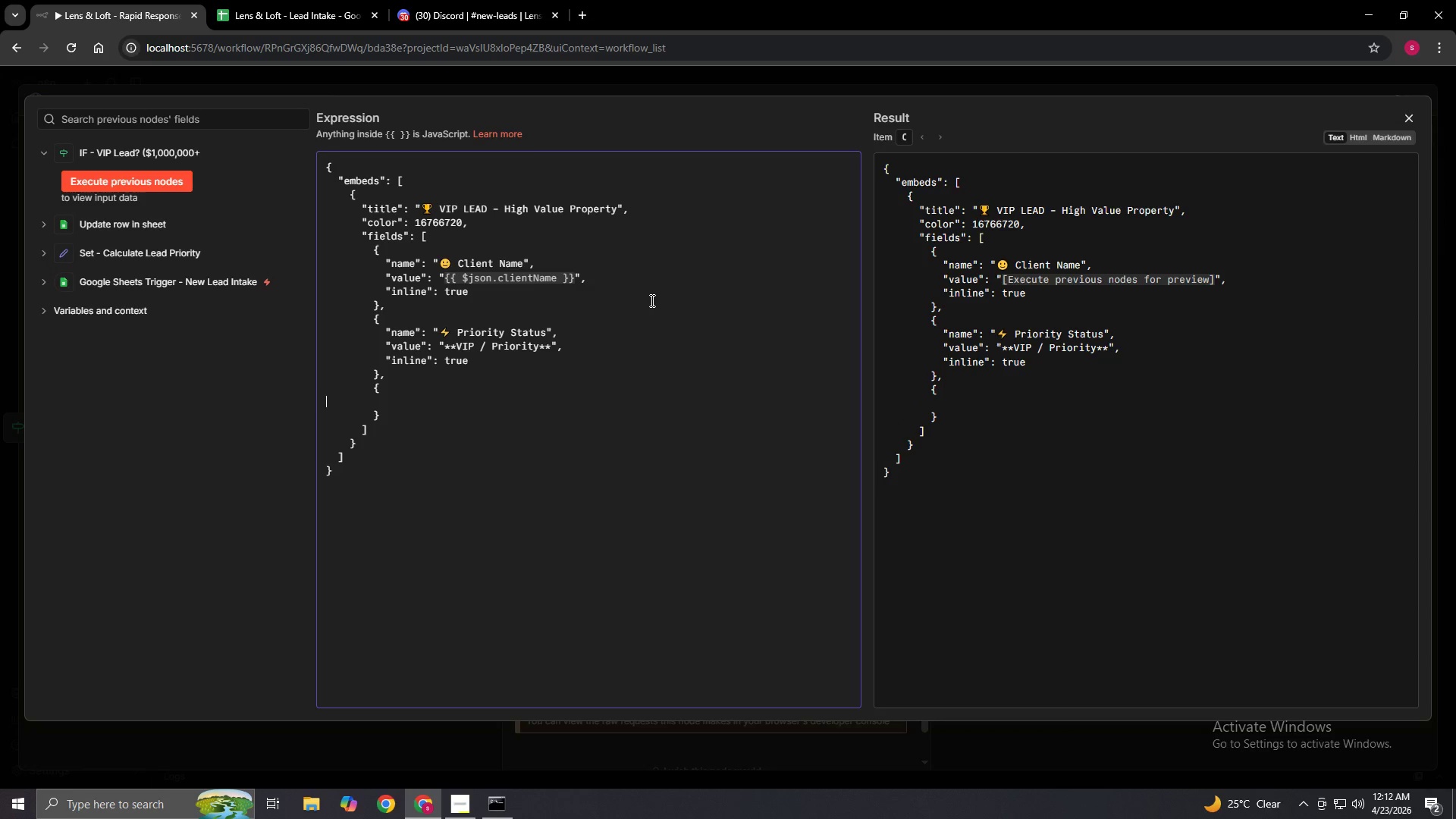 
type(         "name":)
 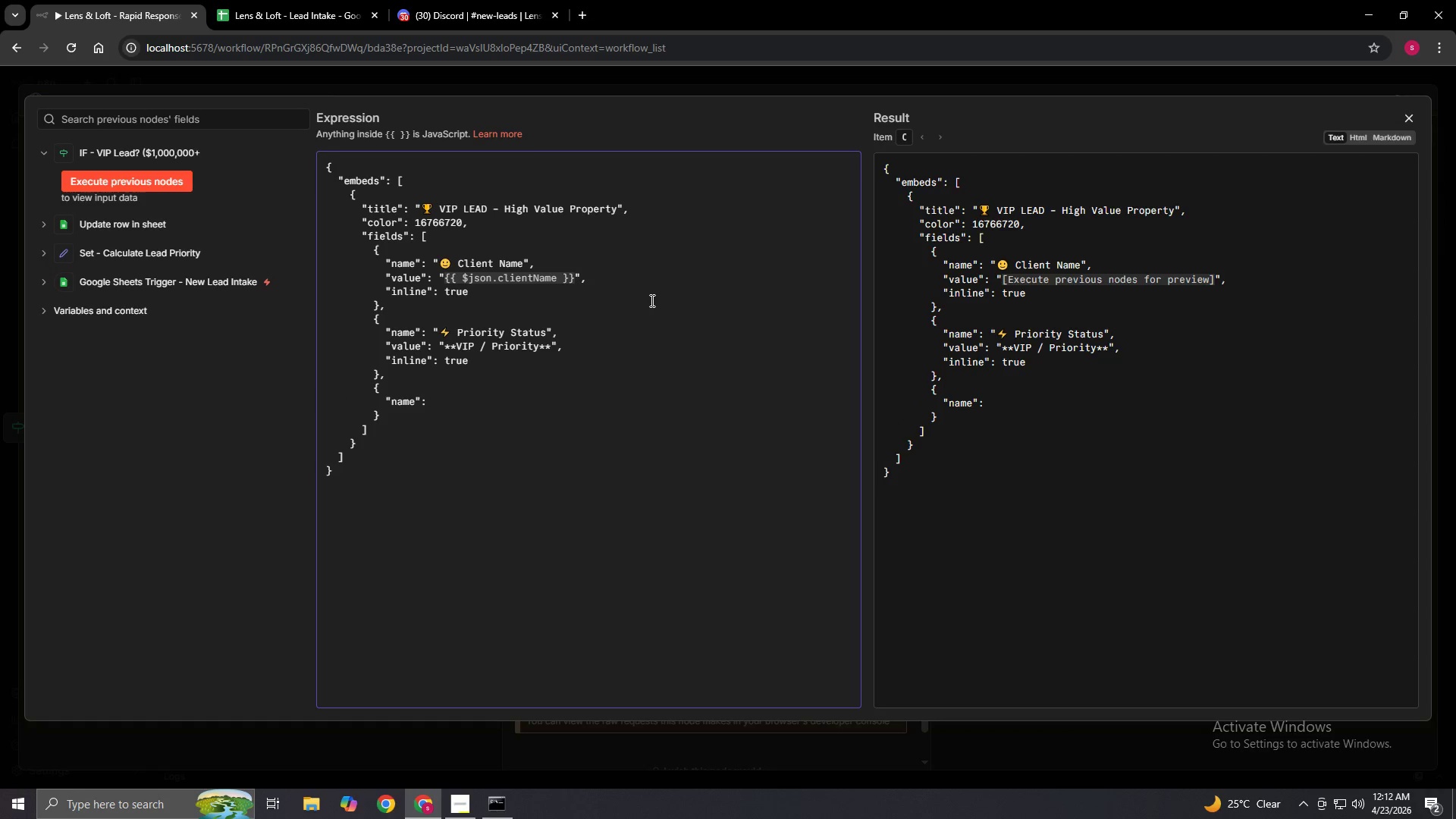 
wait(5.69)
 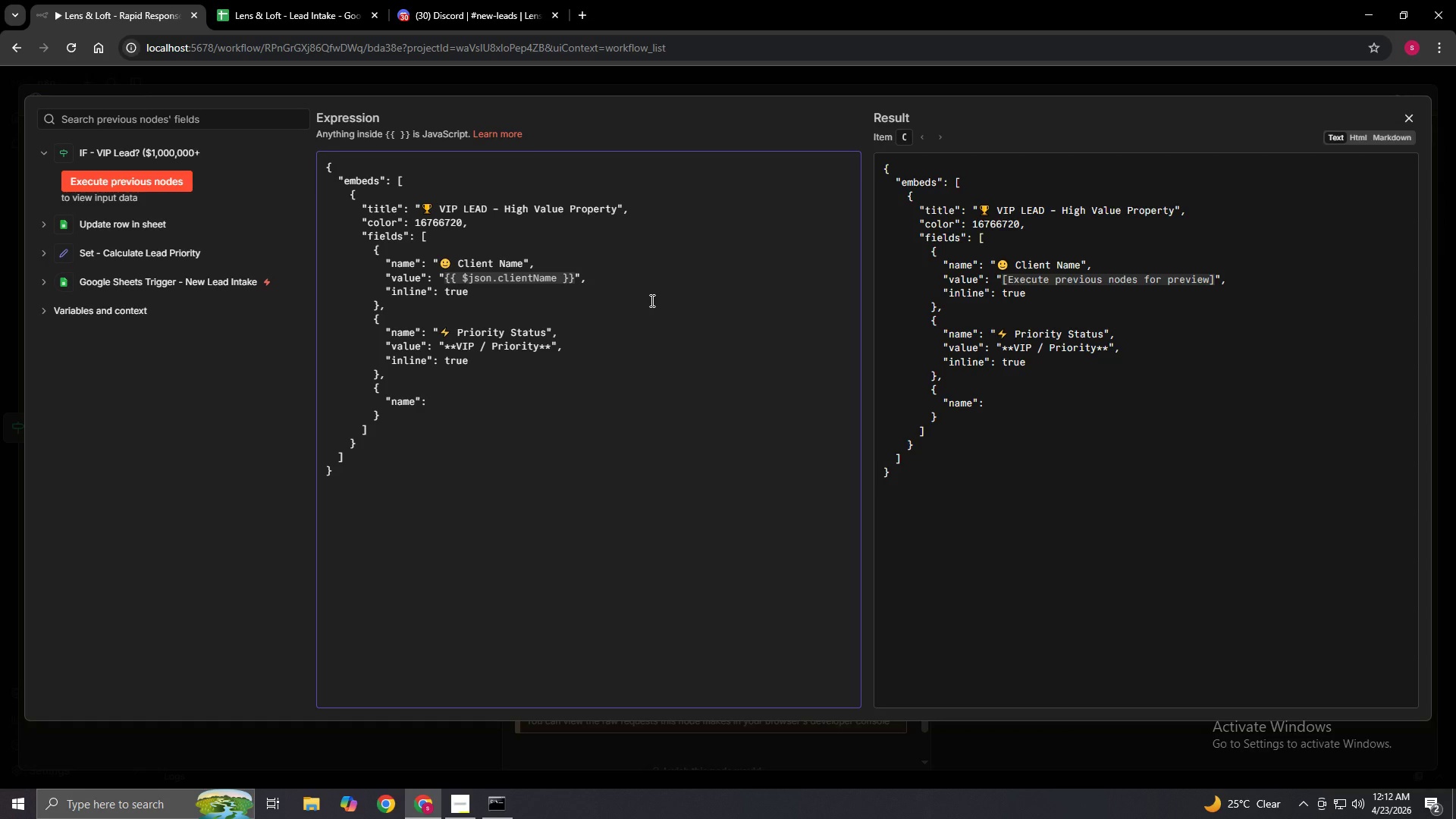 
type( "Property Address",)
 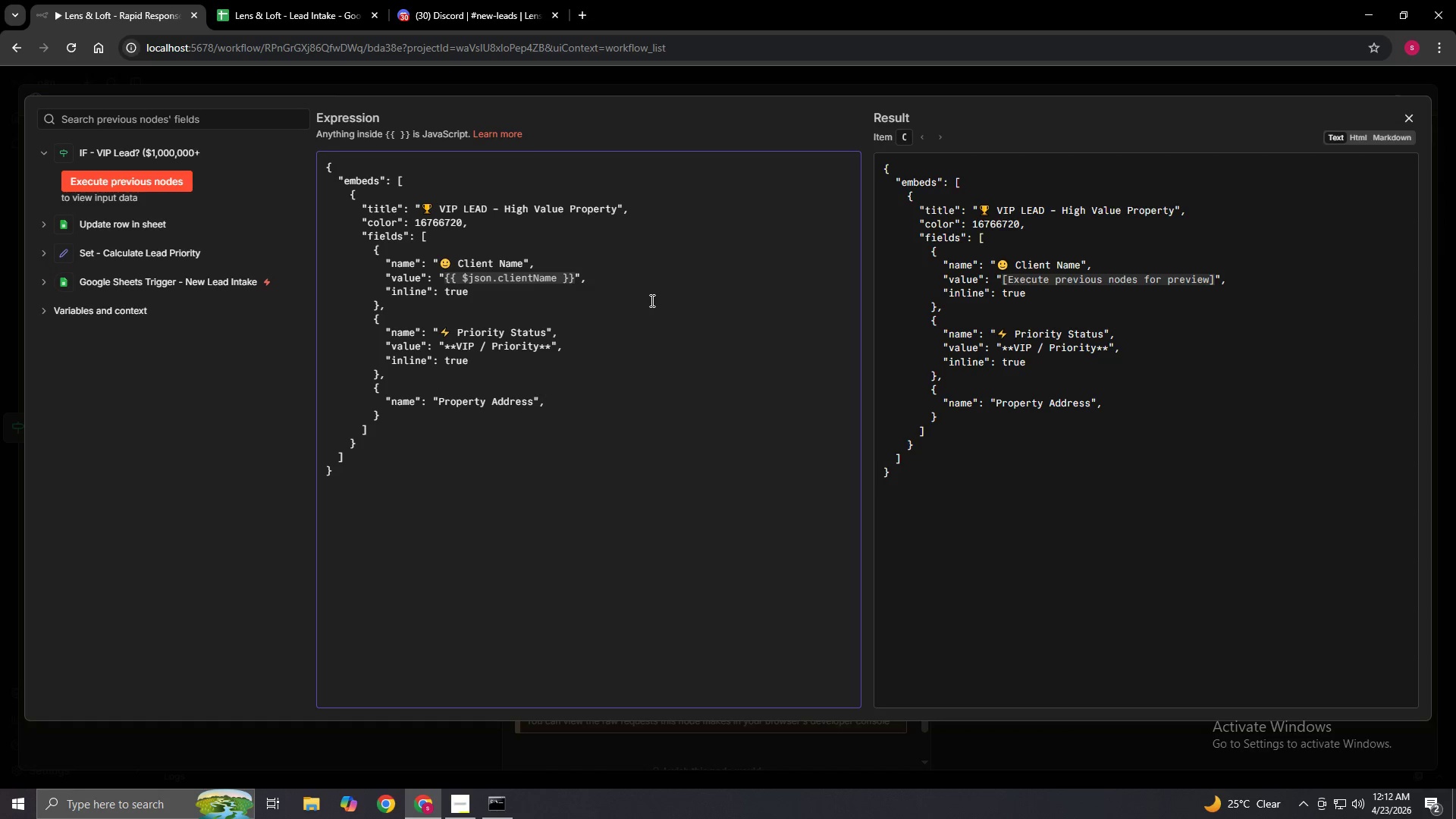 
left_click([439, 400])
 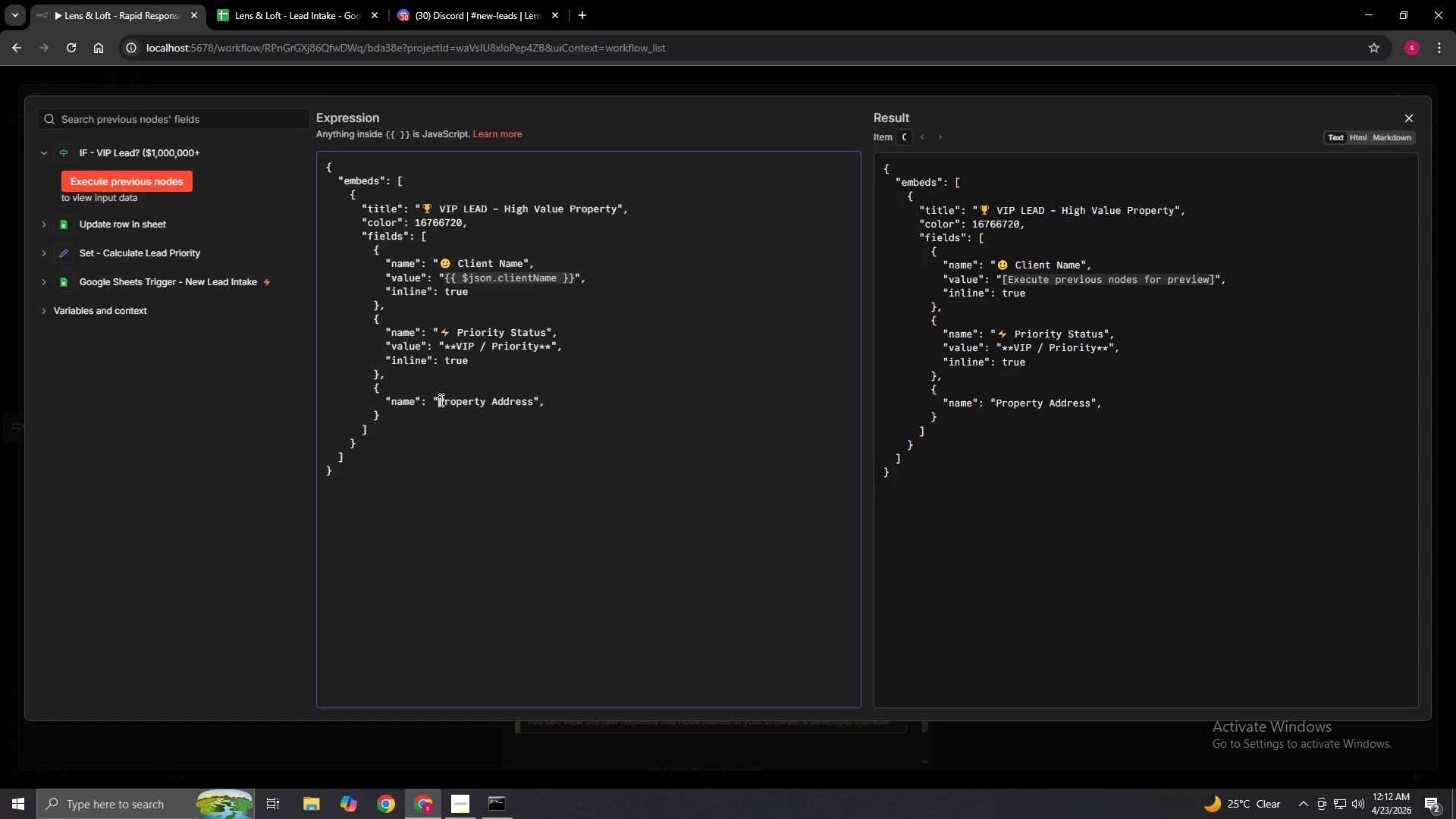 
right_click([440, 400])
 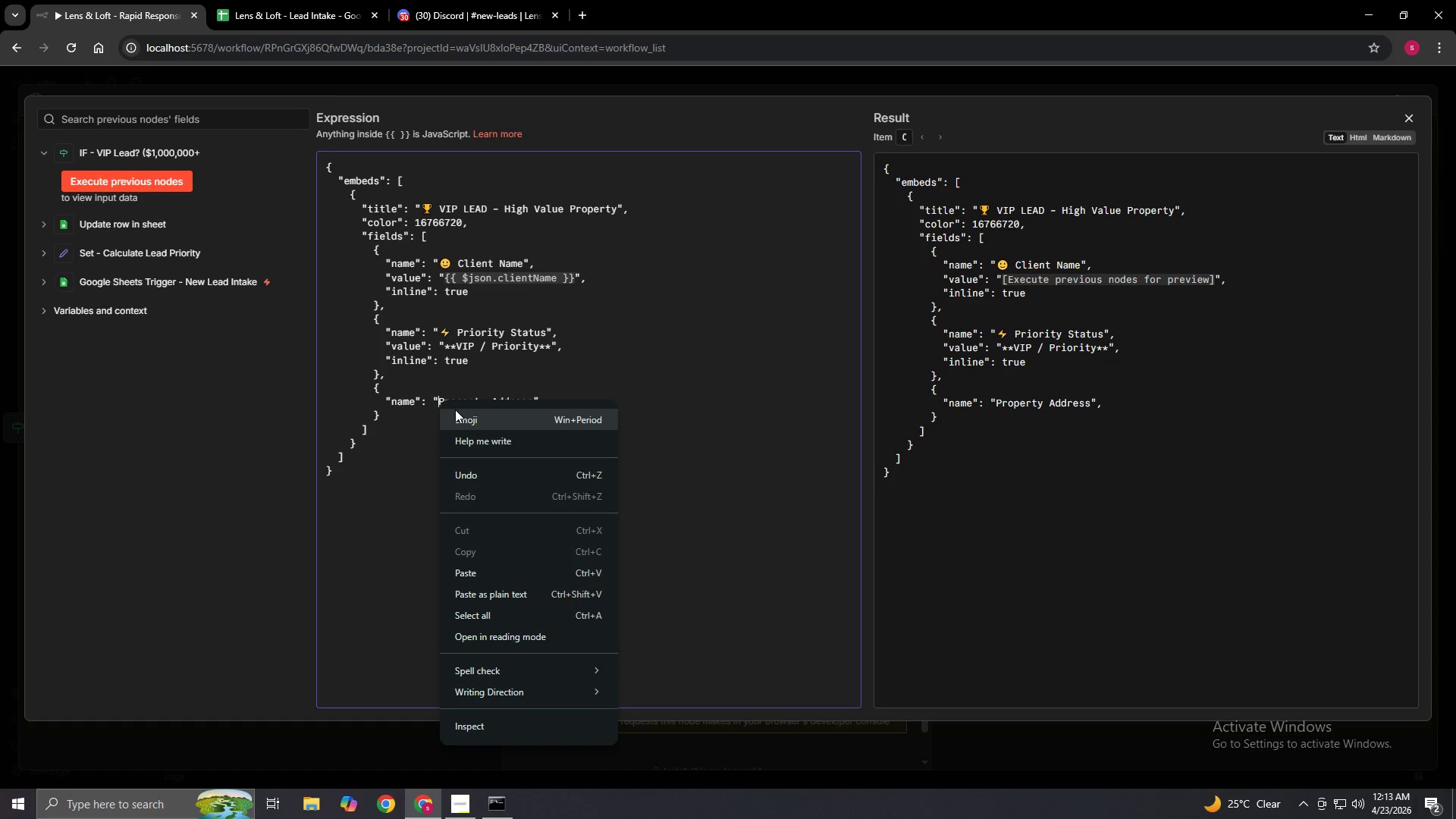 
left_click([457, 411])
 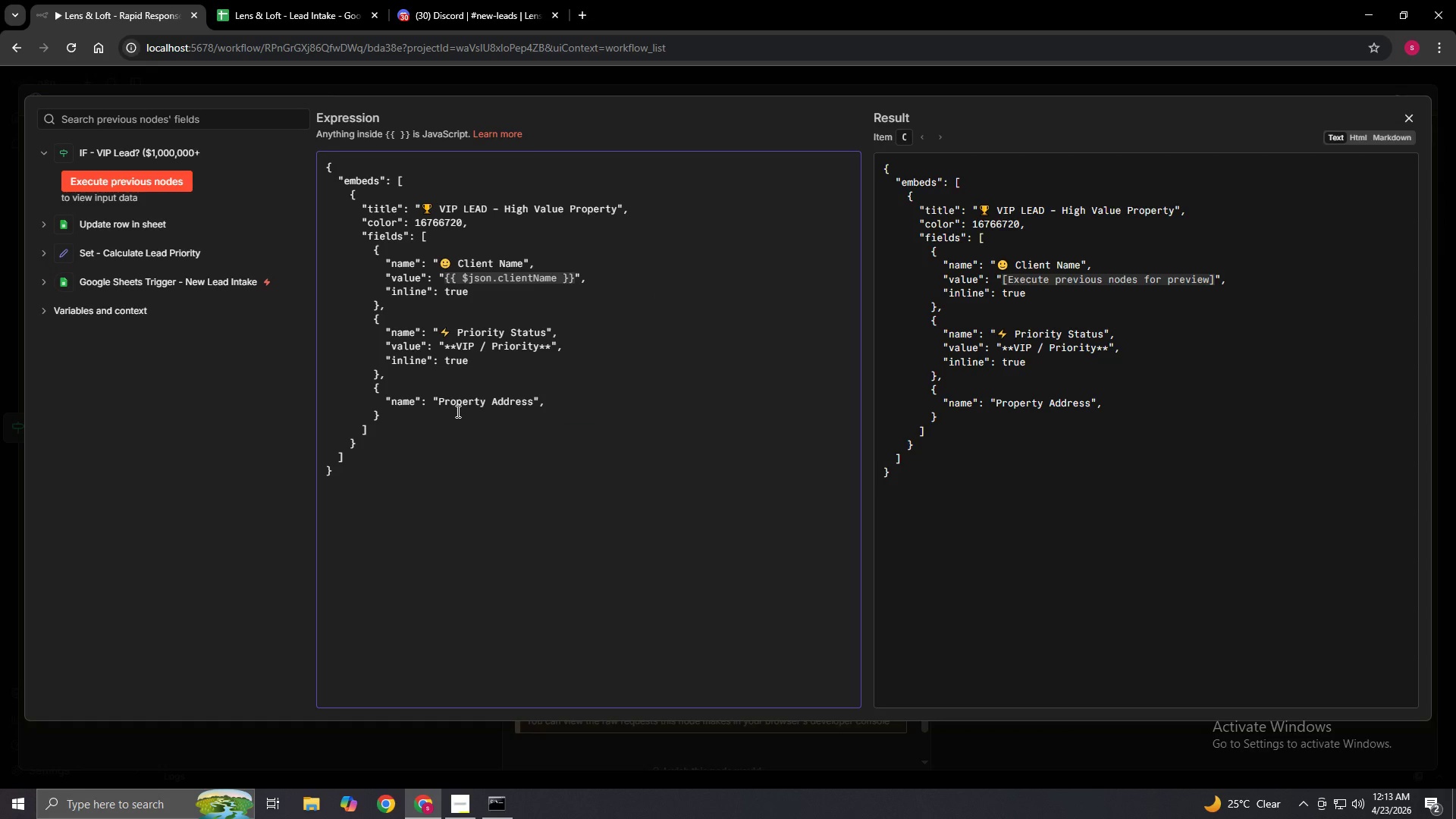 
key(Meta+MetaLeft)
 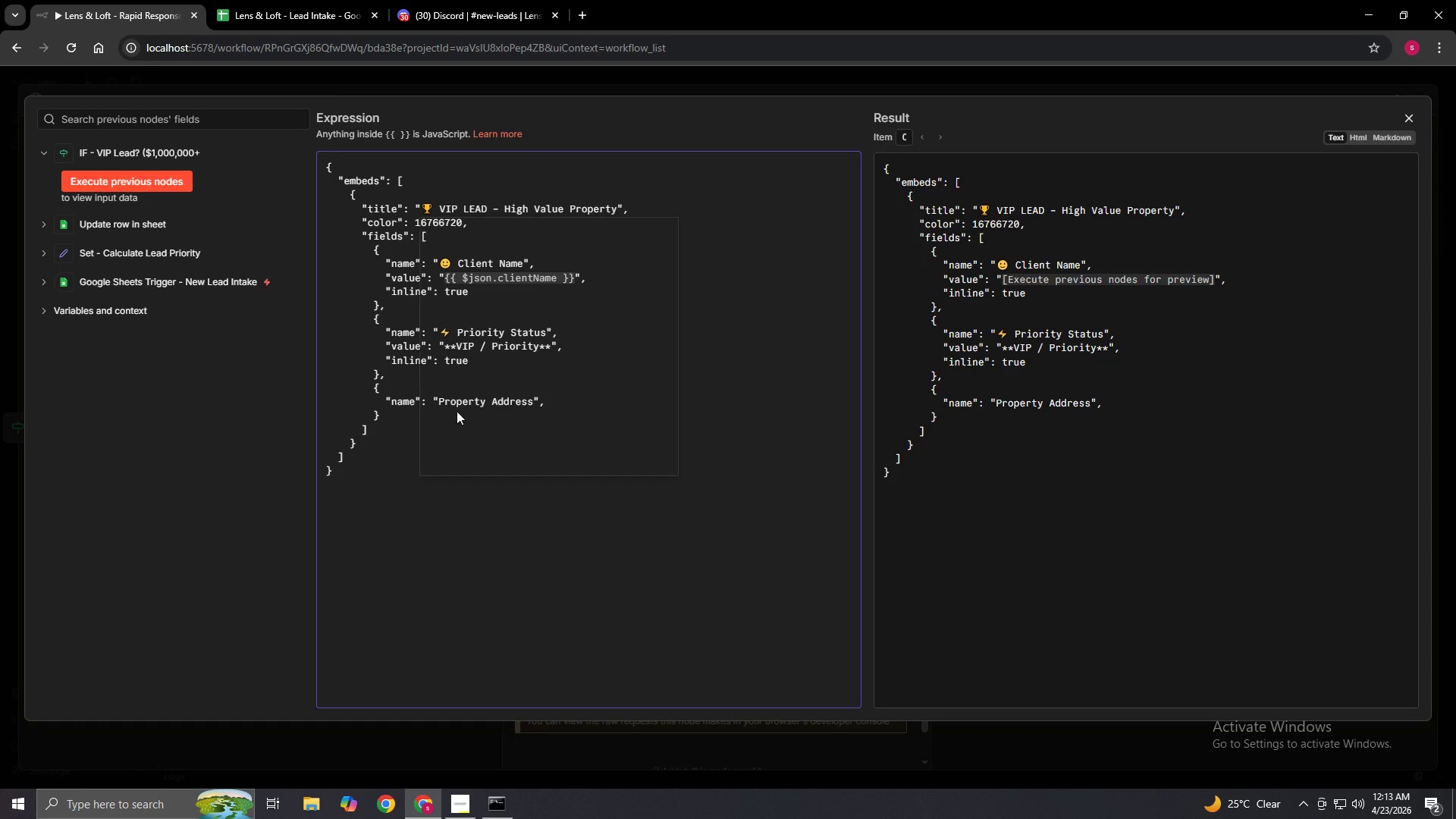 
left_click([531, 309])
 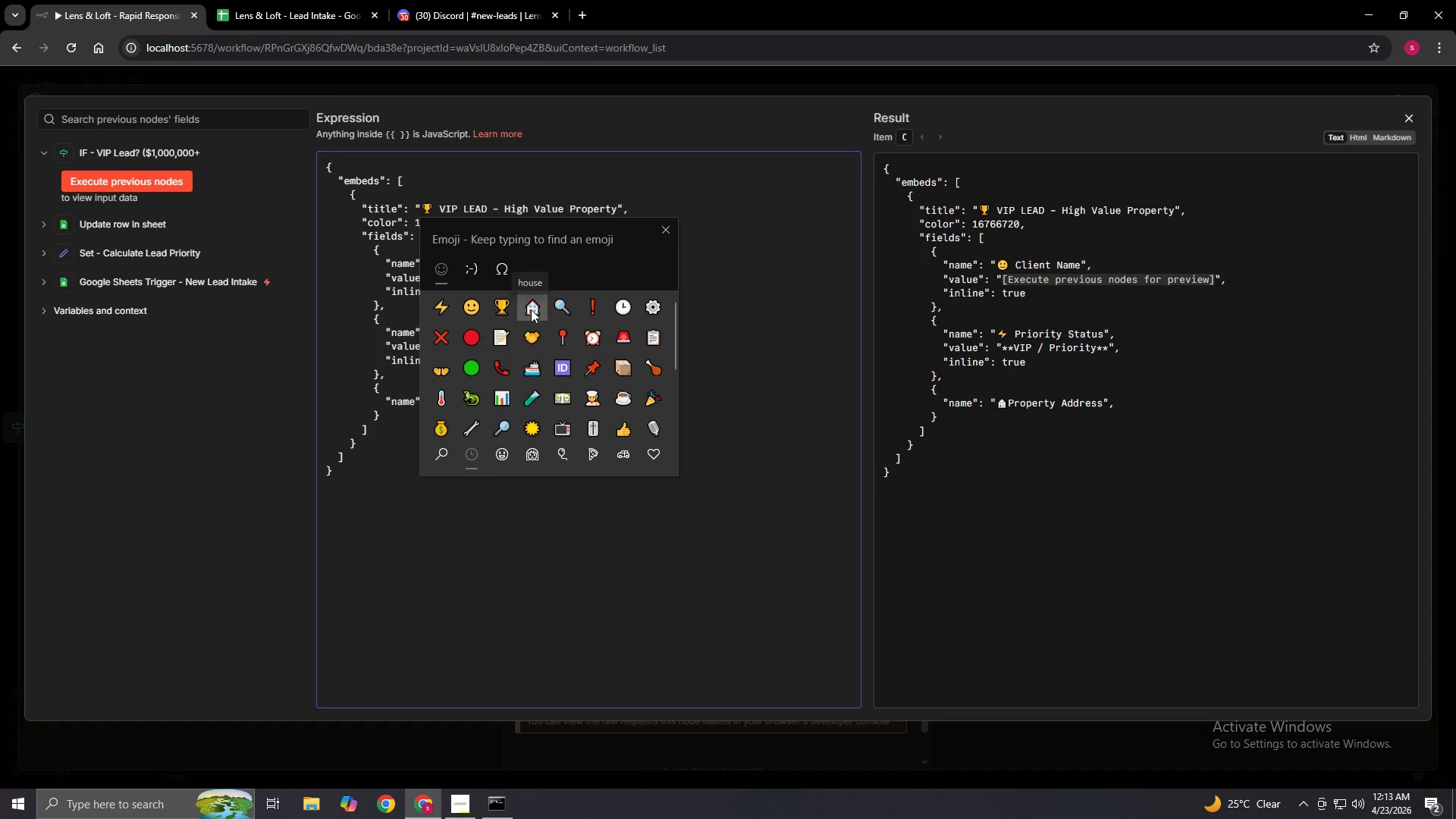 
key(Space)
 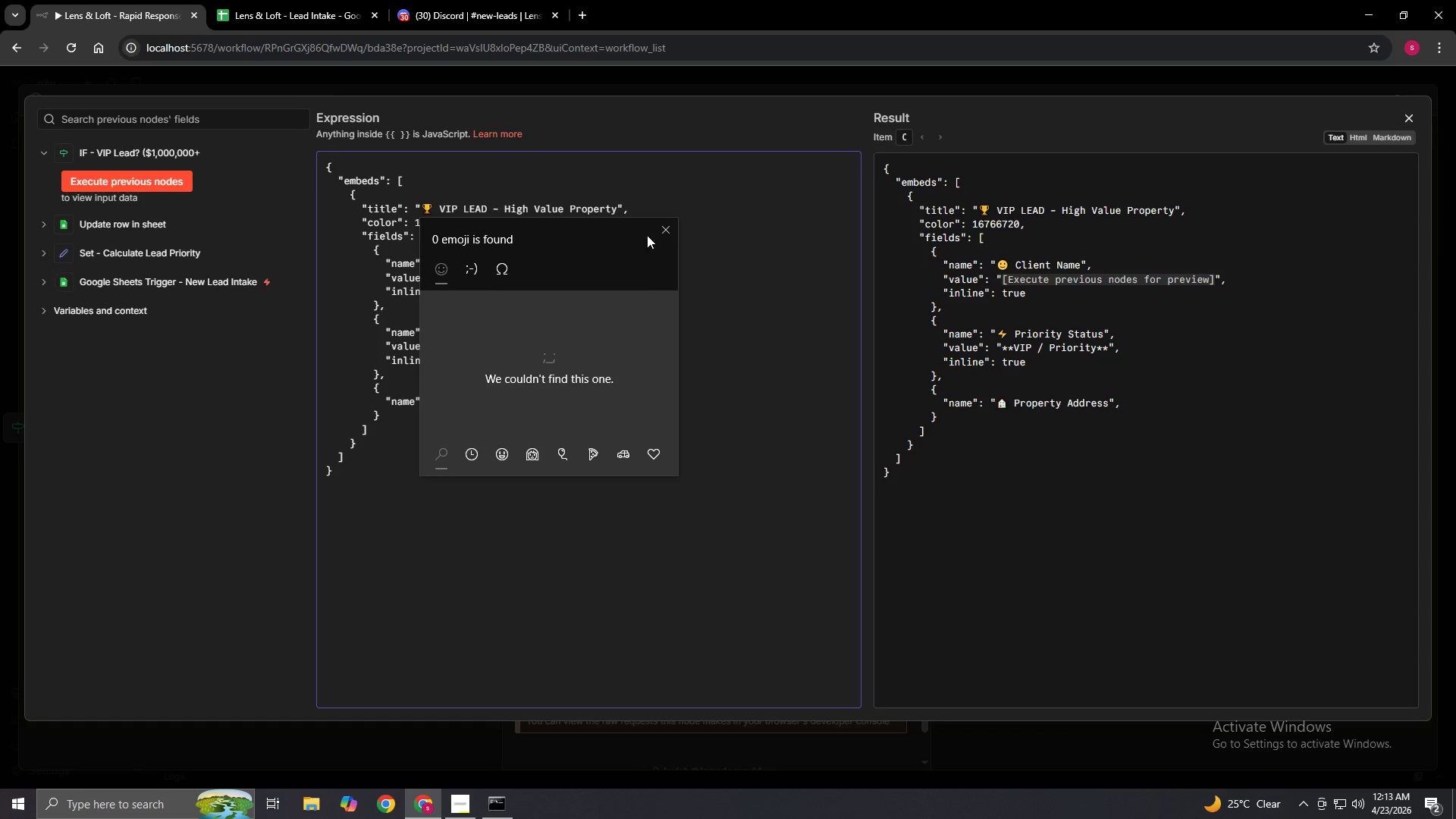 
left_click([656, 231])
 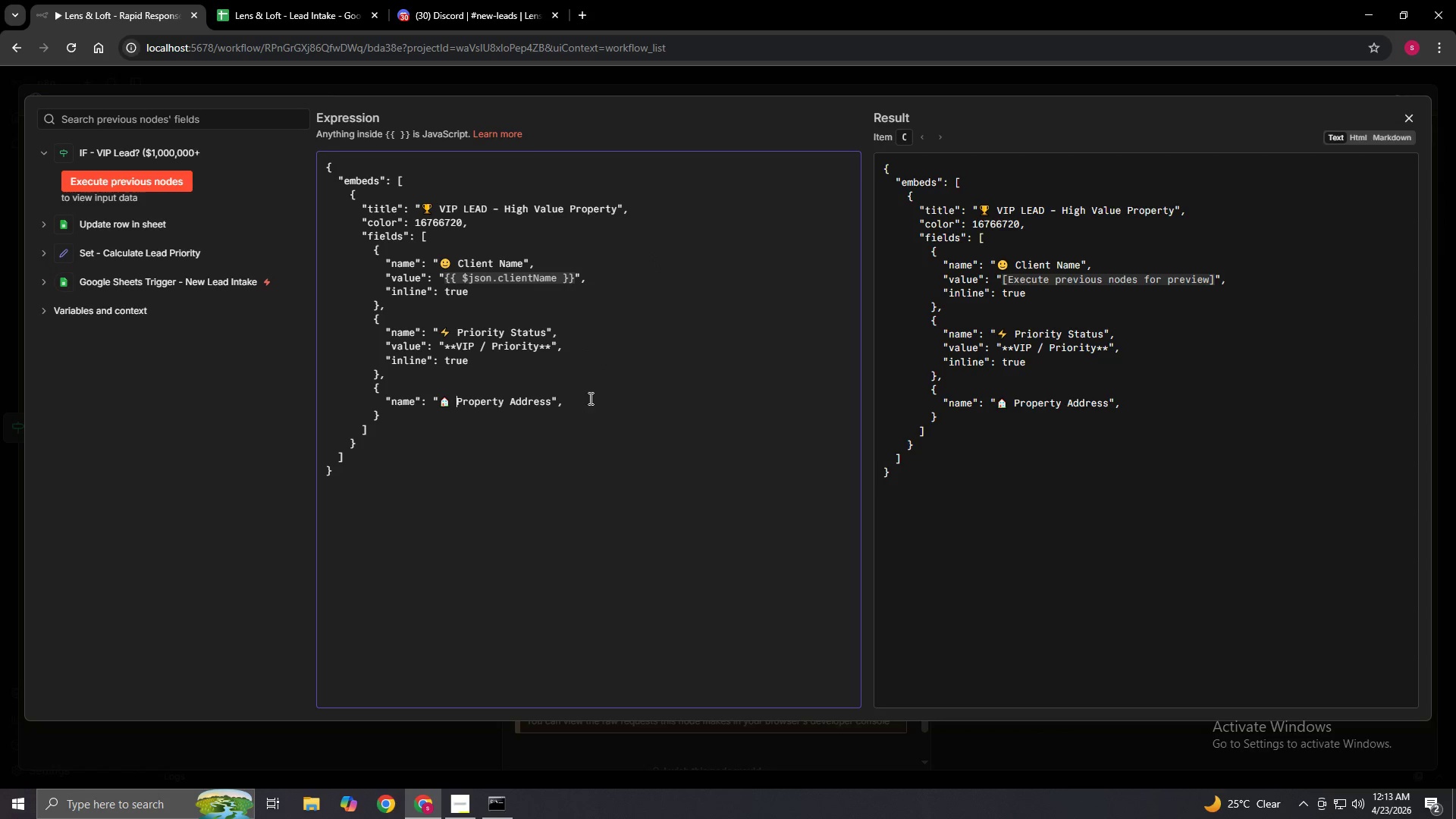 
left_click([582, 401])
 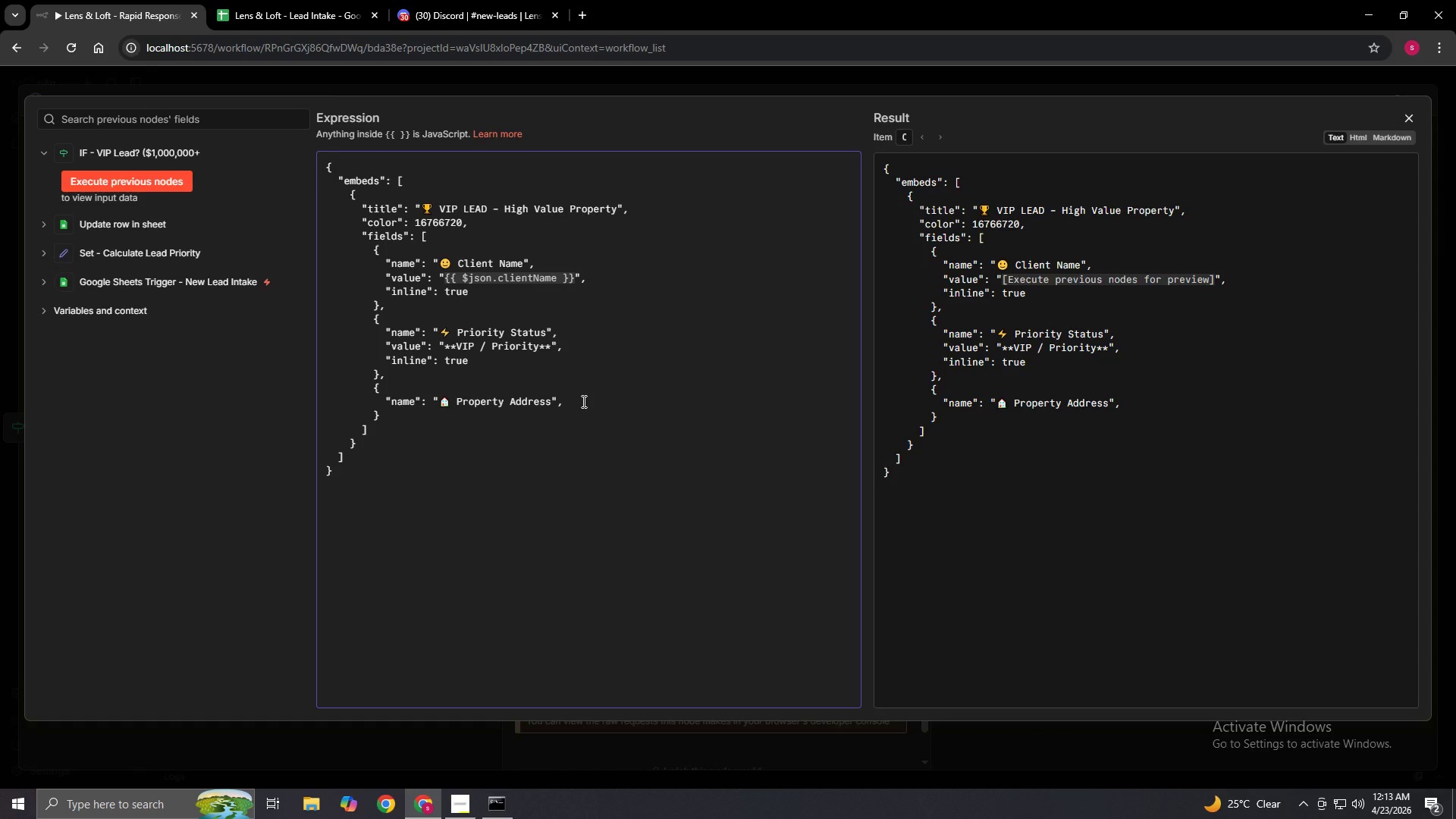 
key(Enter)
 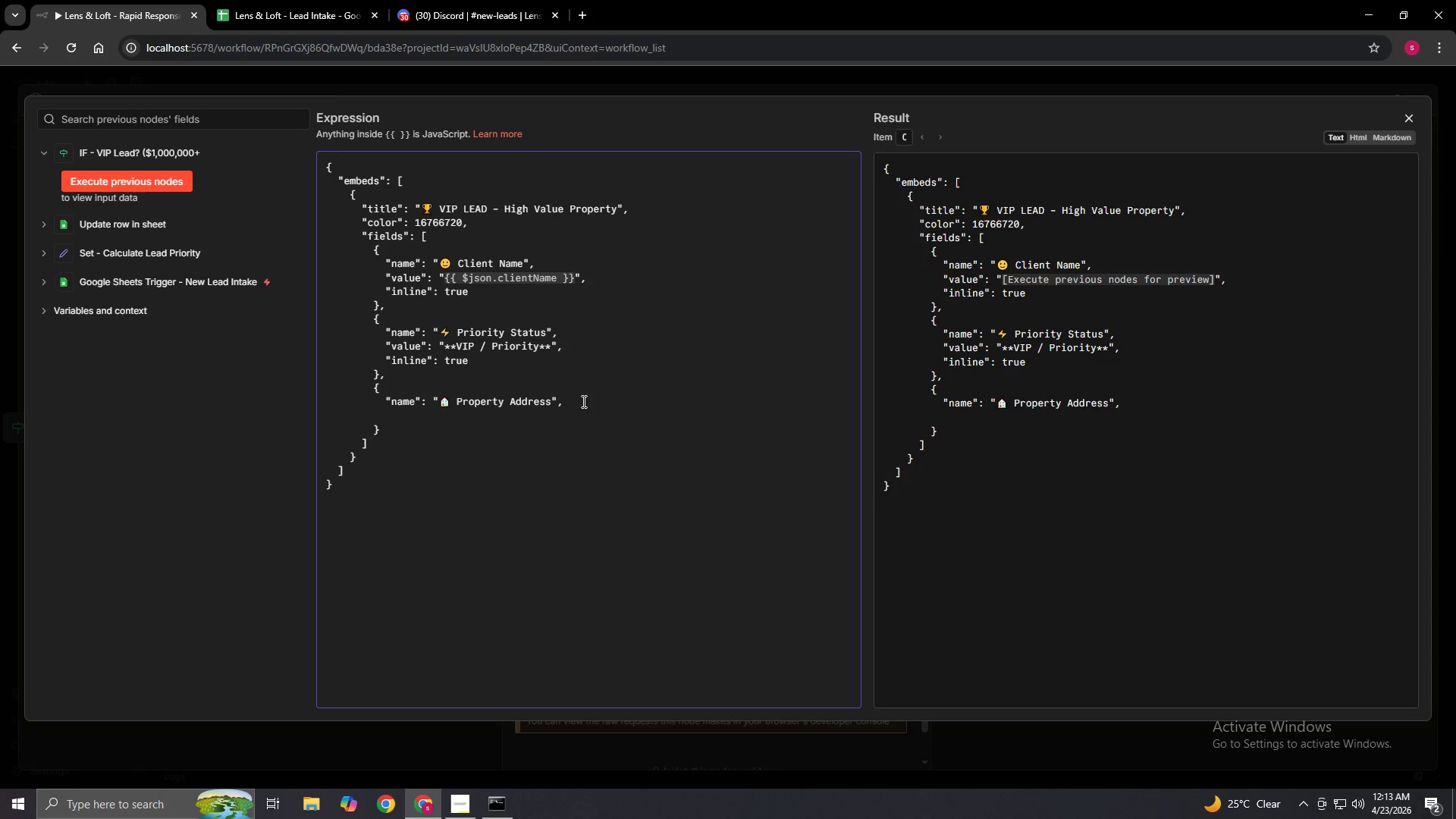 
type(          "value": ")
 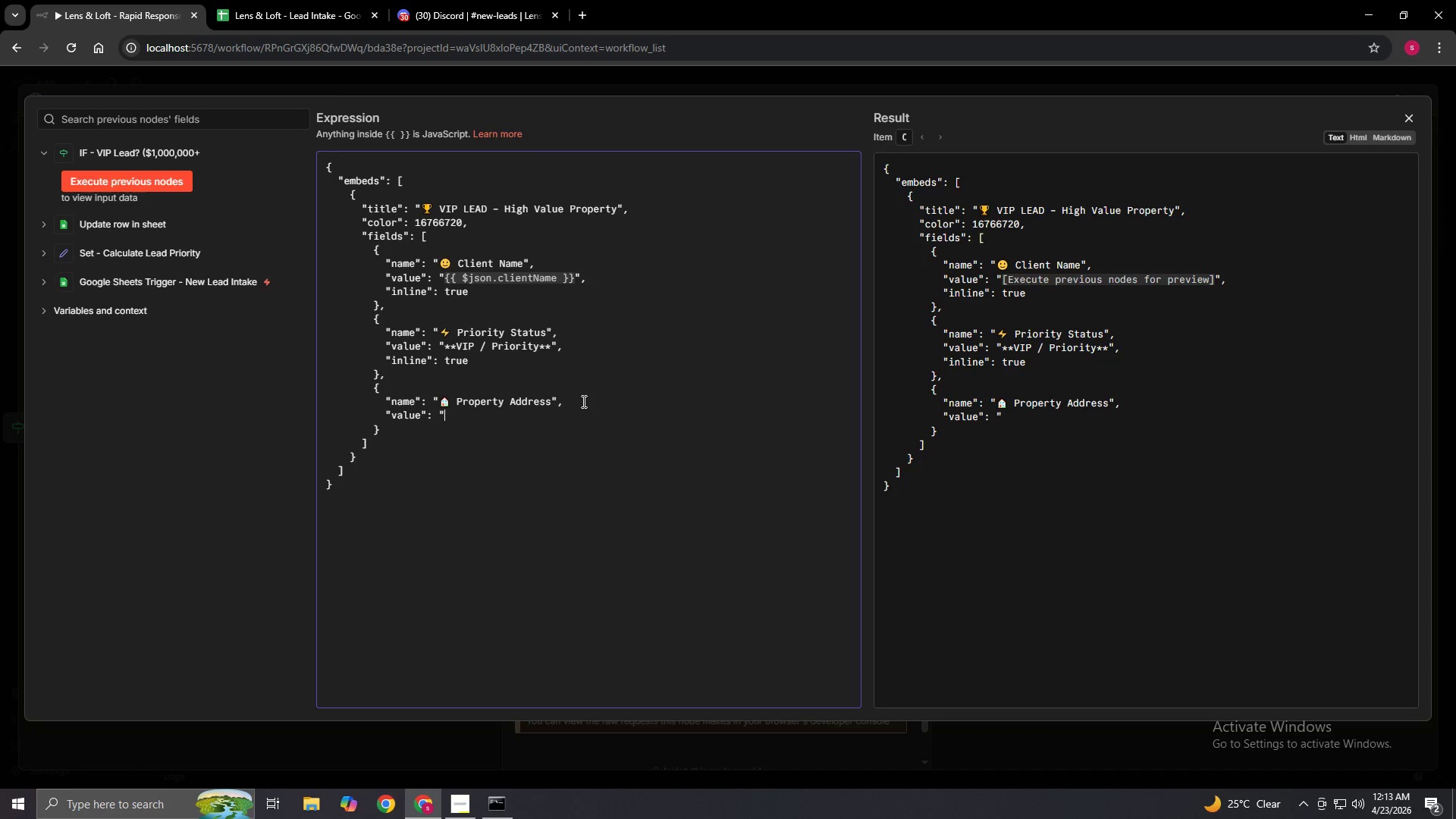 
key(Shift+BracketLeft)
 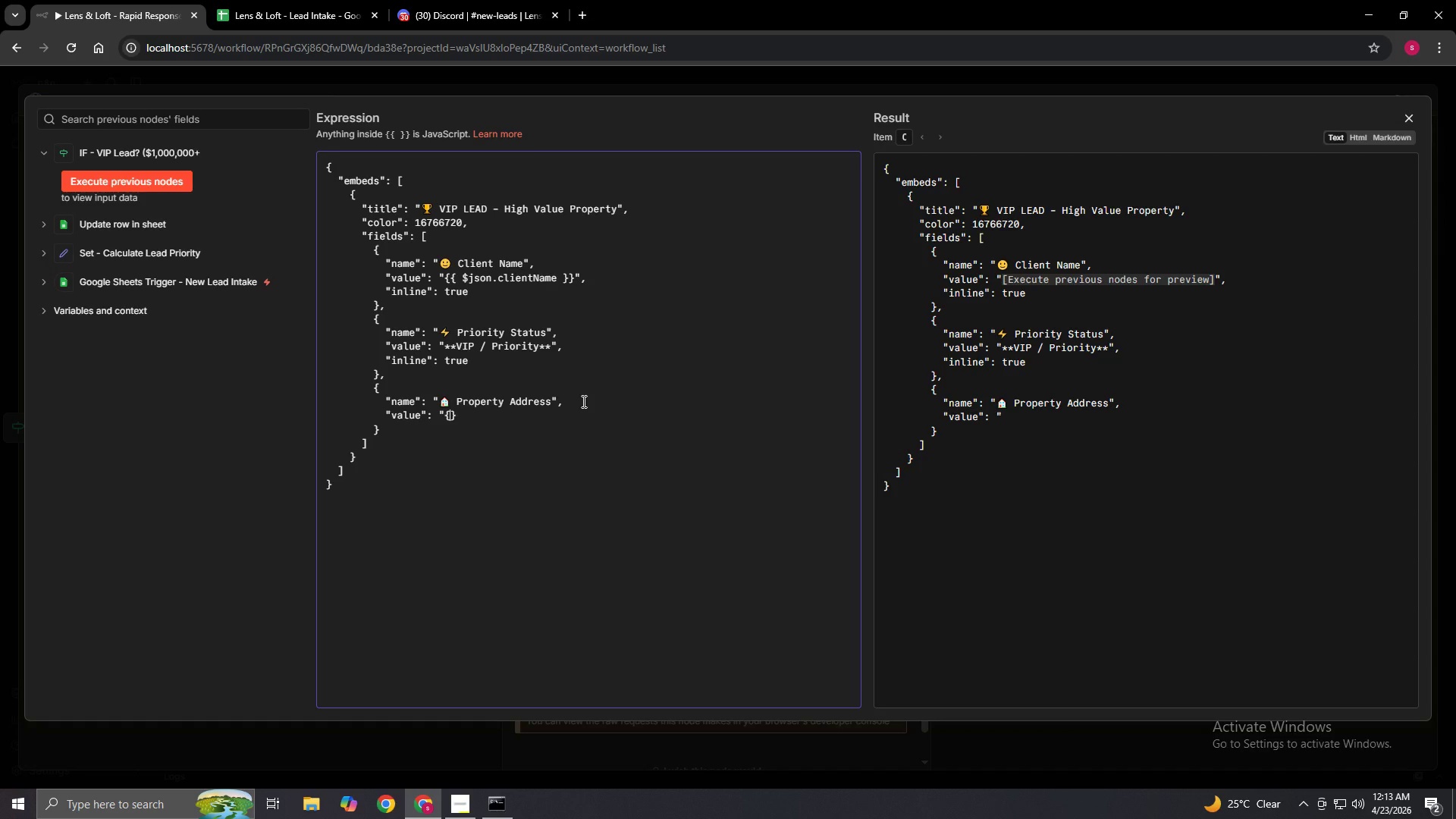 
key(Shift+BracketLeft)
 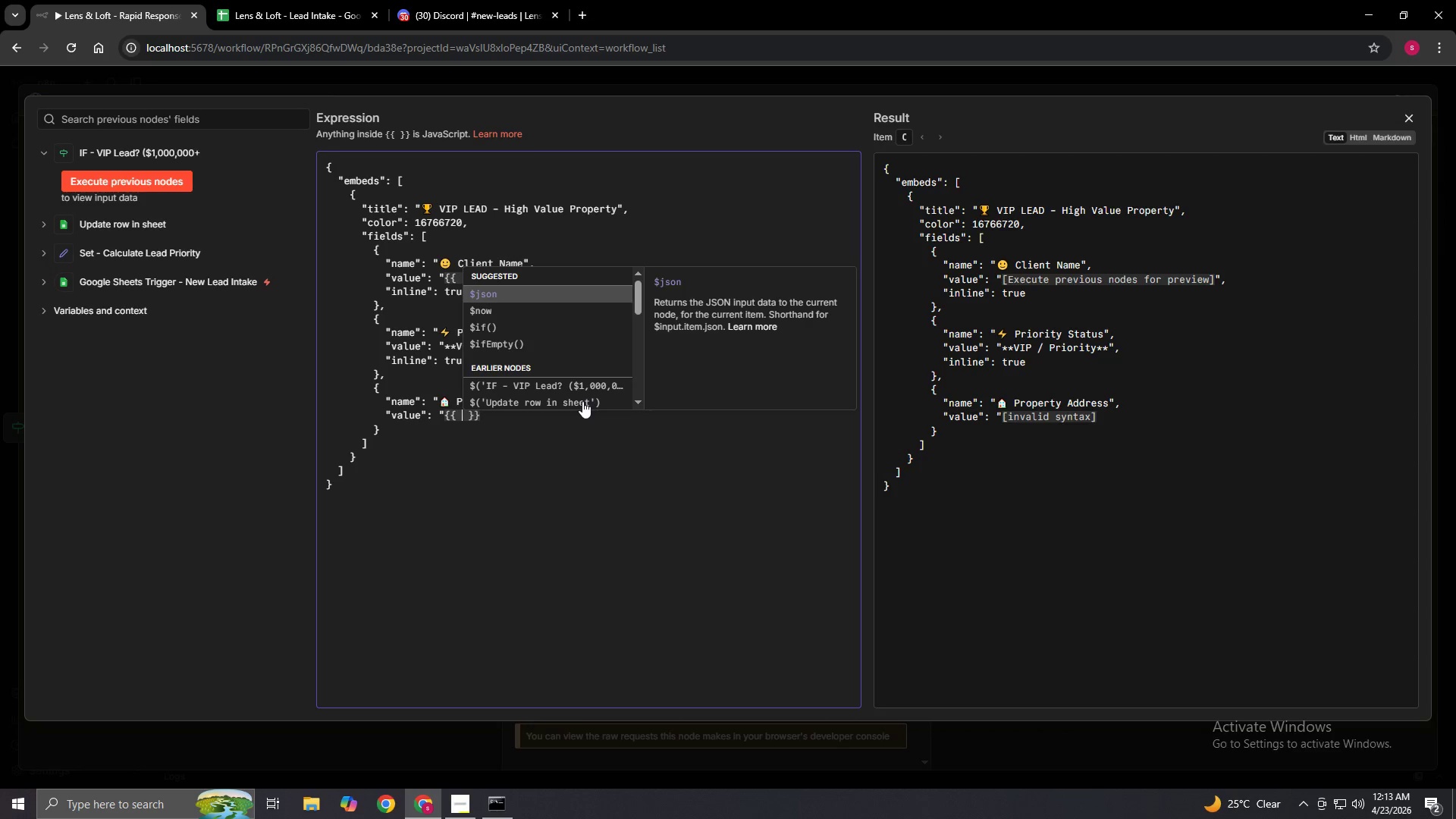 
hold_key(key=ShiftLeft, duration=1.5)
 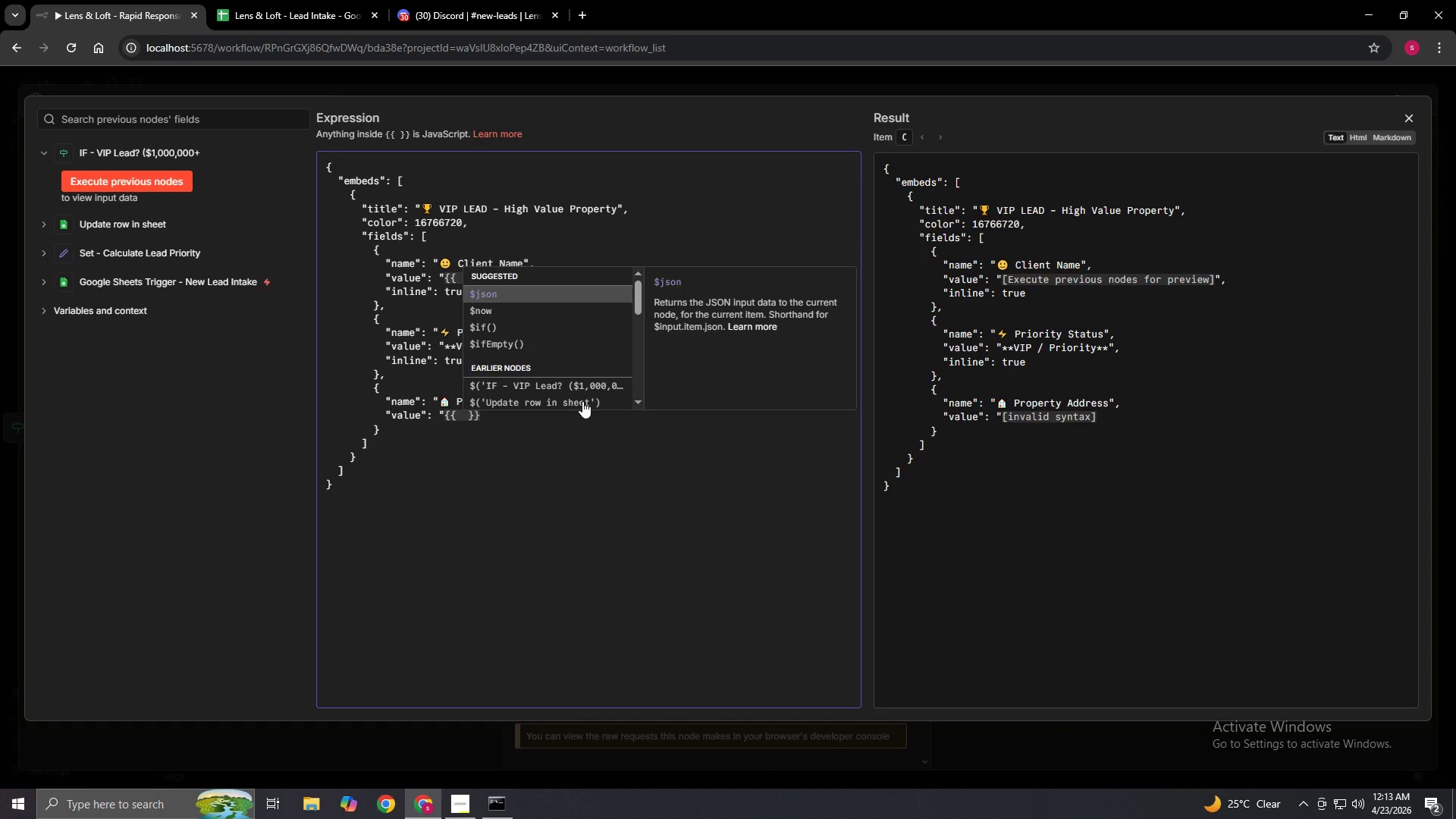 
hold_key(key=ShiftLeft, duration=1.52)
 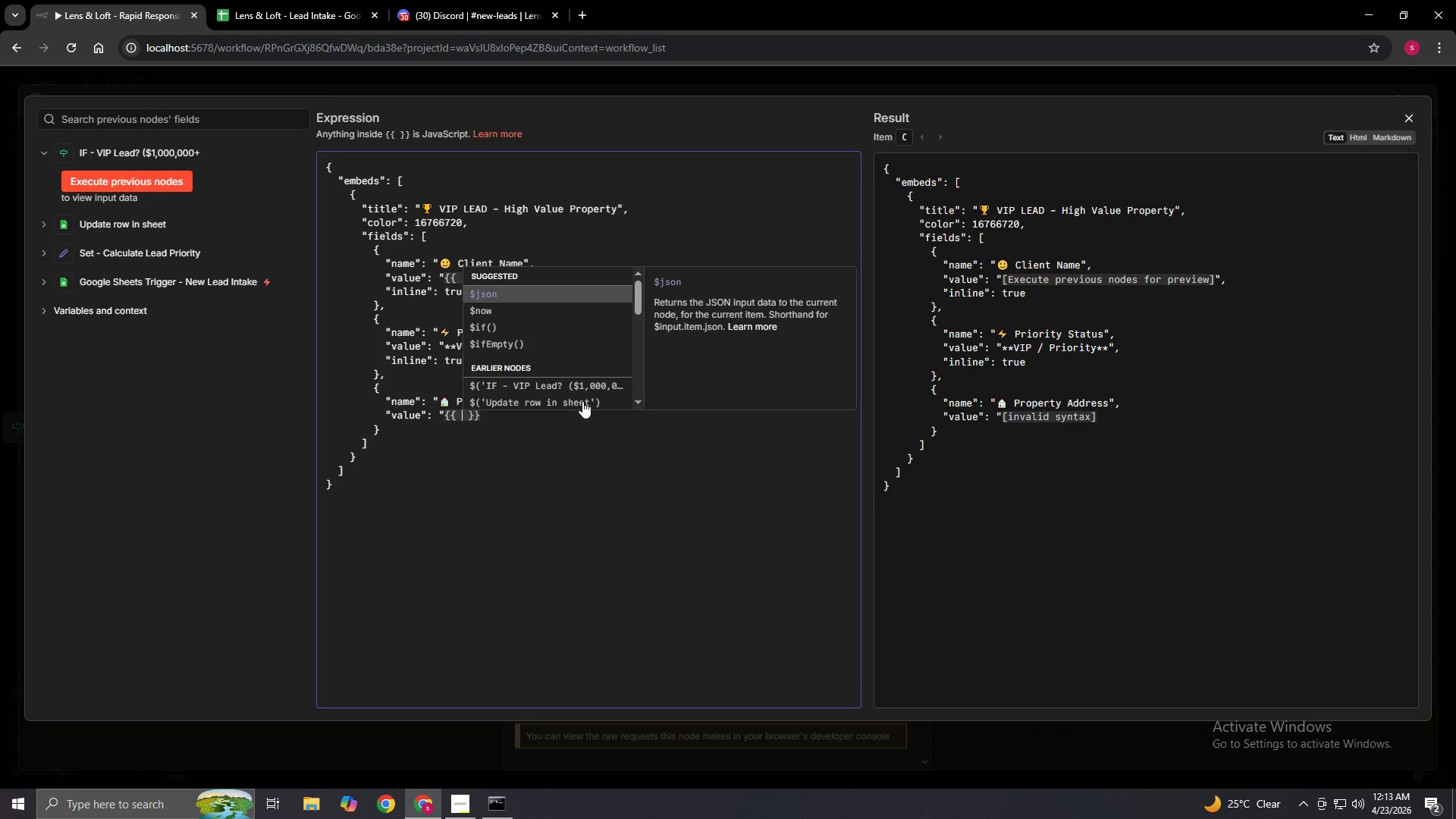 
hold_key(key=ShiftLeft, duration=1.5)
 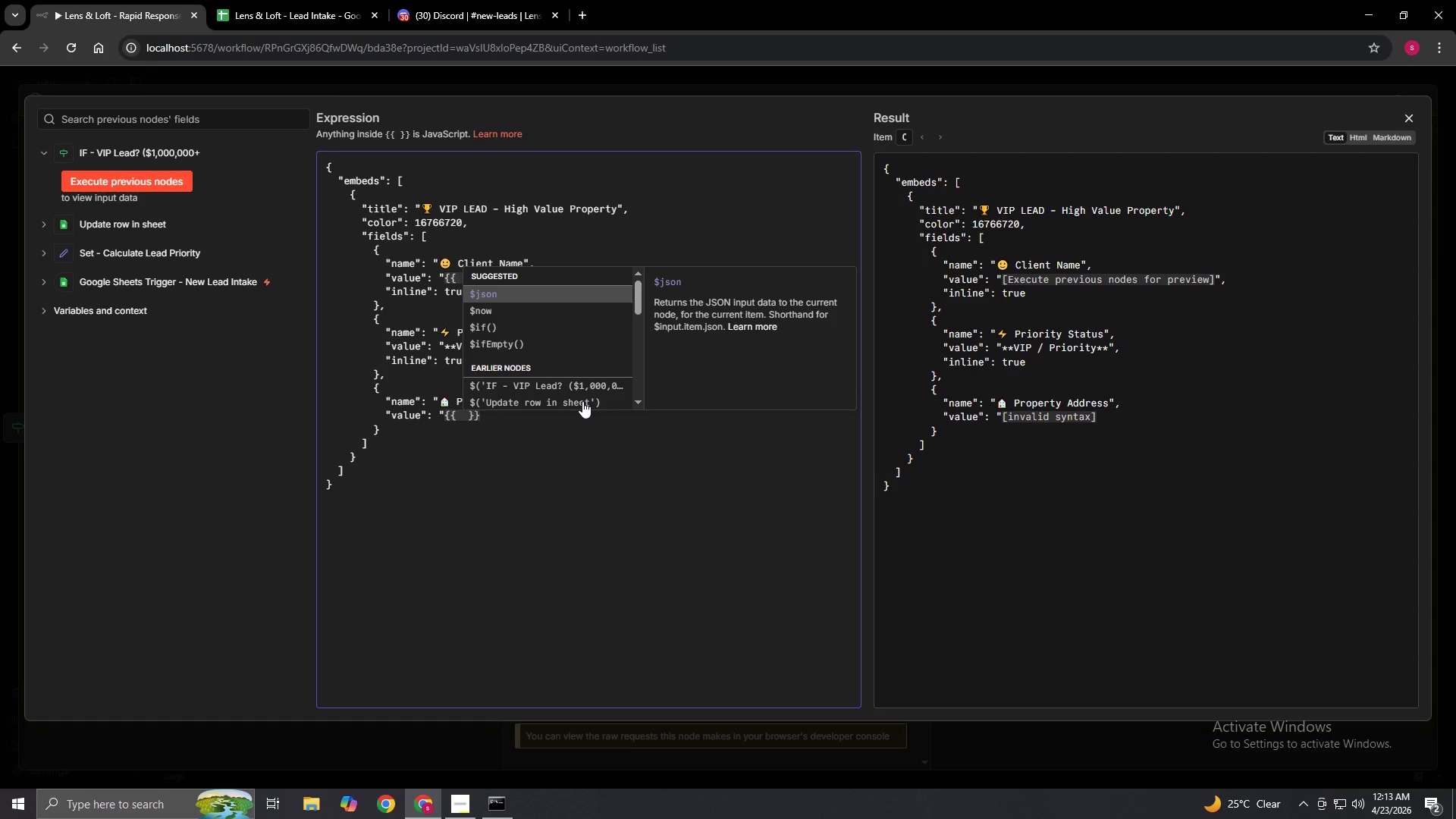 
type(4)
key(Backspace)
type($jsonpropertyAddress)
 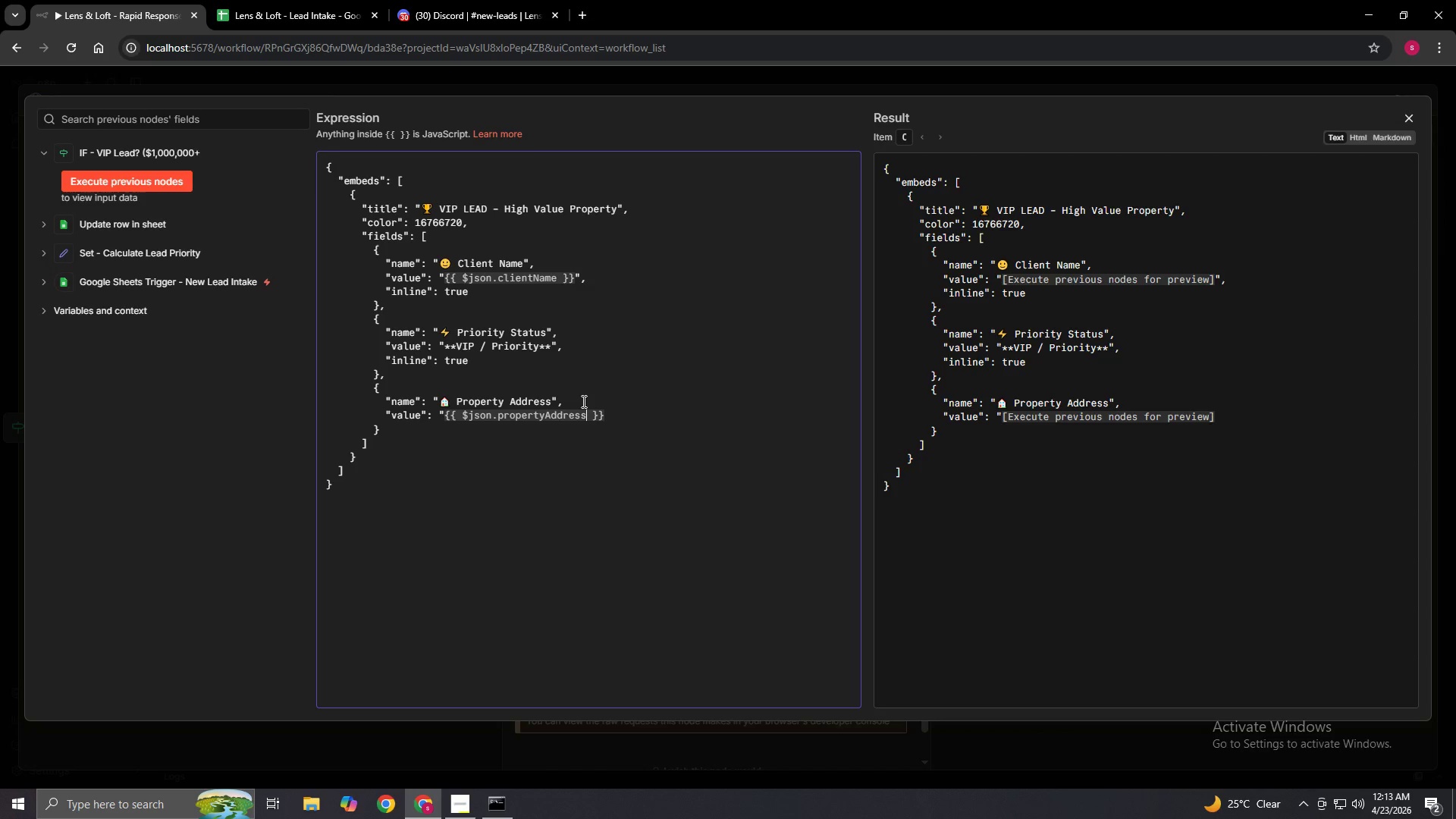 
key(ArrowRight)
 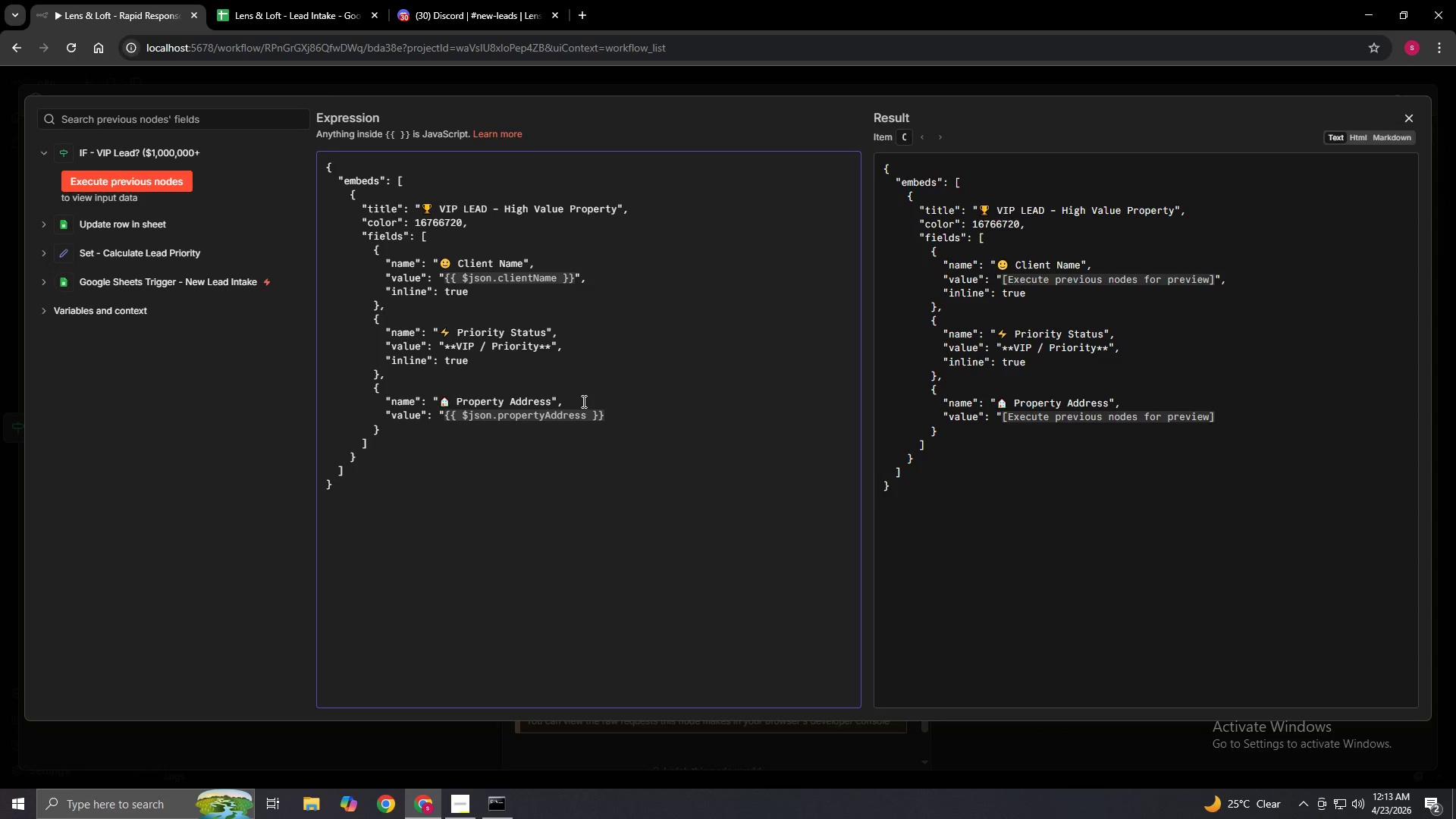 
key(ArrowRight)
 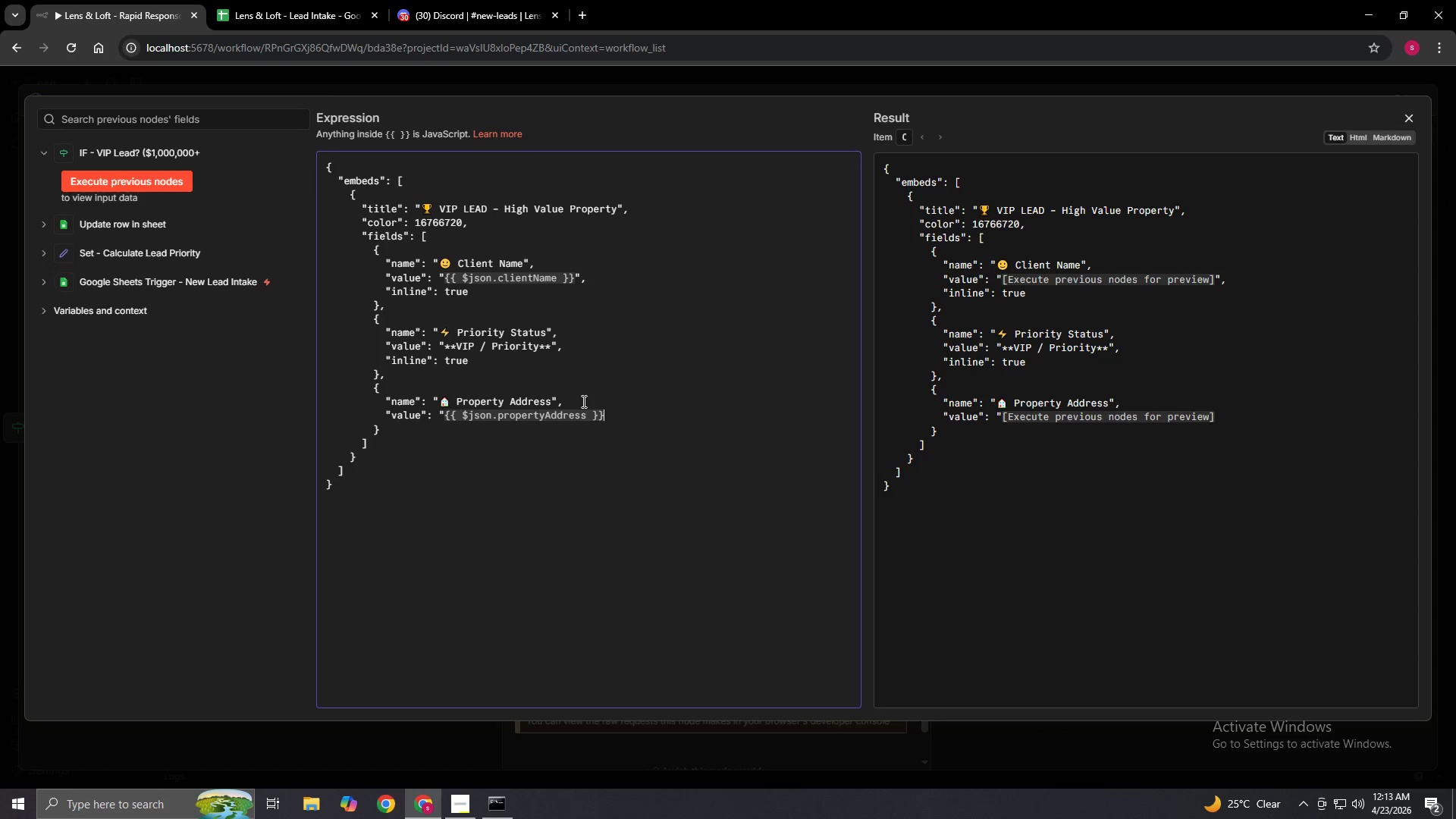 
key(ArrowRight)
 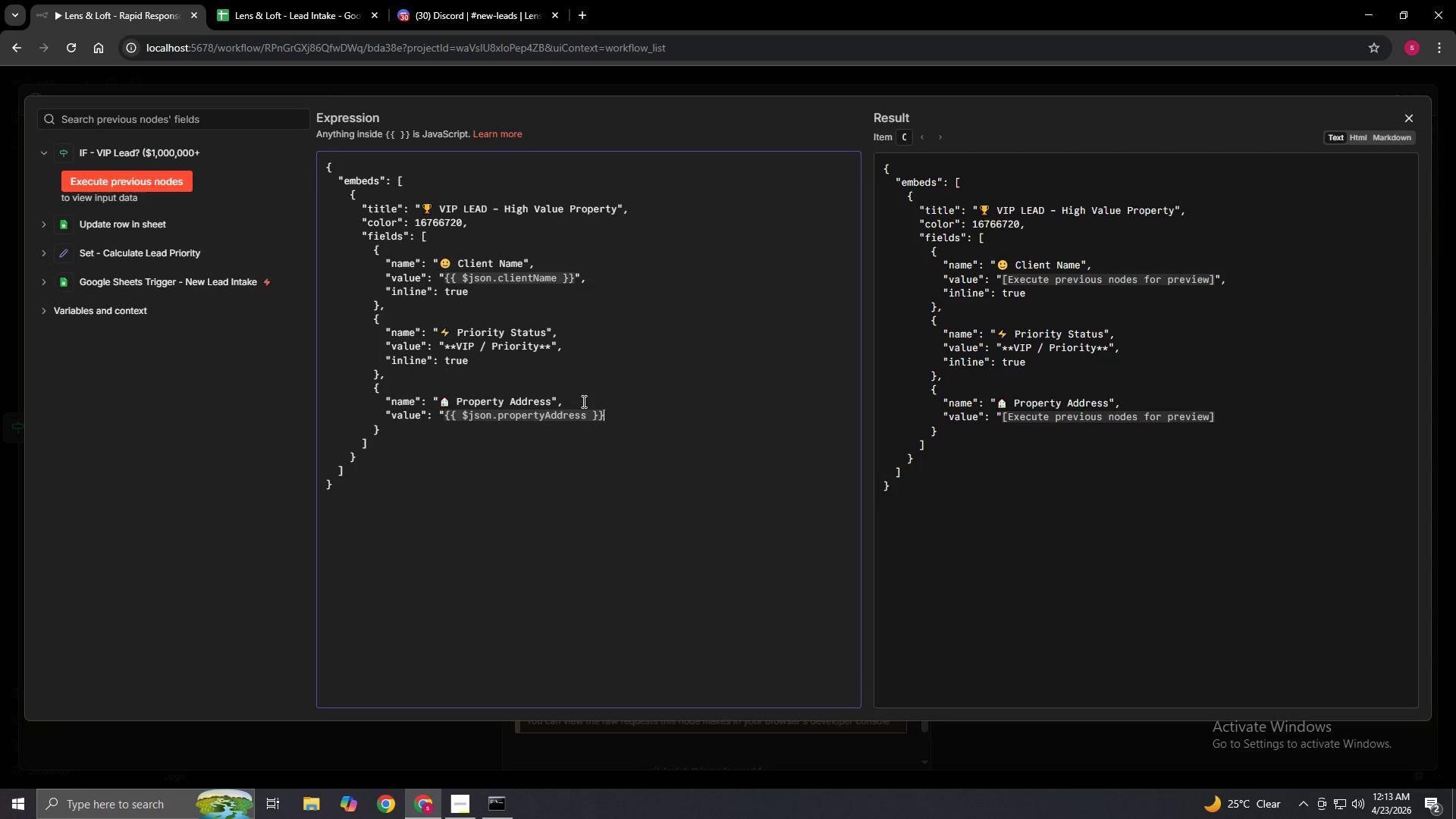 
key(Shift+Quote)
 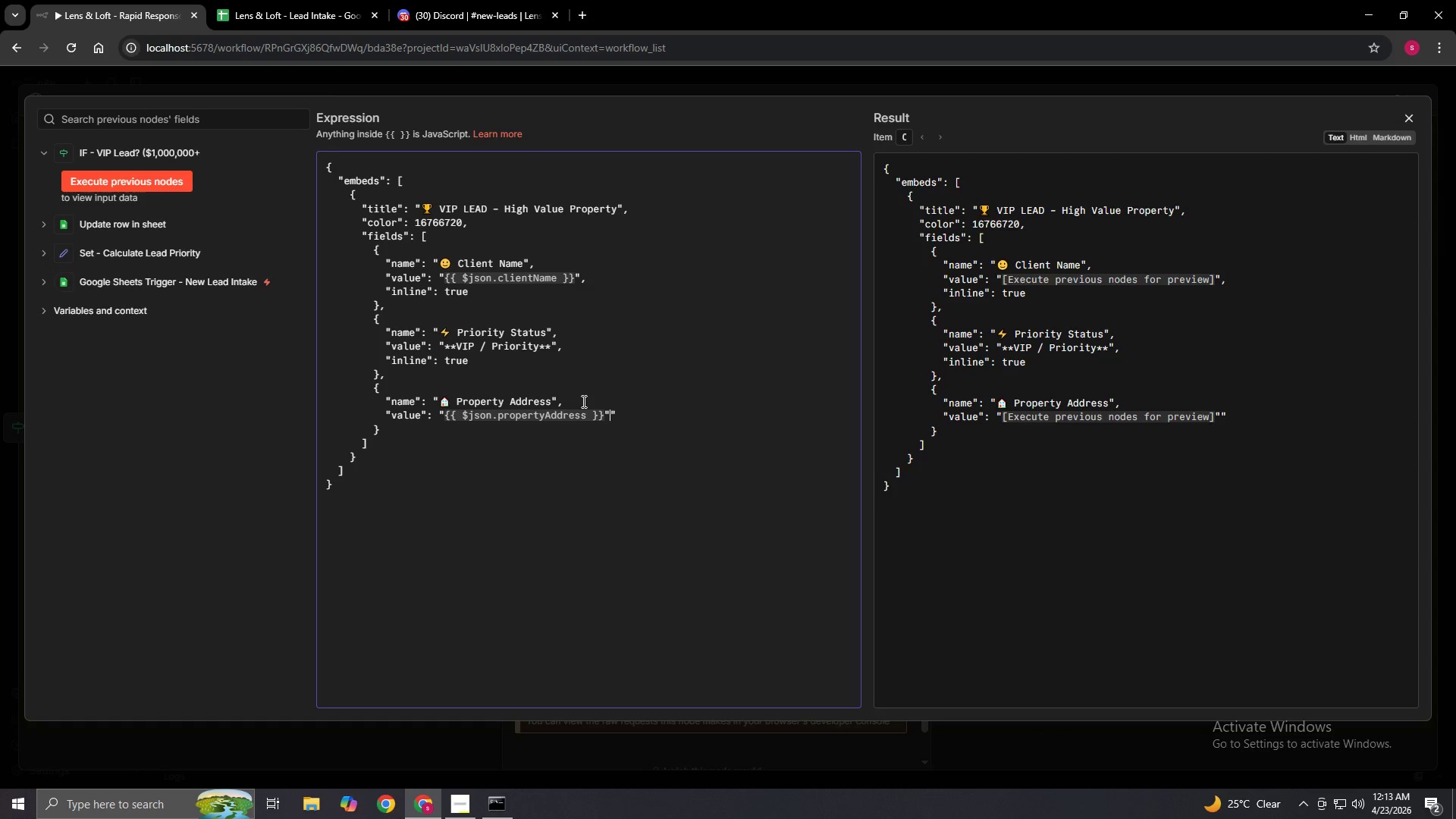 
key(Comma)
 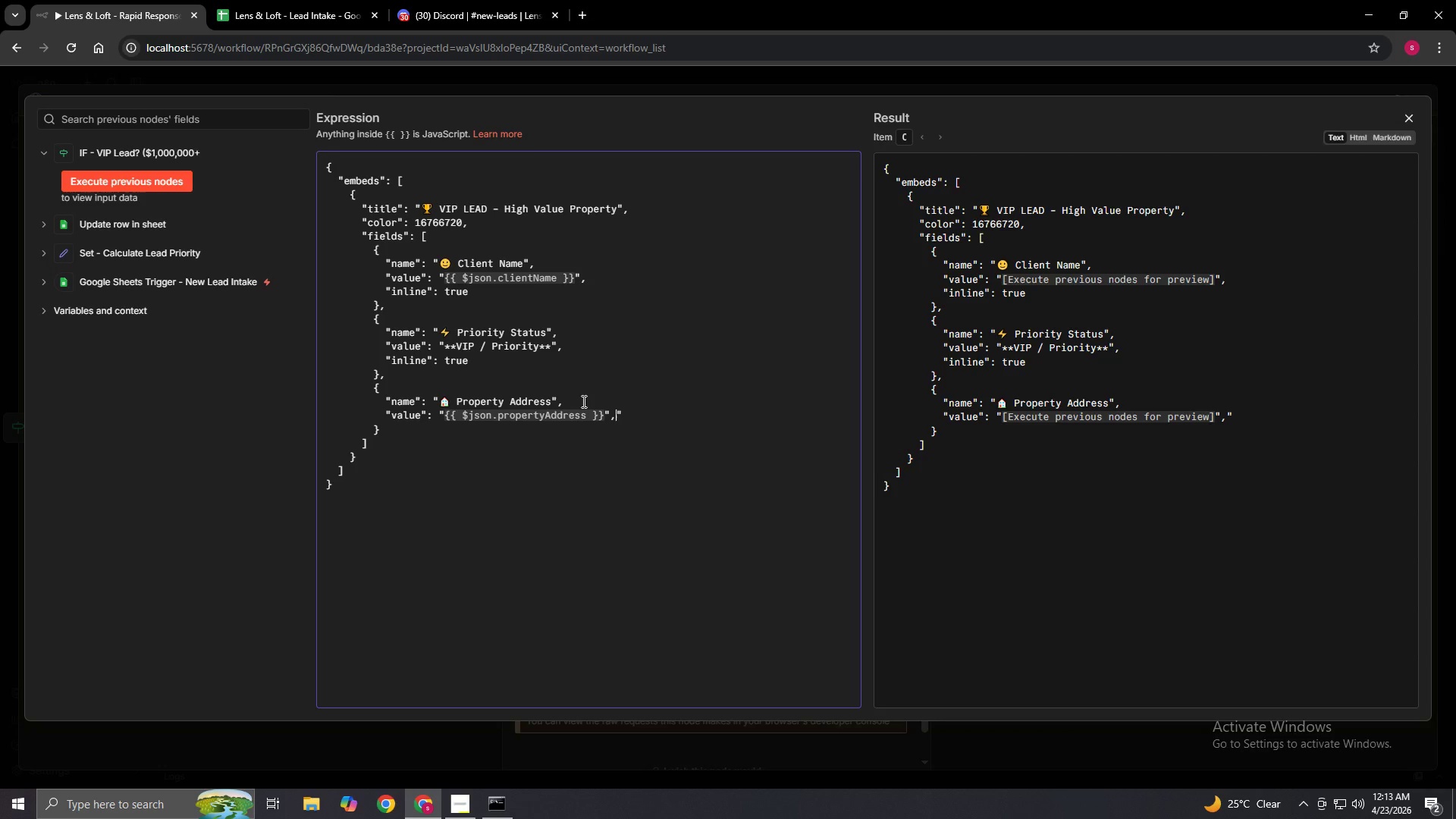 
key(Enter)
 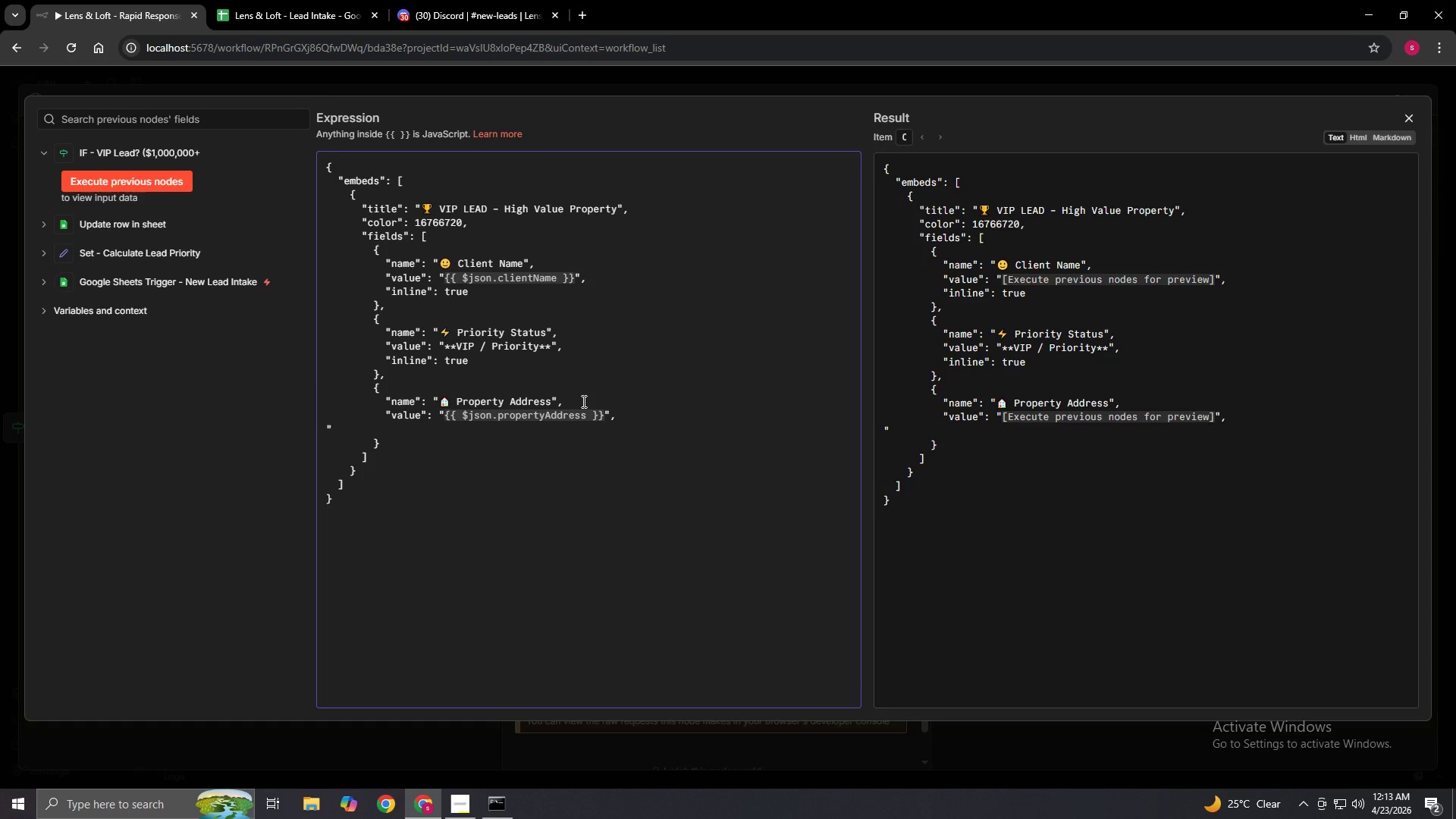 
key(Space)
 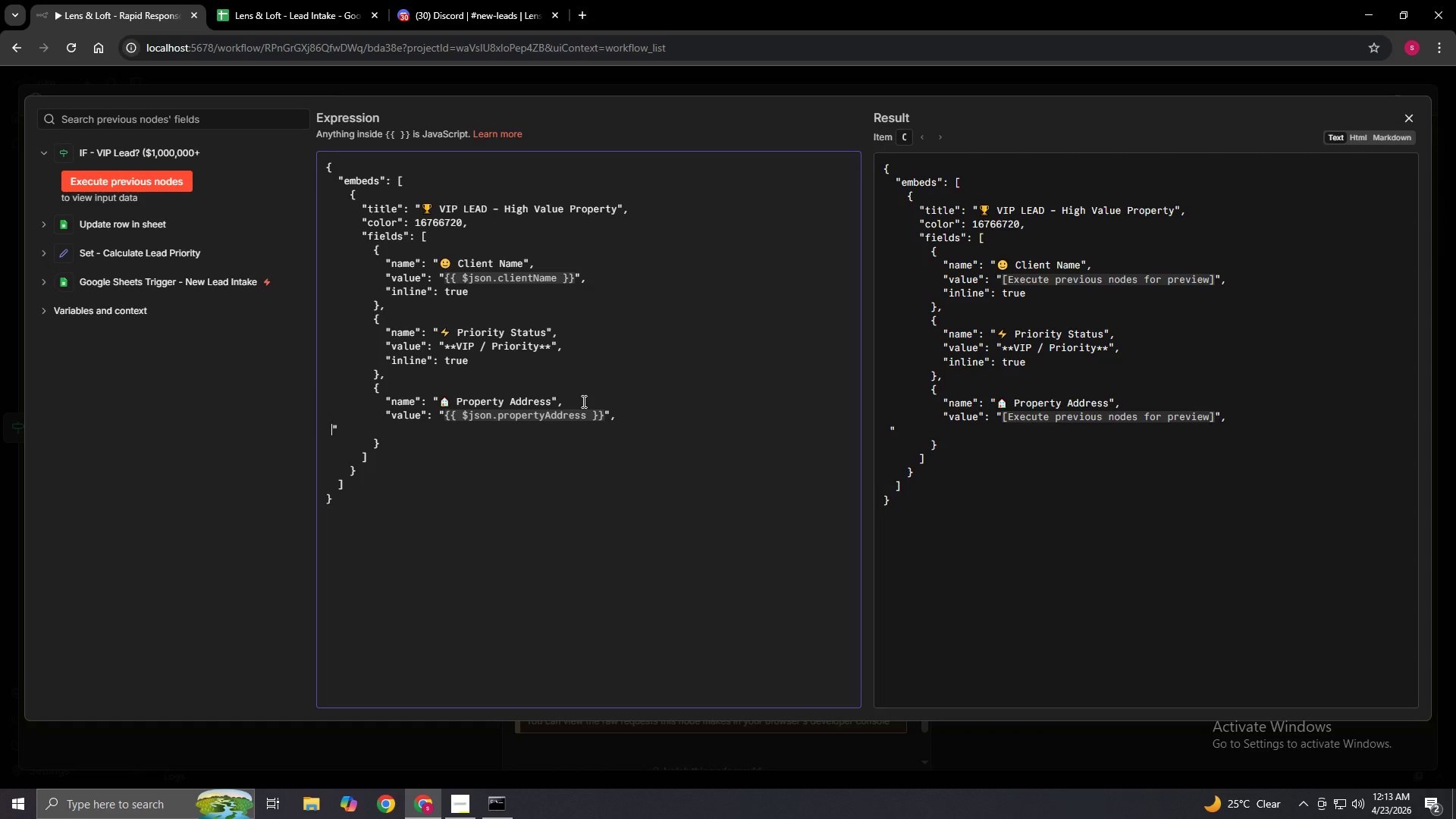 
key(Space)
 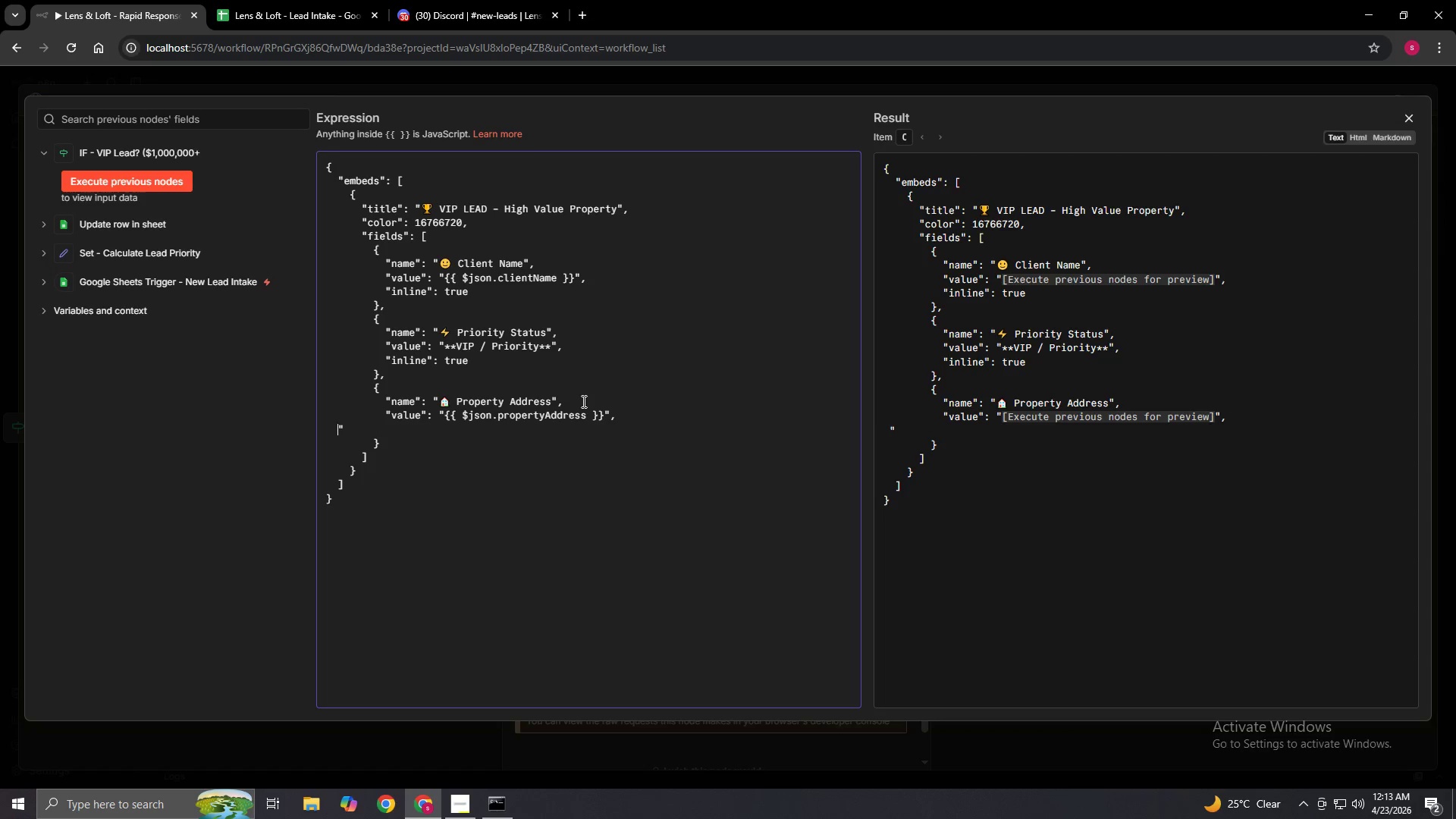 
key(Space)
 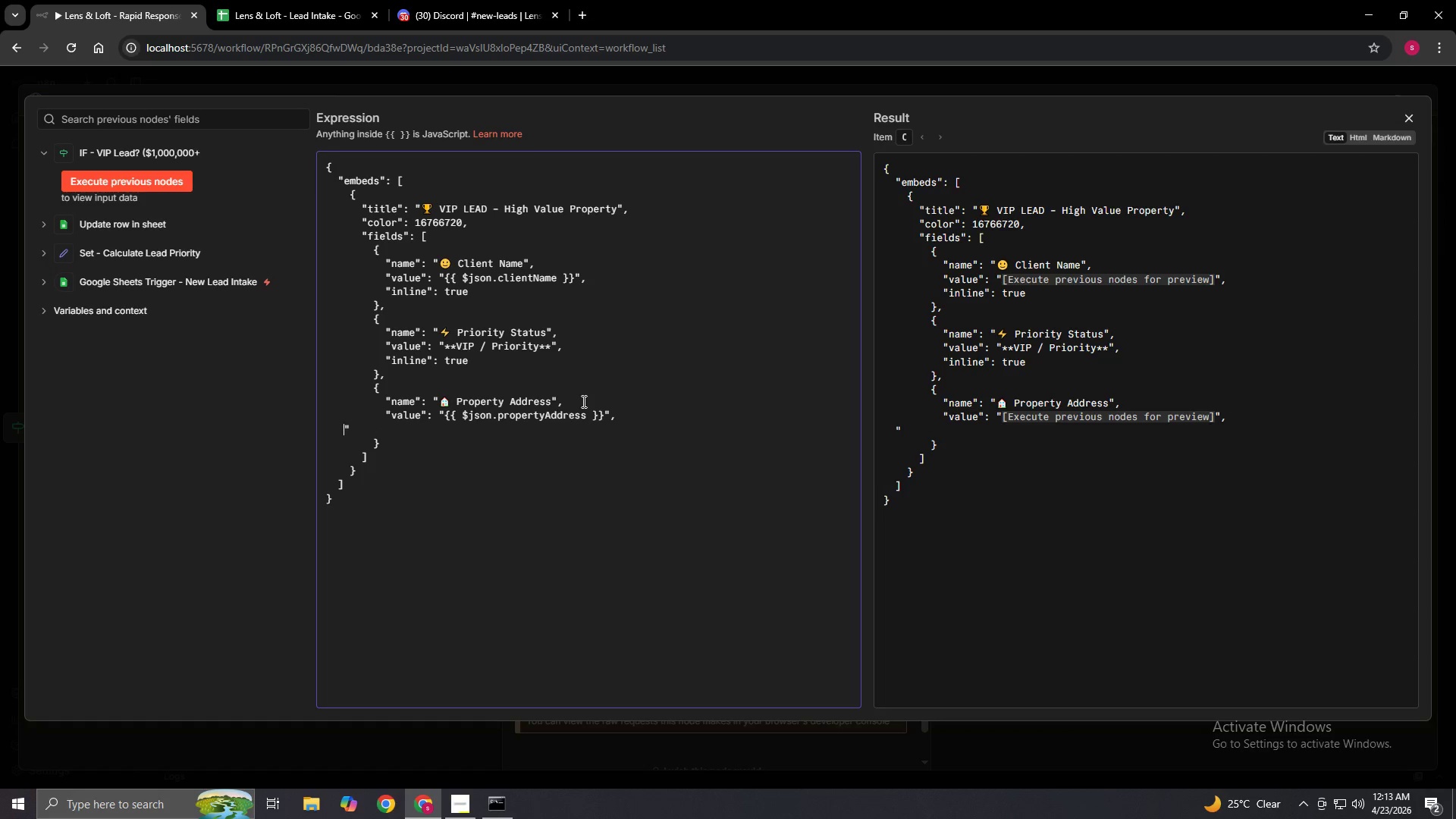 
key(Space)
 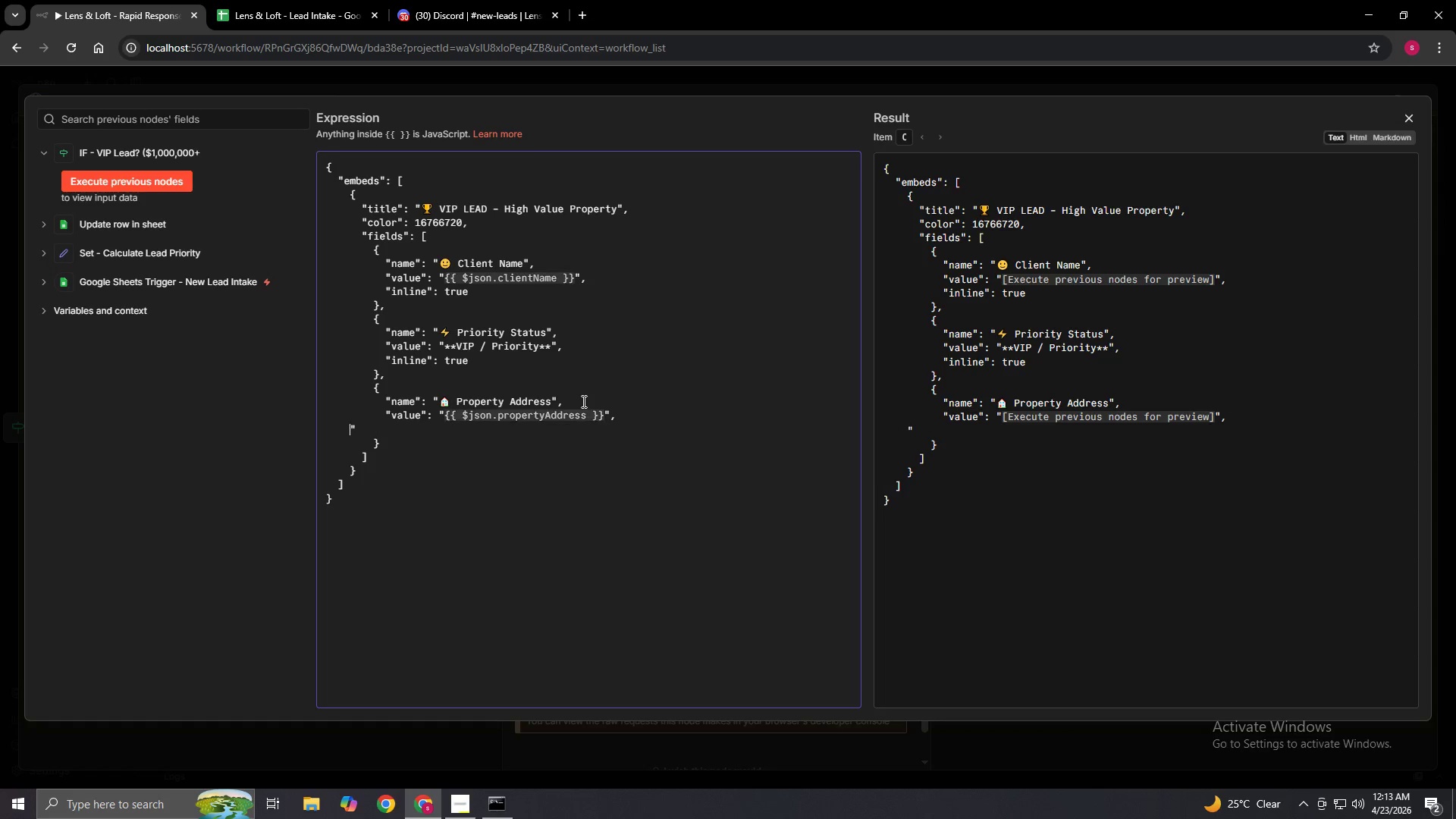 
key(Space)
 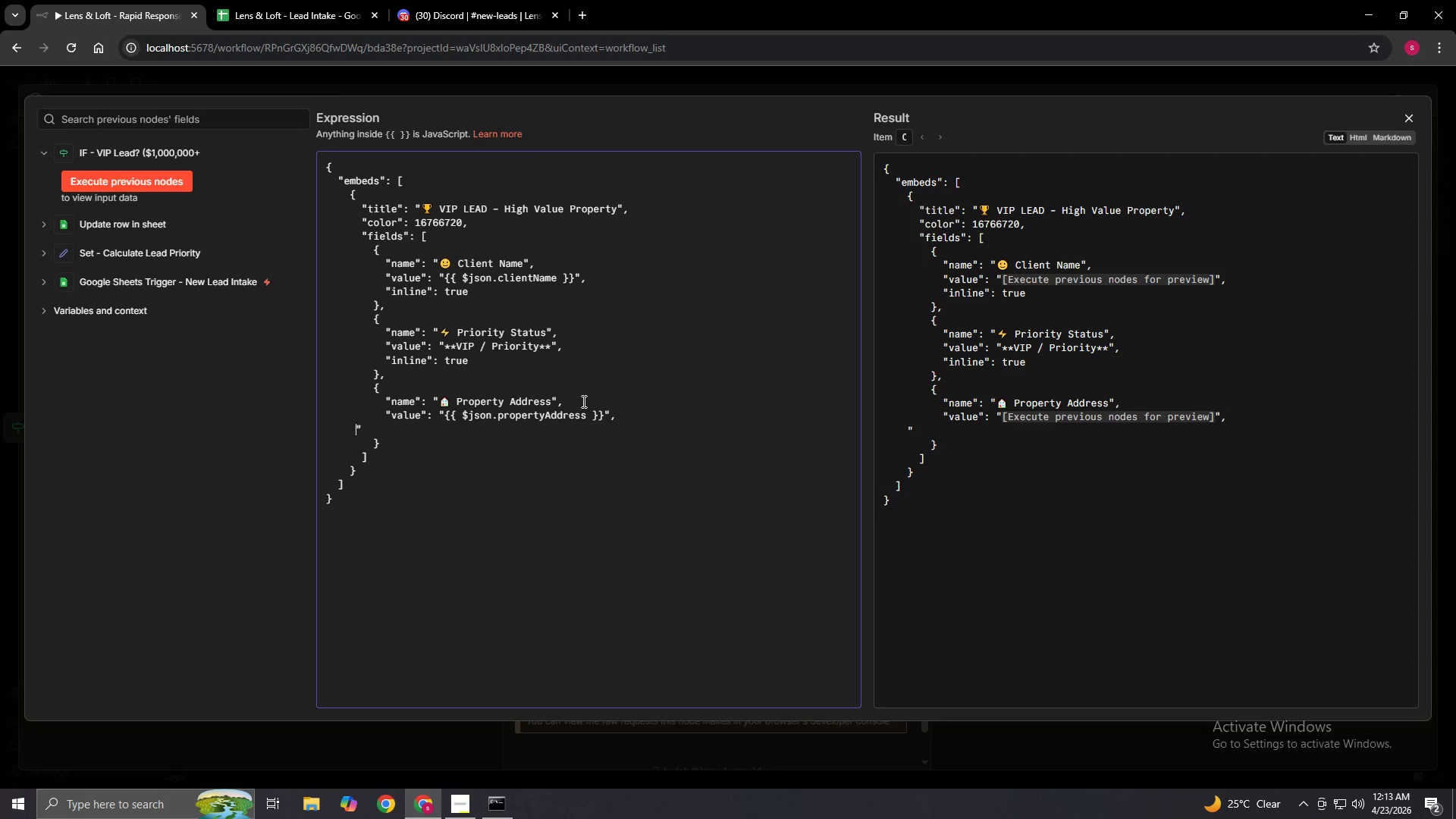 
key(Space)
 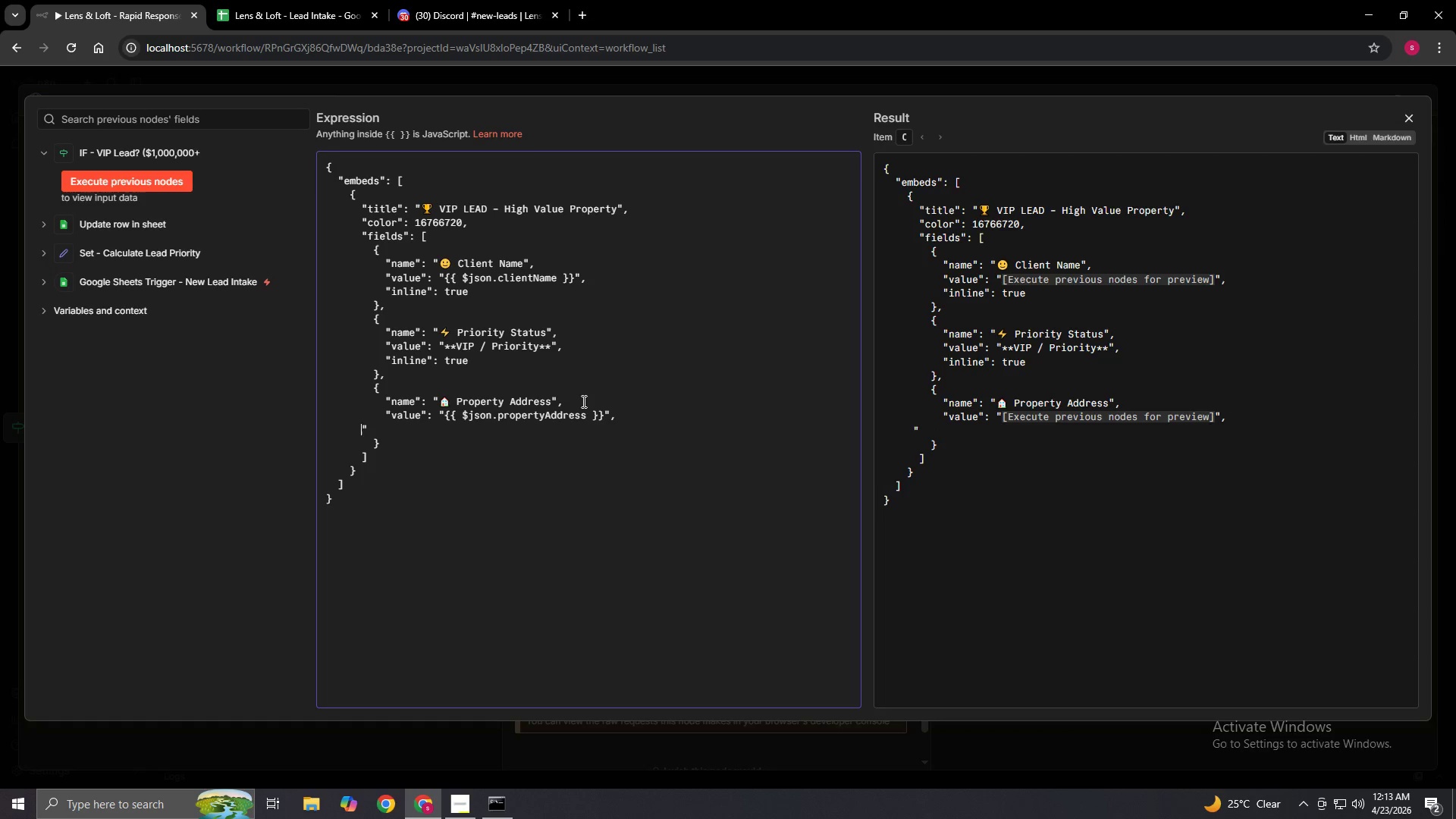 
key(Space)
 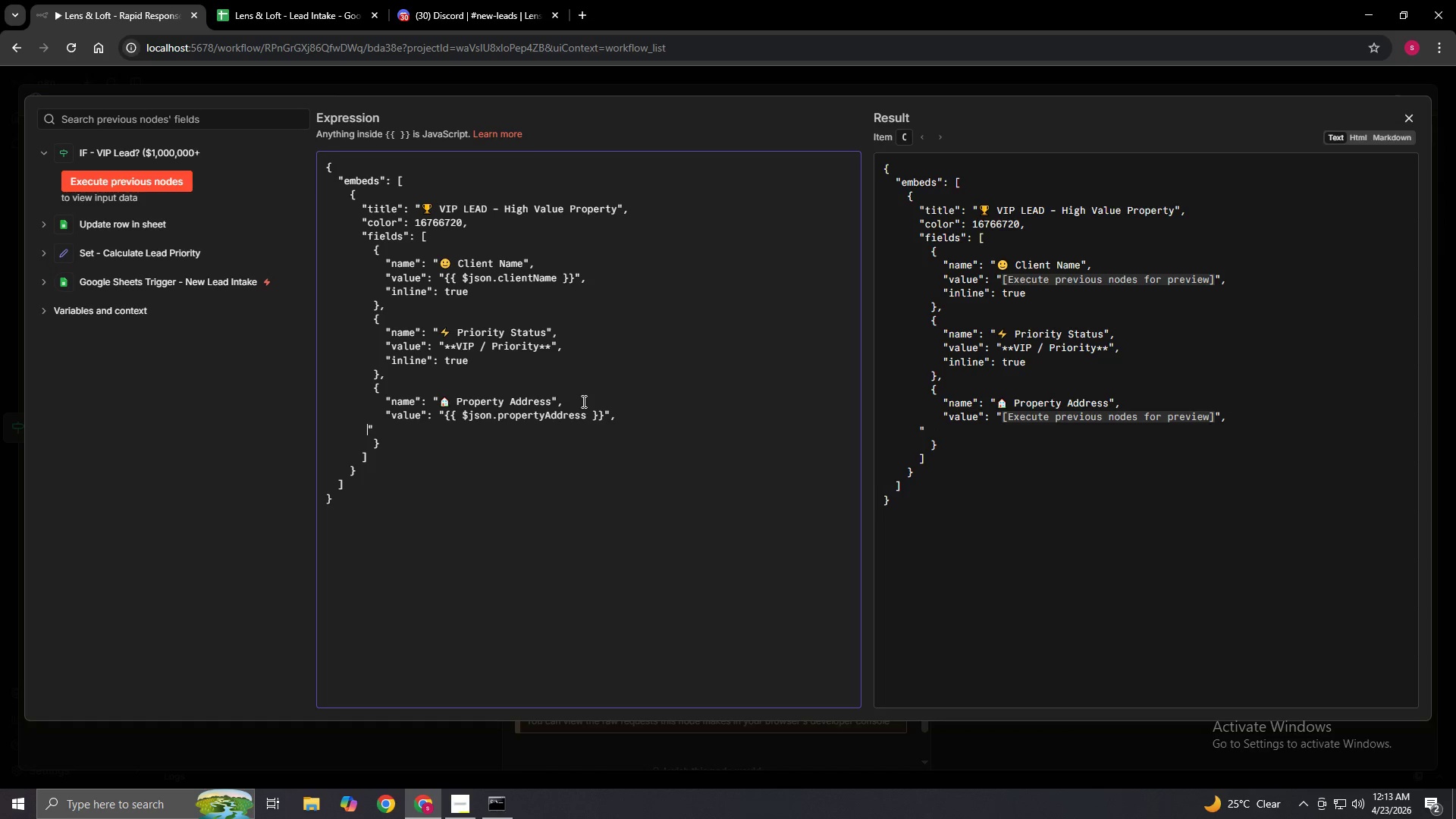 
key(Space)
 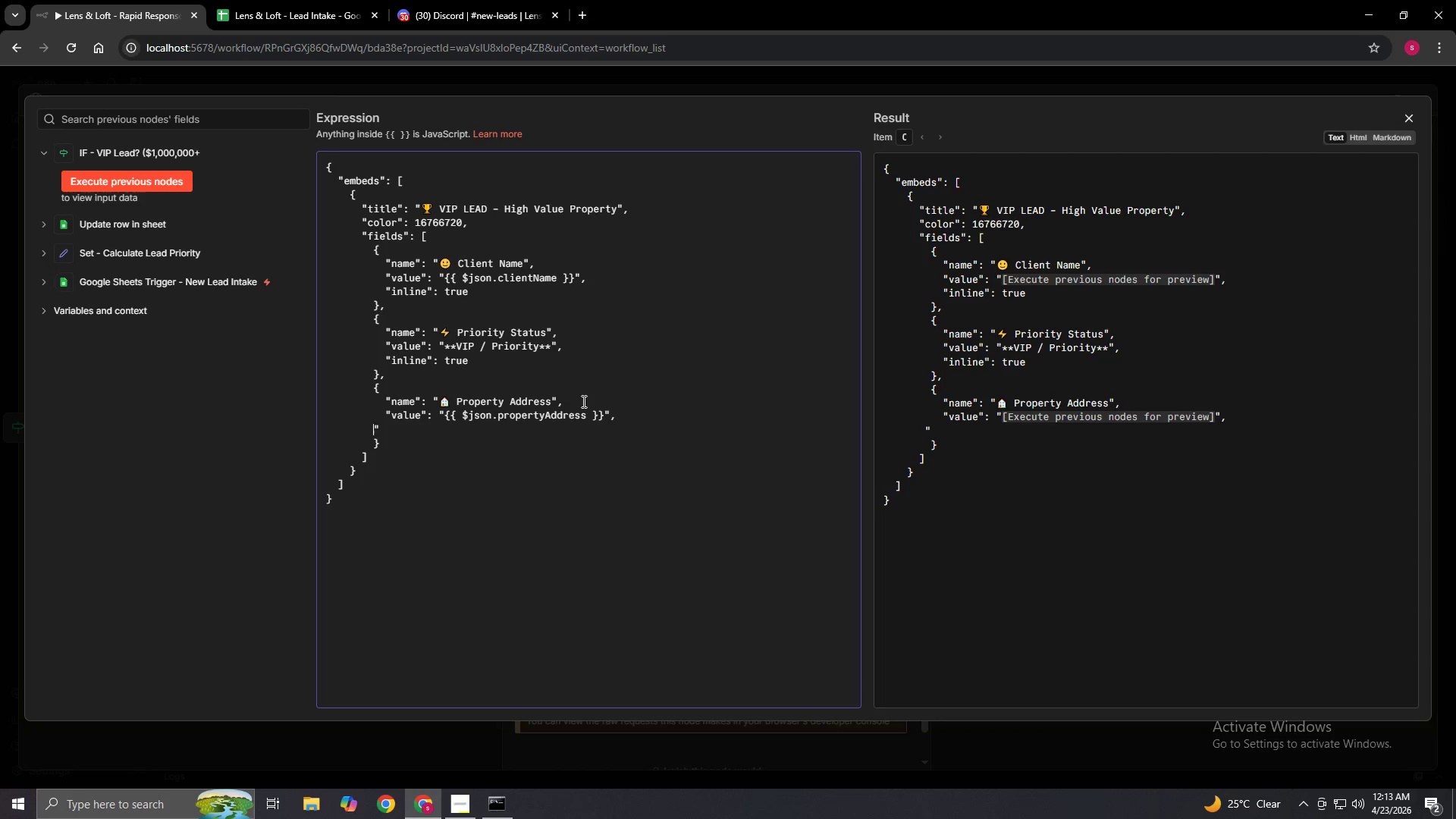 
key(Space)
 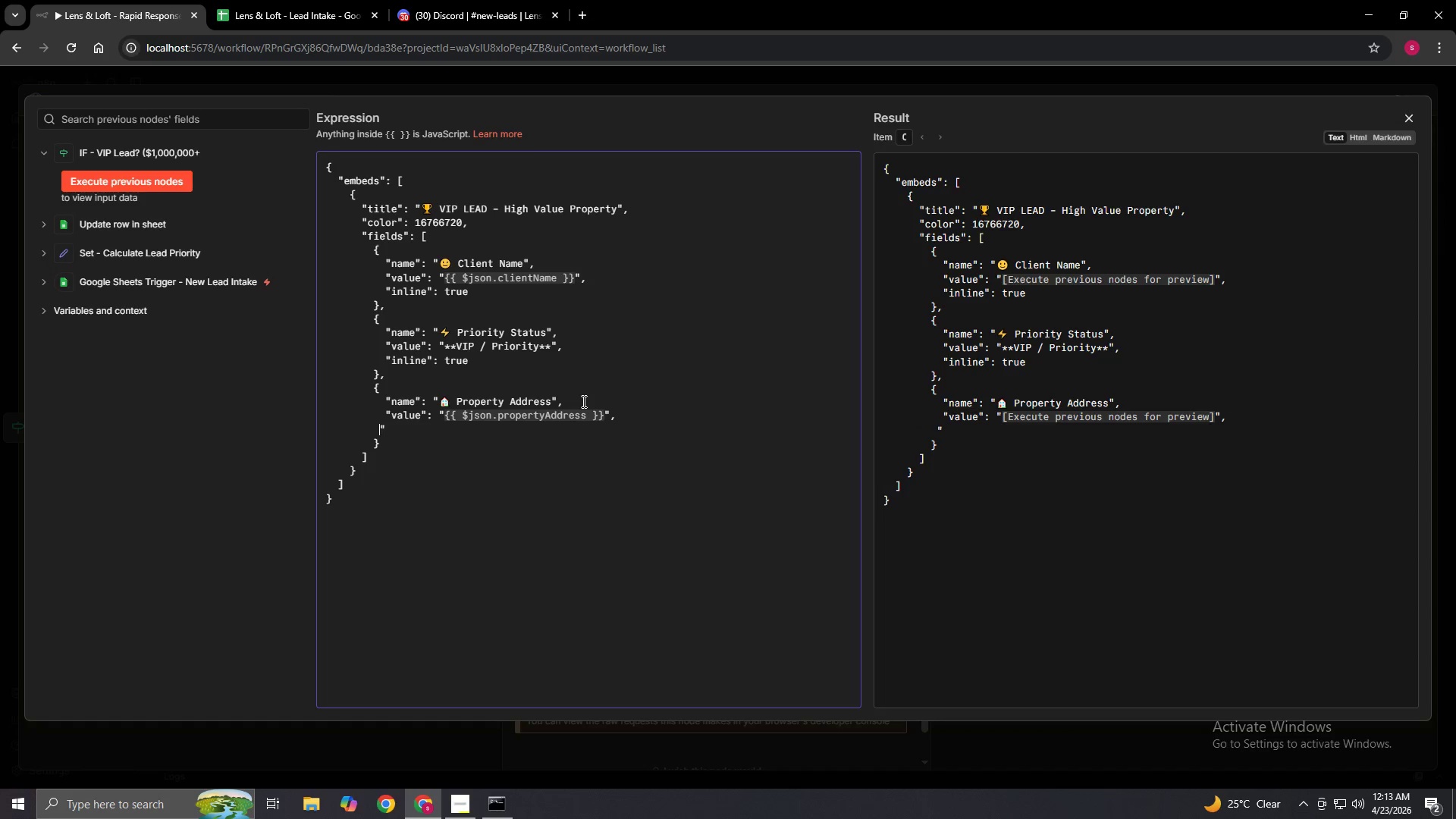 
key(Space)
 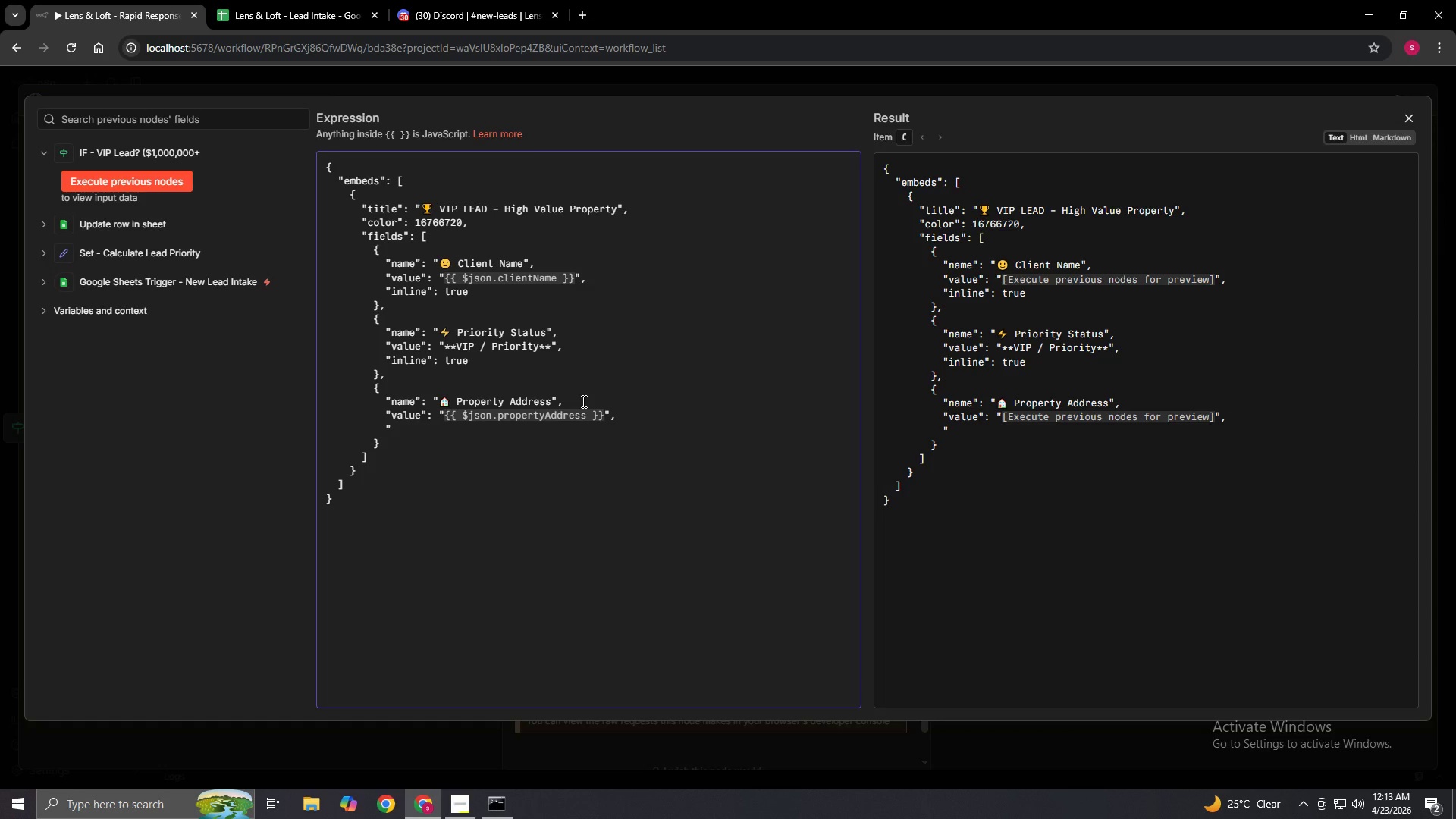 
key(ArrowRight)
 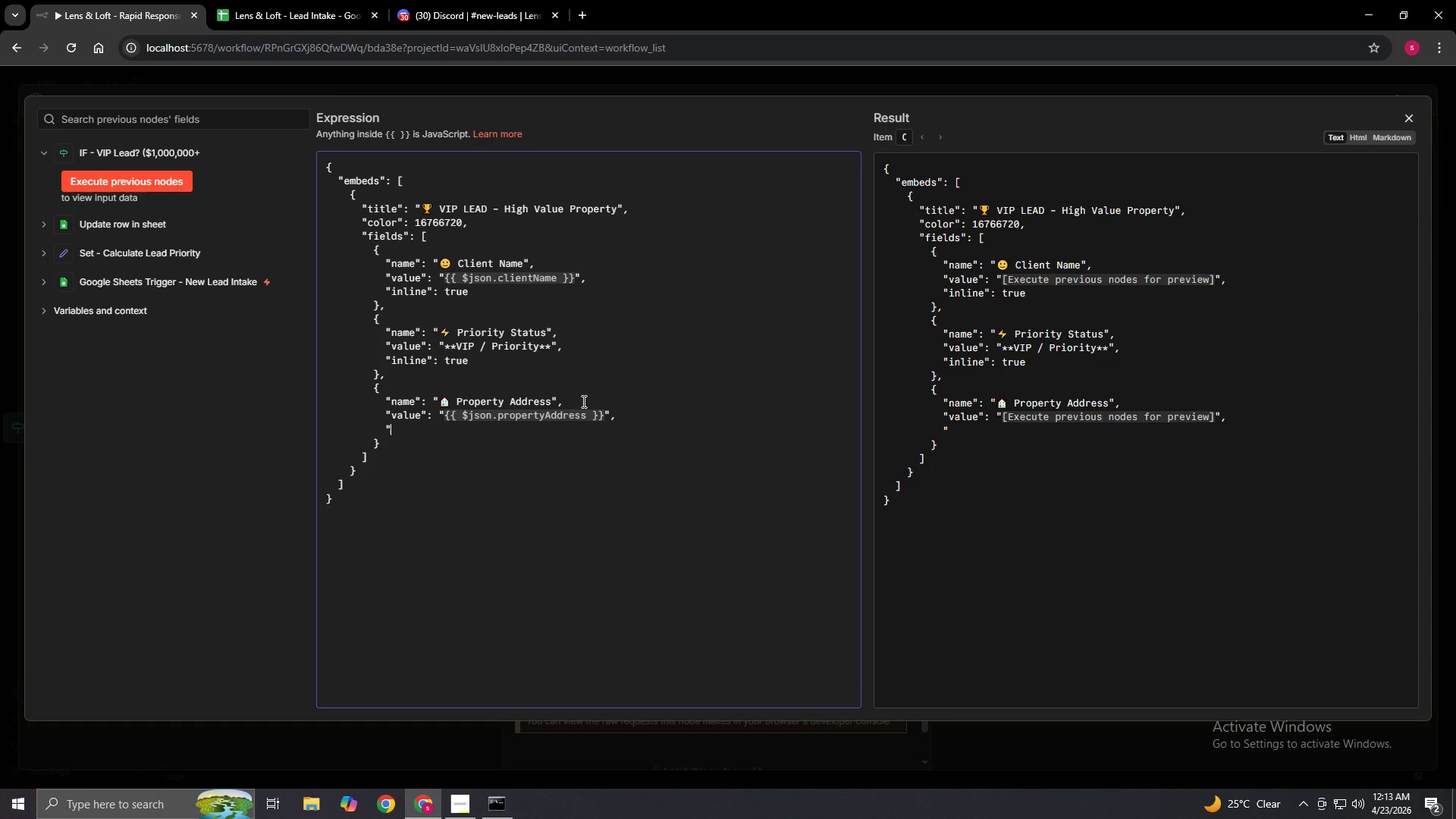 
type(inlinve)
key(Backspace)
key(Backspace)
type(e":)
 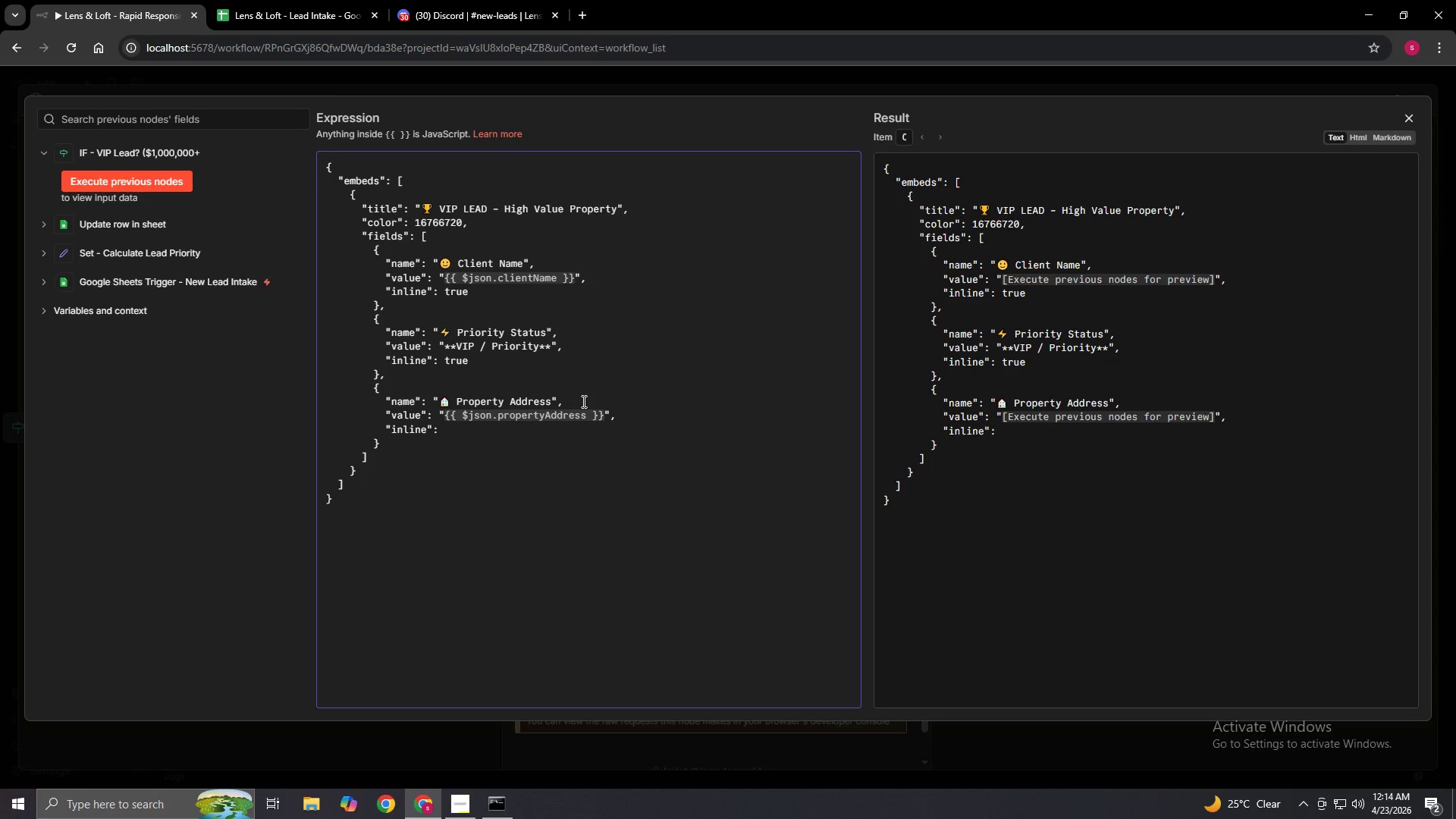 
type( false)
 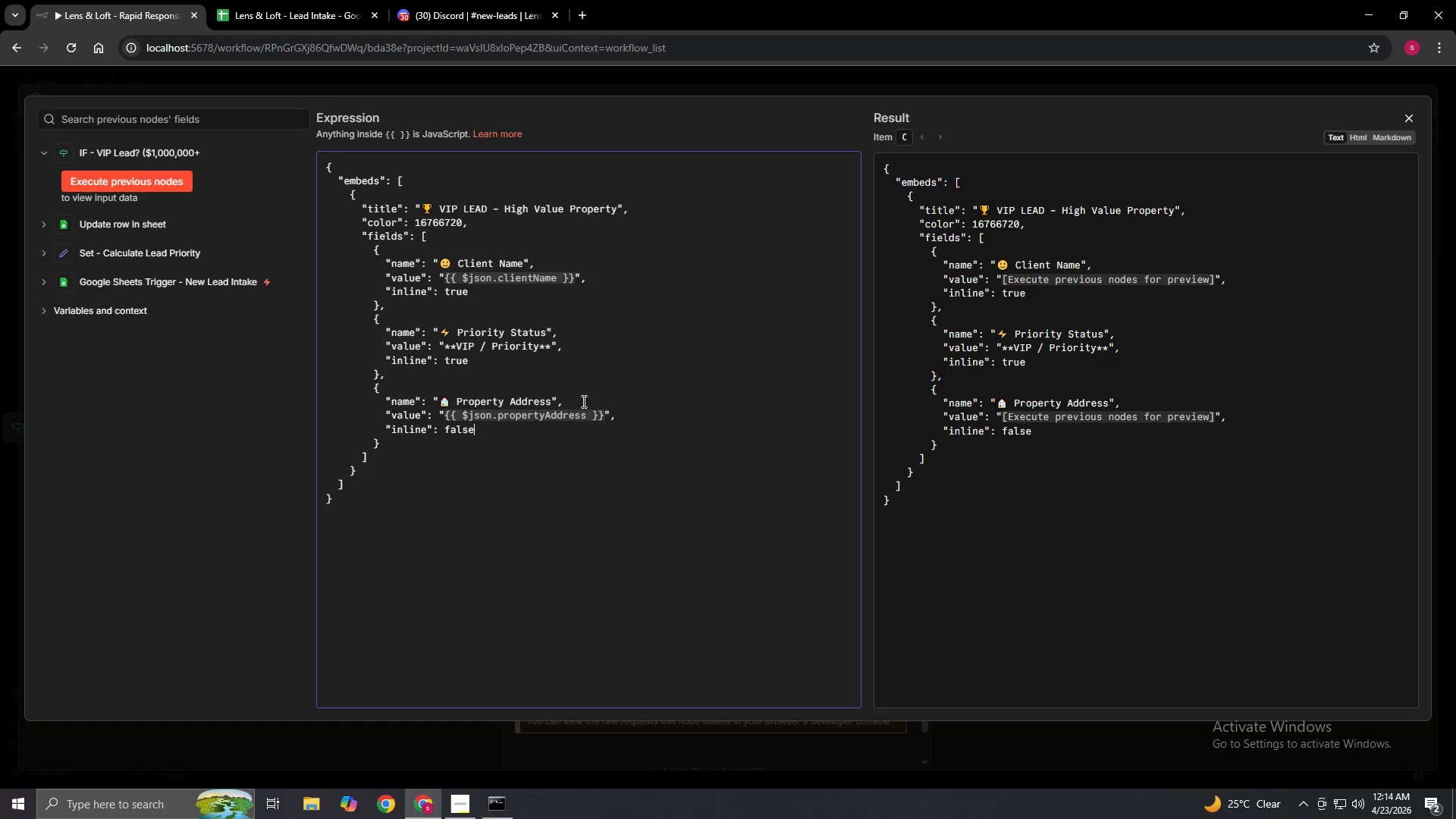 
key(ArrowDown)
 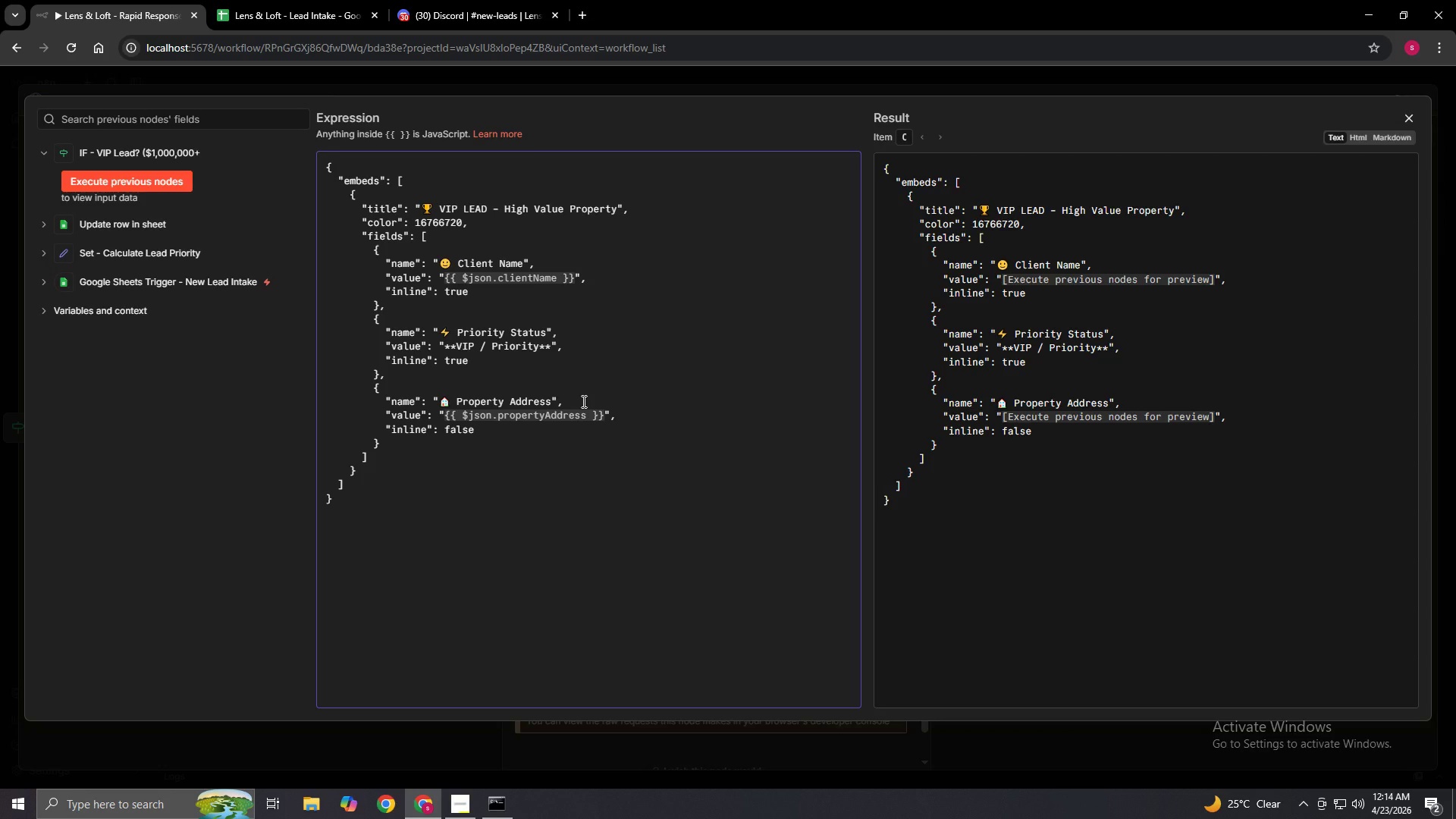 
key(Comma)
 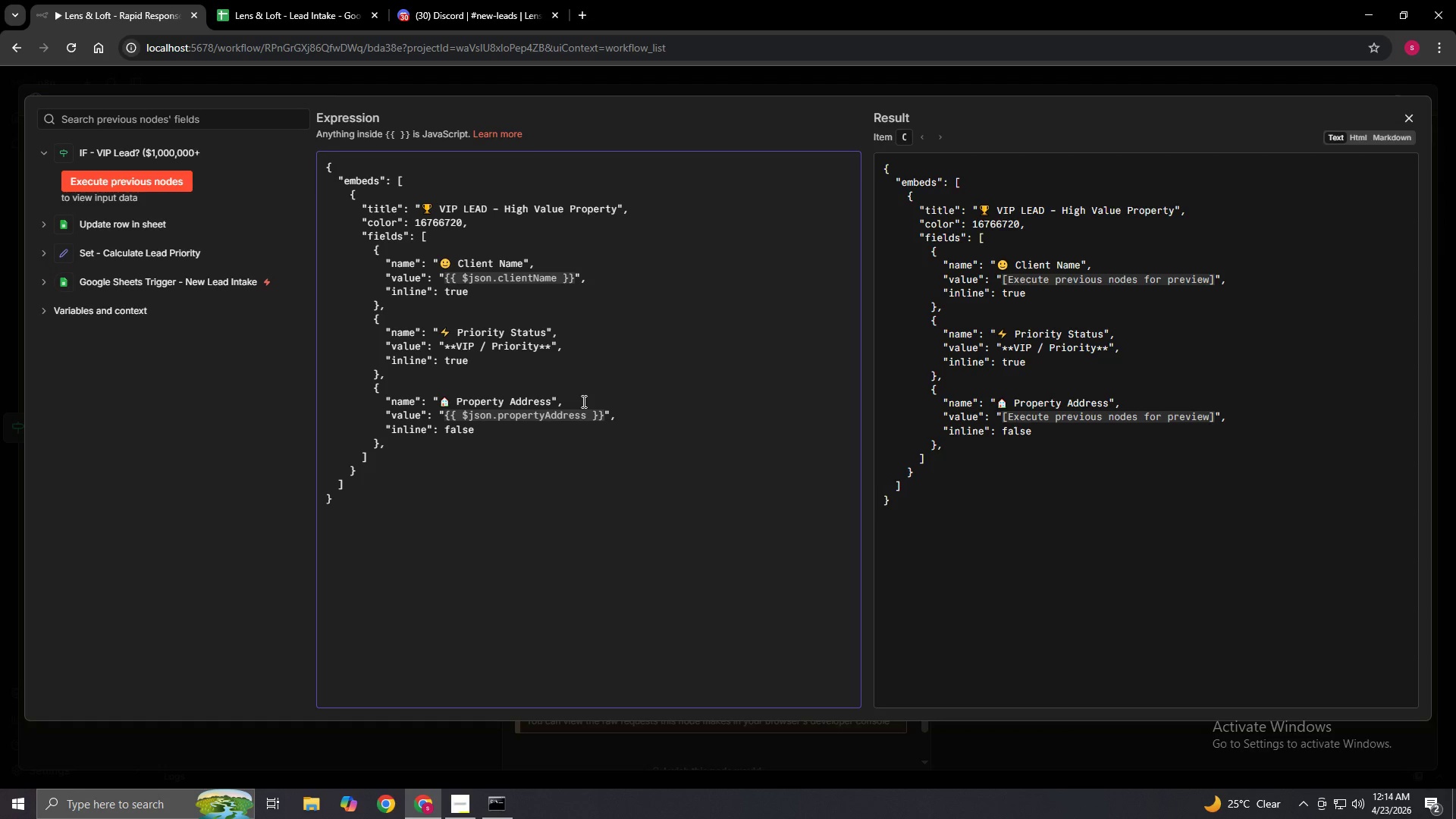 
key(Enter)
 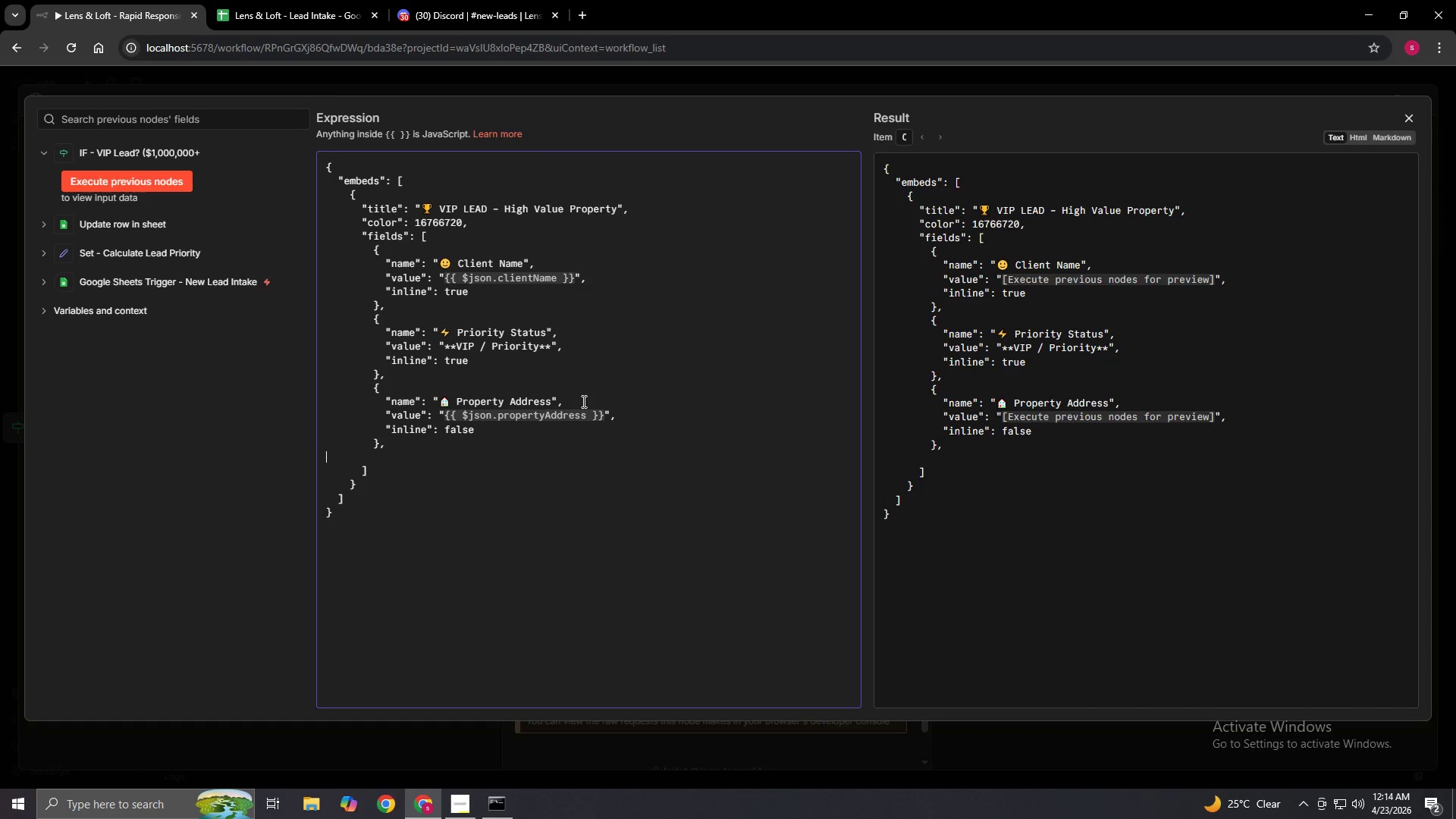 
key(Space)
 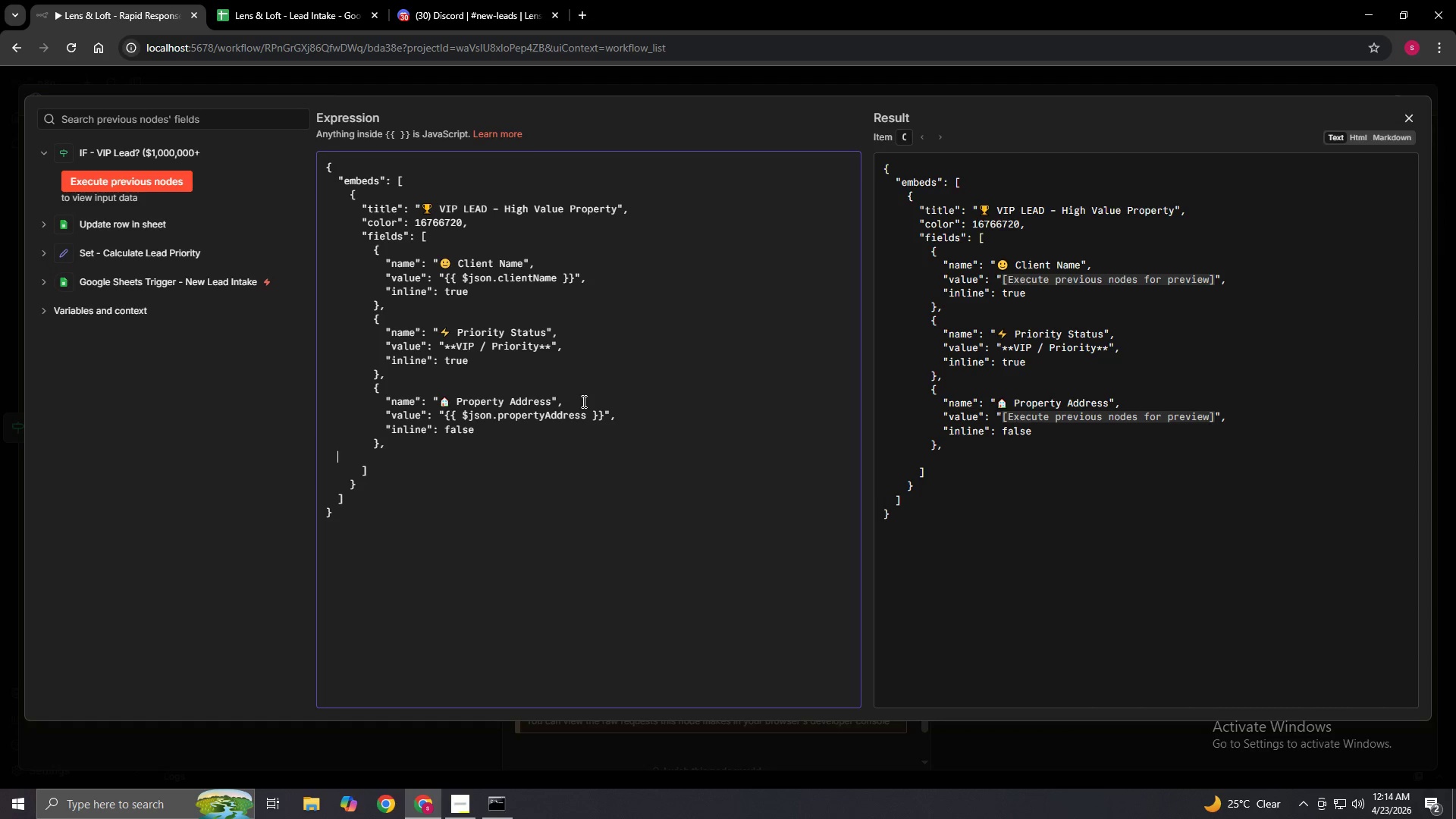 
hold_key(key=Space, duration=0.58)
 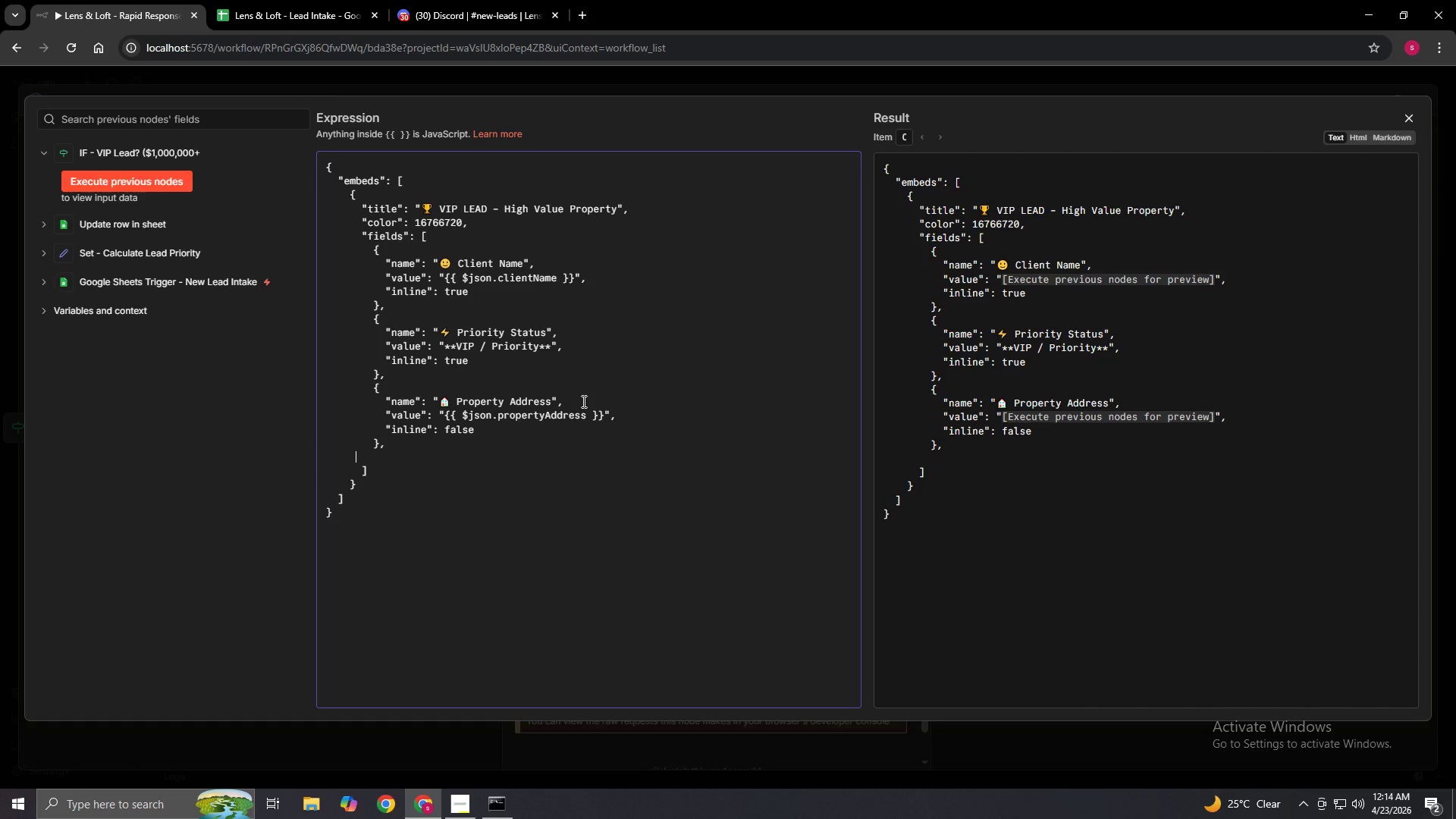 
key(Space)
 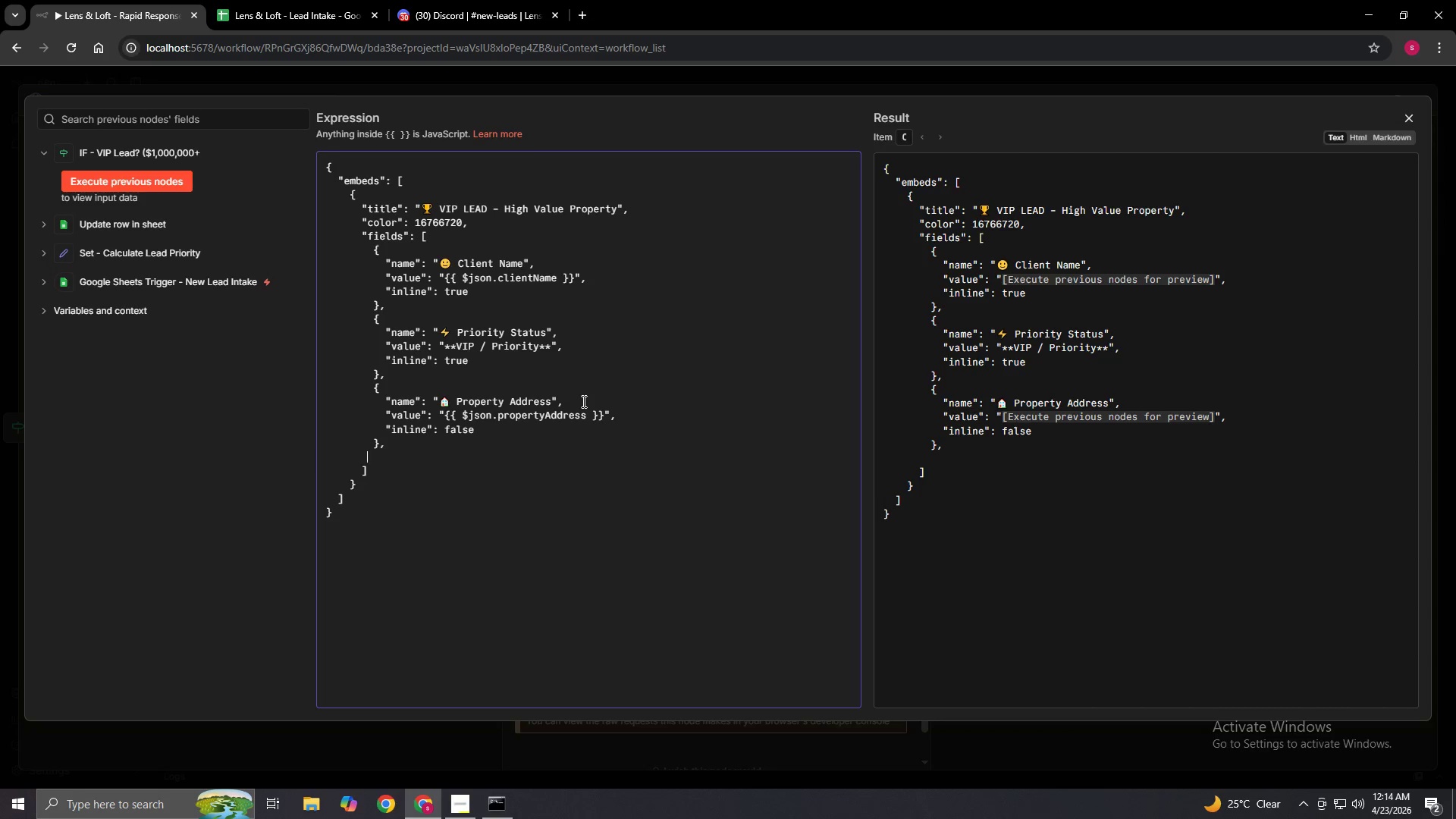 
key(Space)
 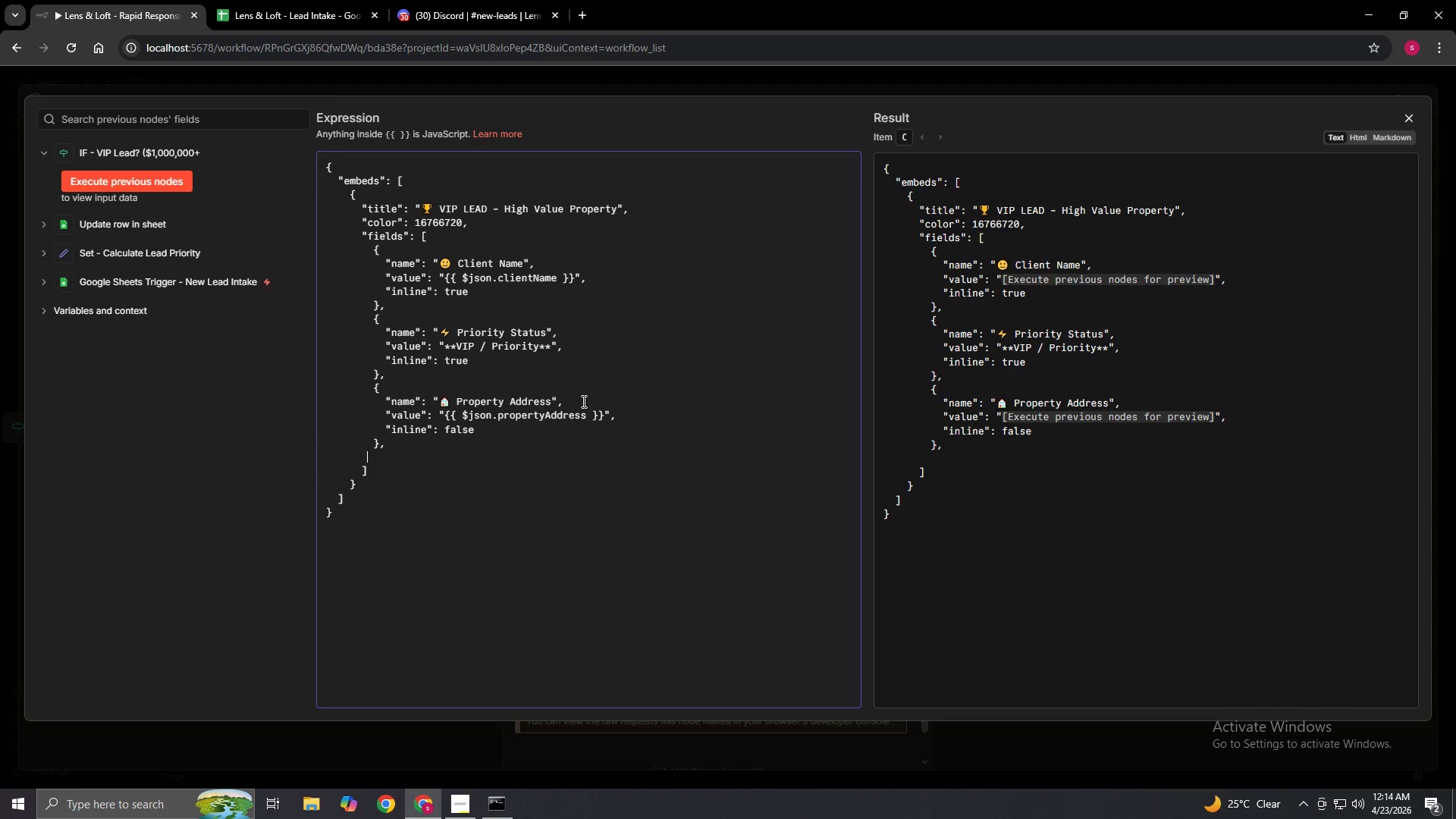 
key(Space)
 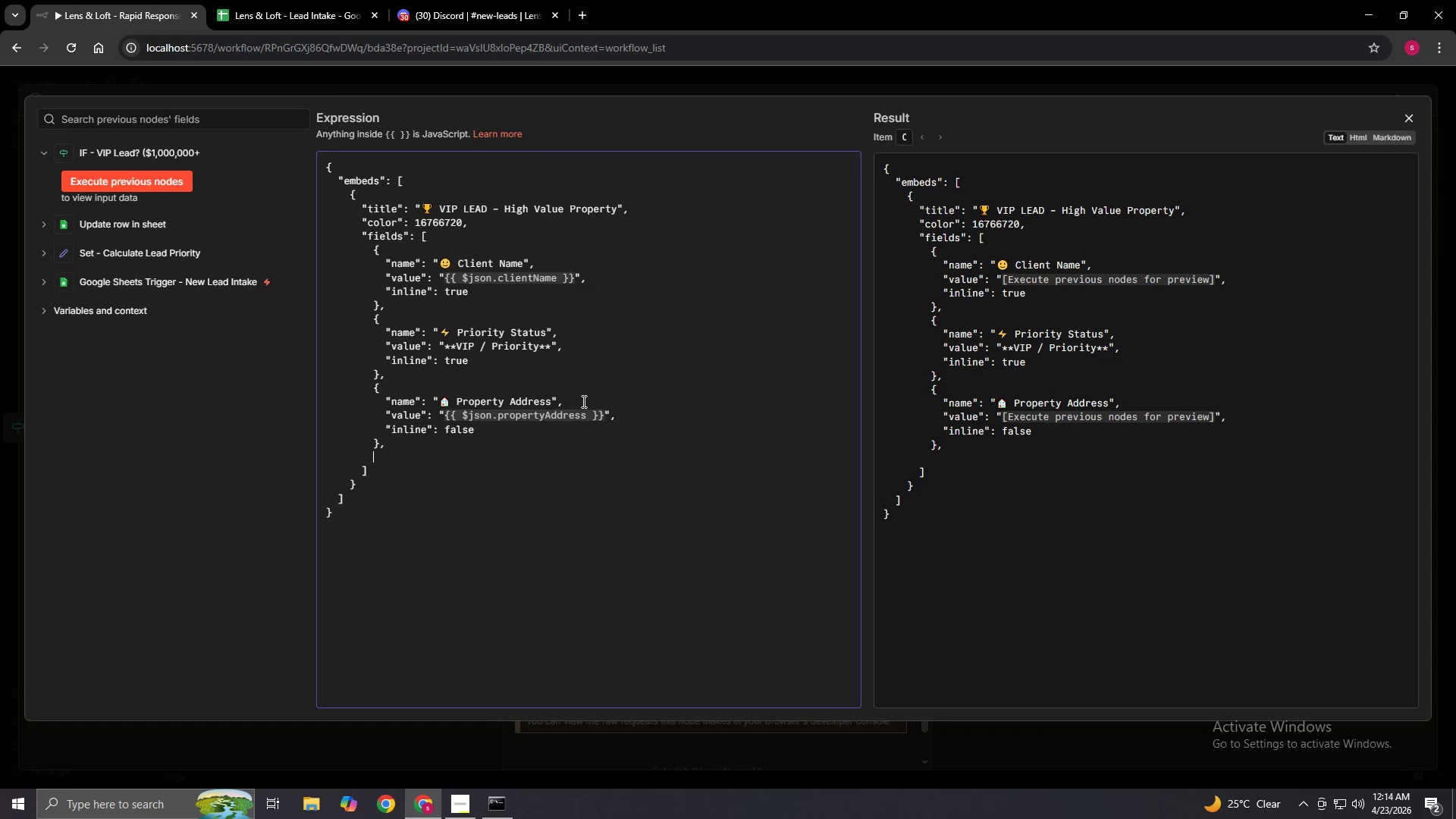 
hold_key(key=ShiftLeft, duration=1.53)
 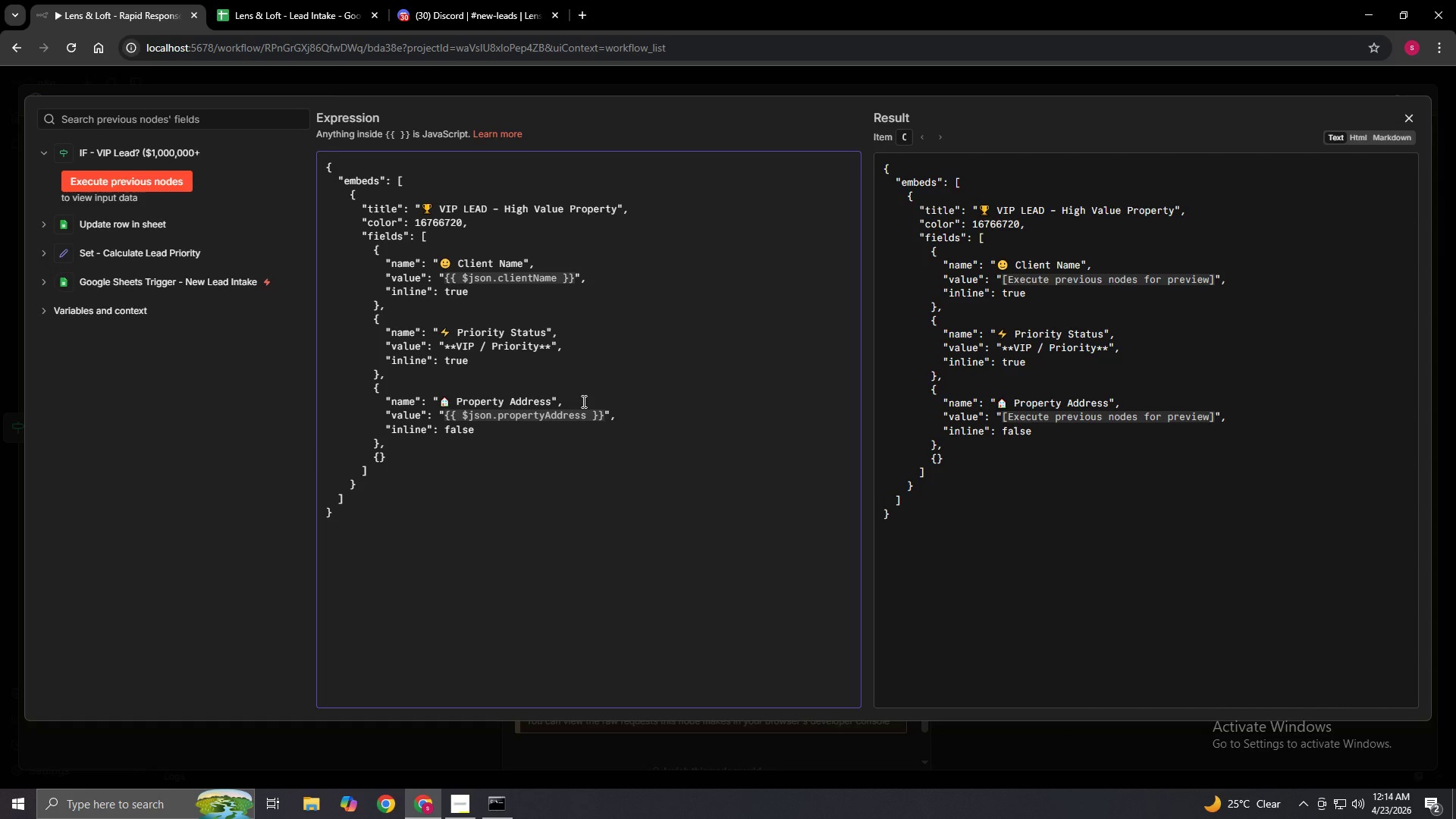 
key(Shift+BracketLeft)
 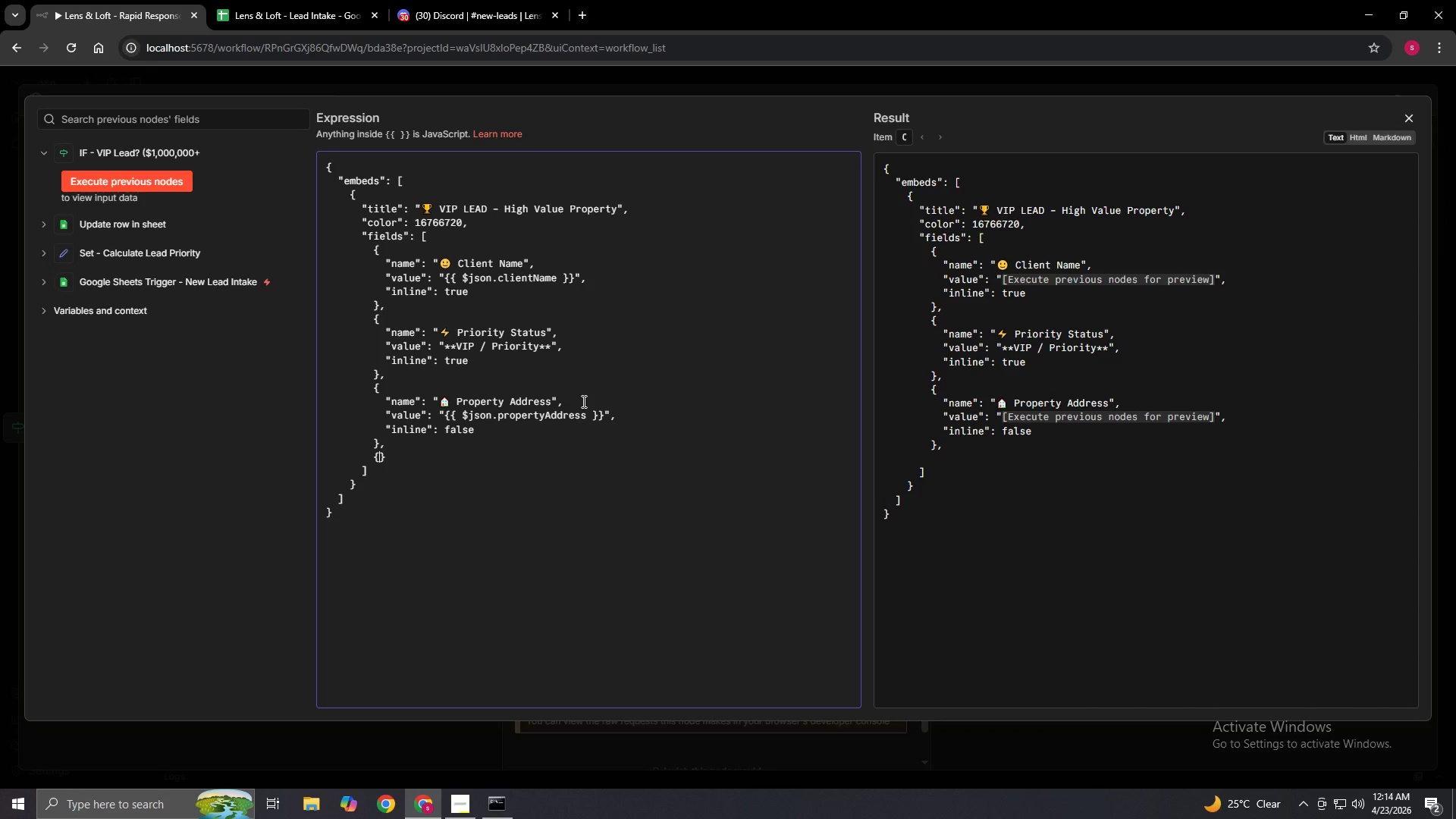 
key(Enter)
 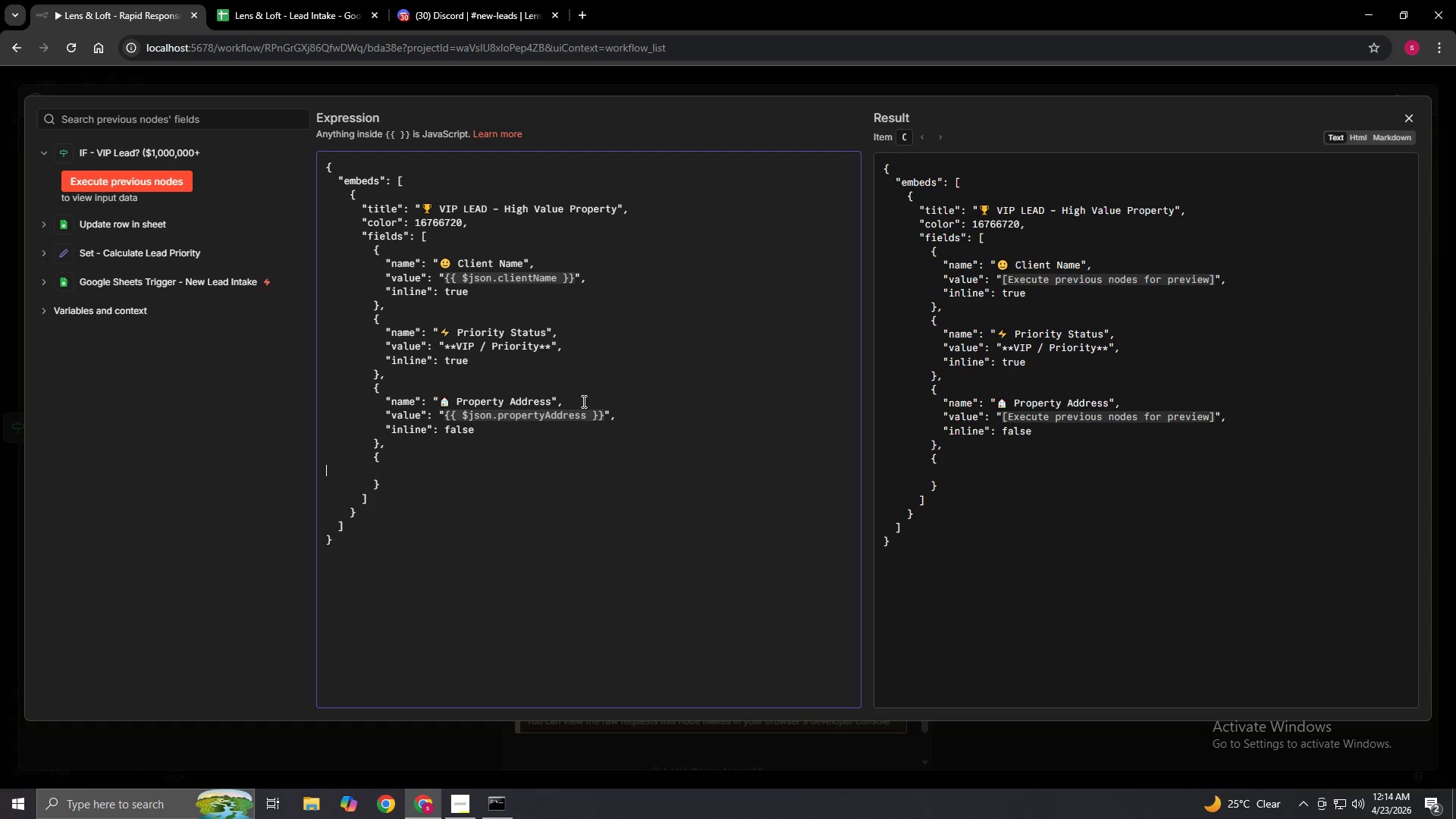 
hold_key(key=Space, duration=0.55)
 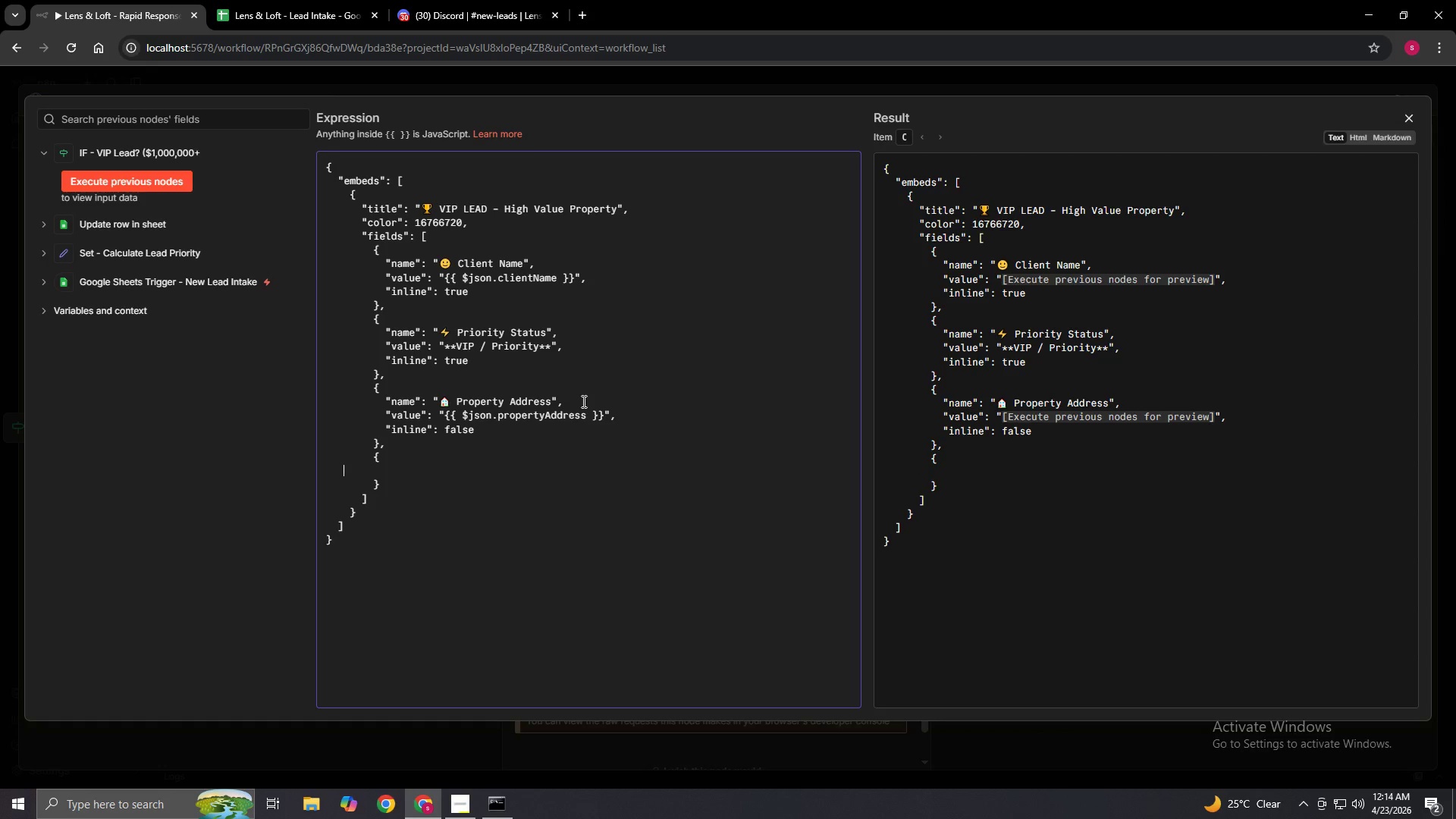 
type(        "name": ")
 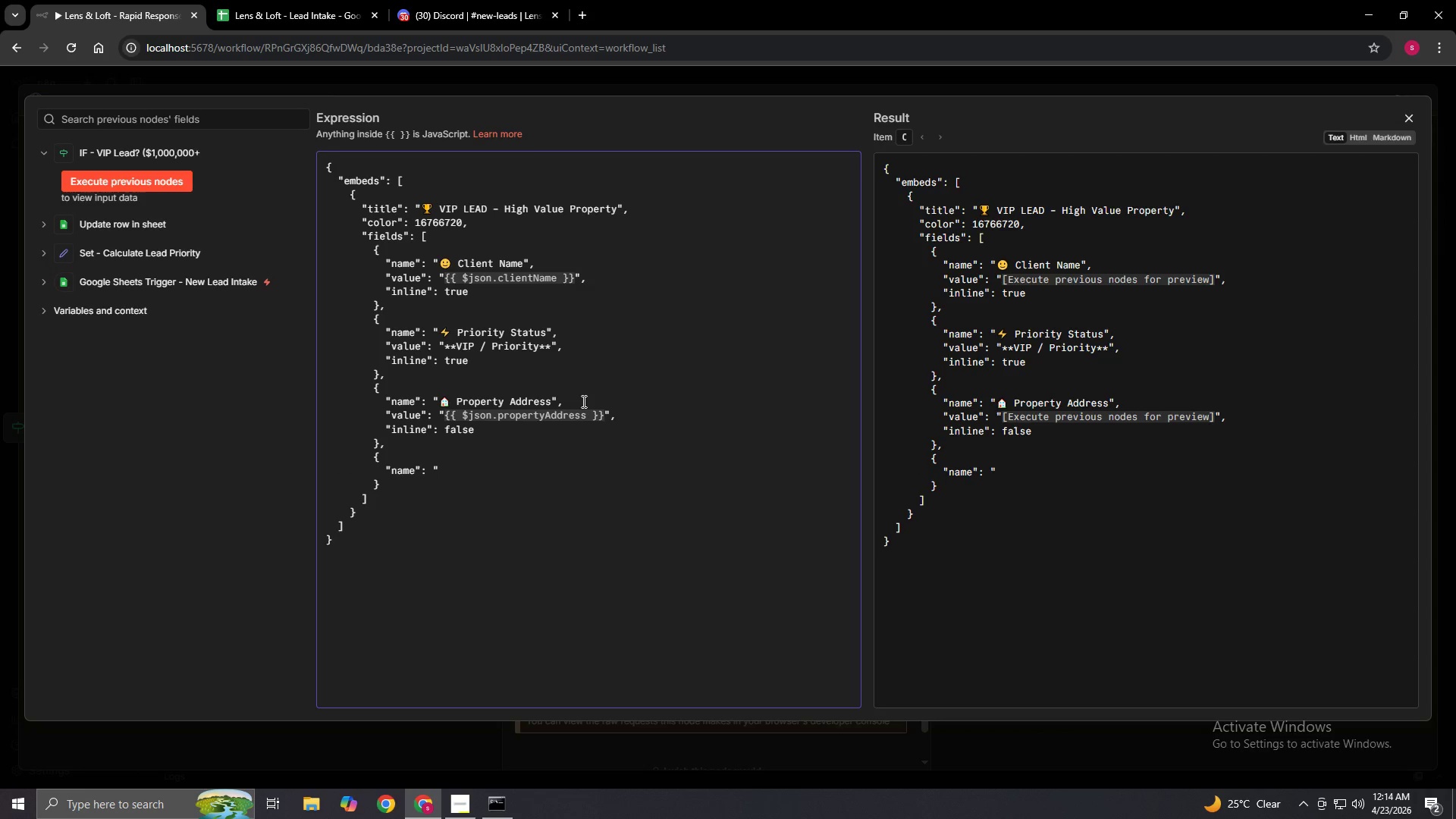 
type(List Price",)
 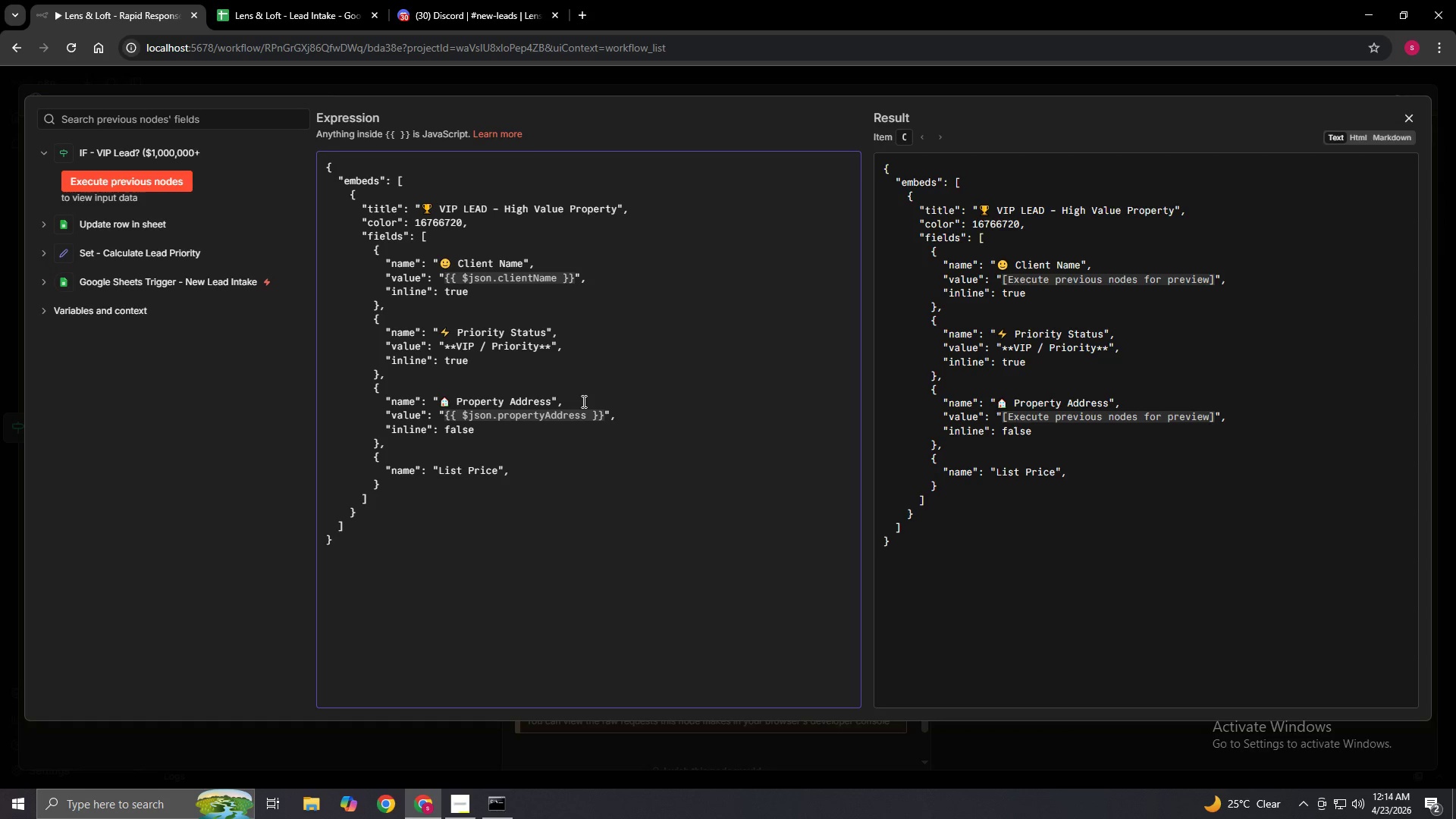 
wait(6.66)
 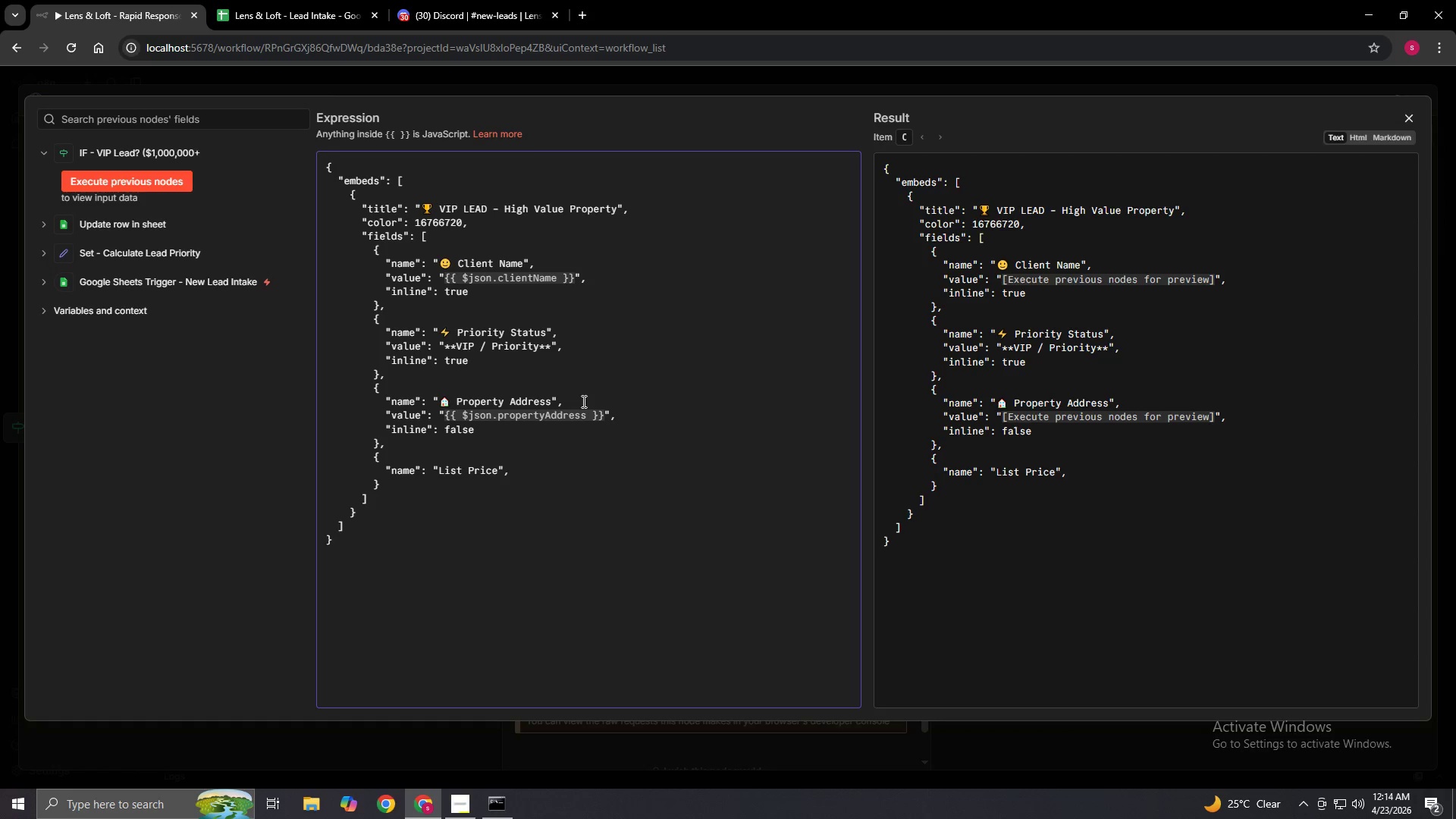 
left_click([438, 470])
 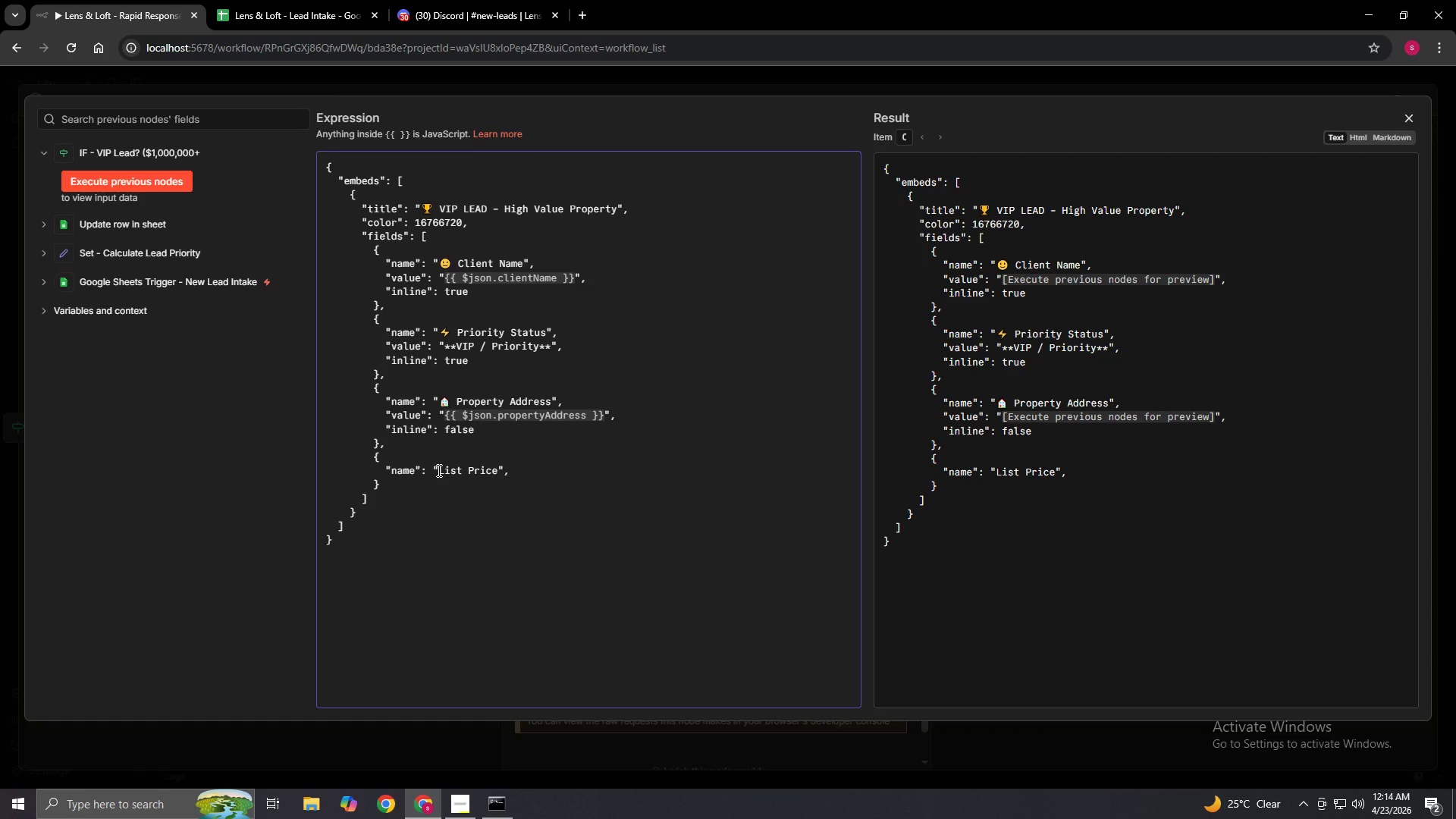 
right_click([438, 470])
 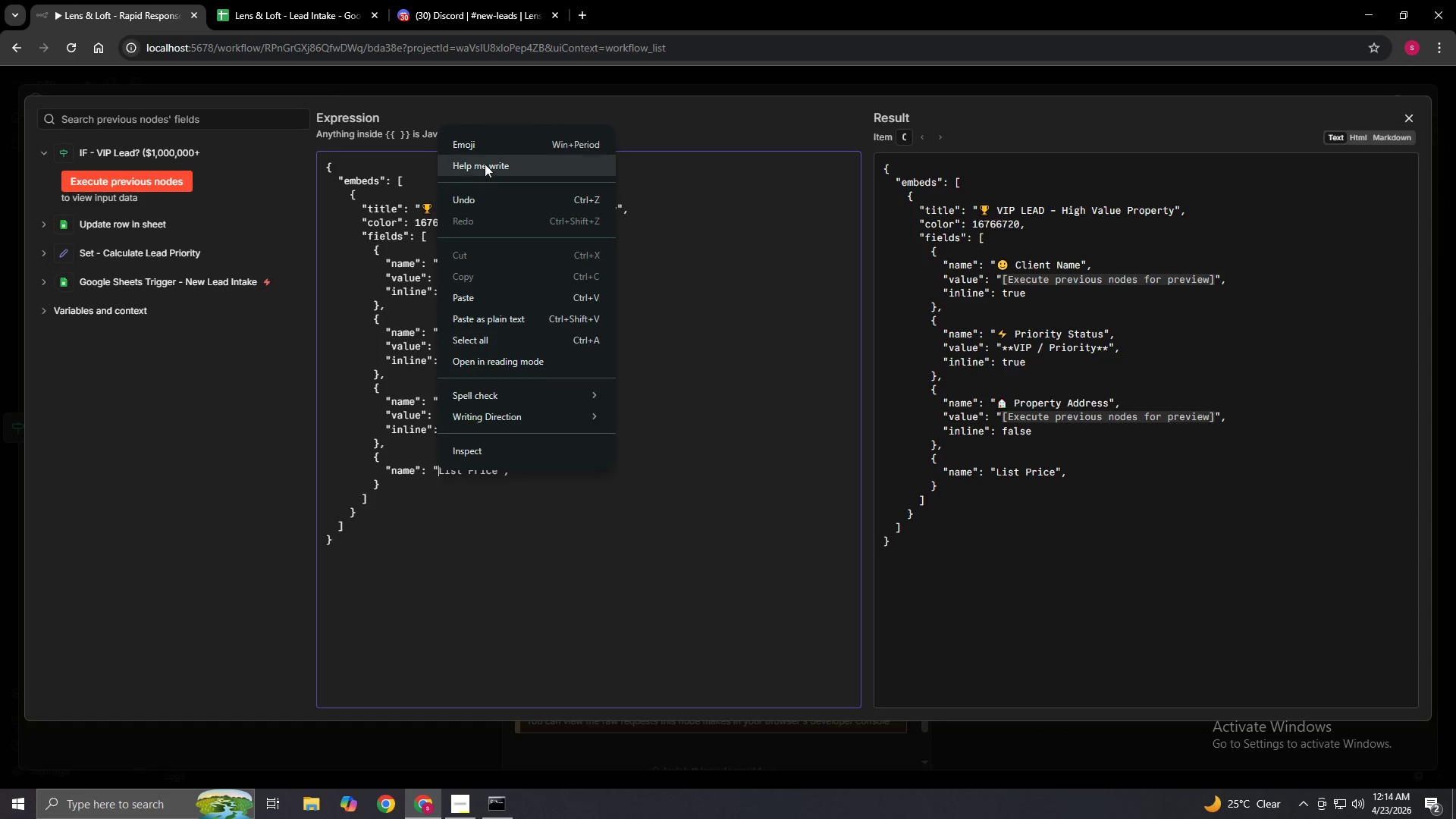 
left_click([485, 148])
 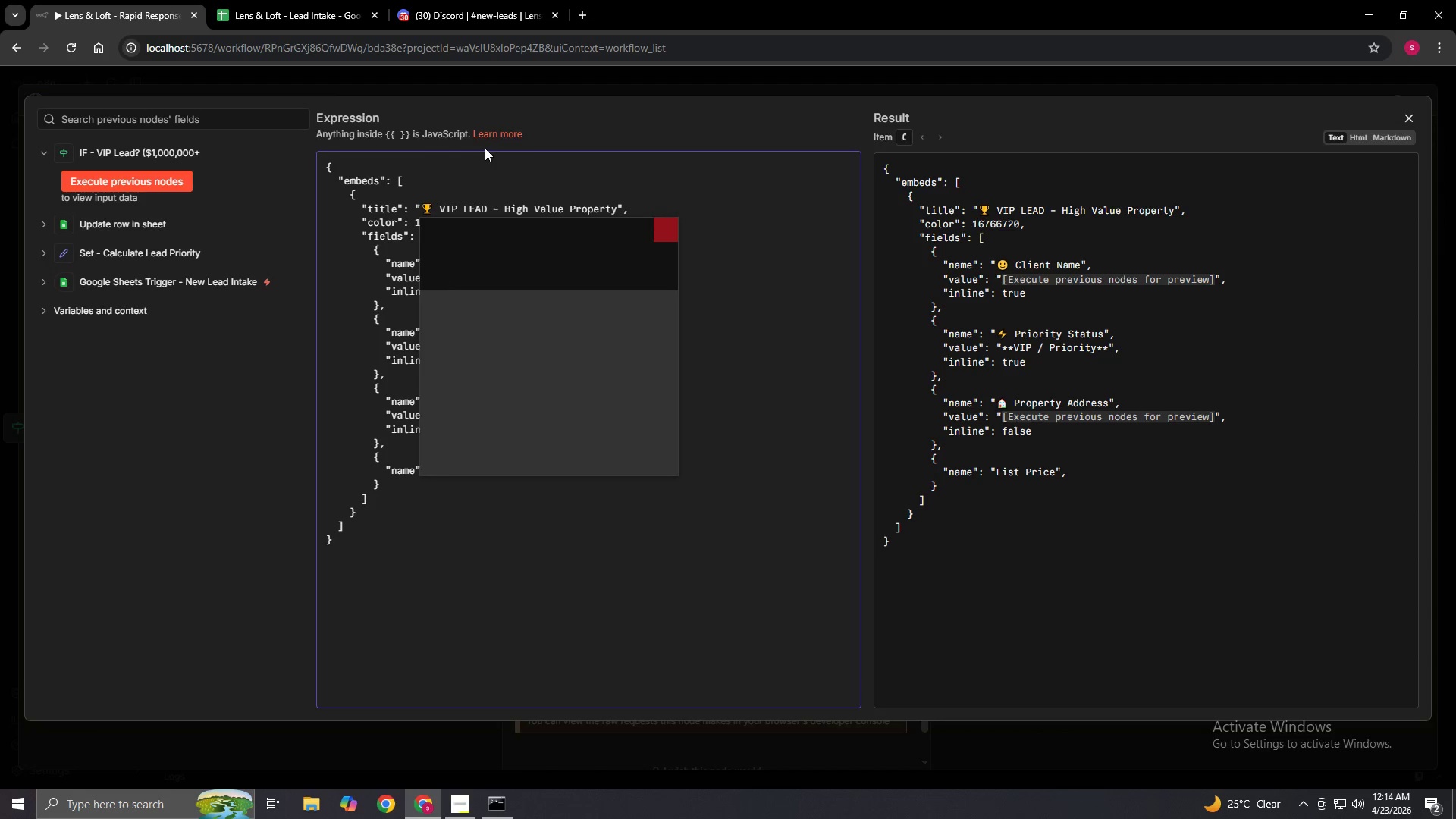 
hold_key(key=Period, duration=27.72)
 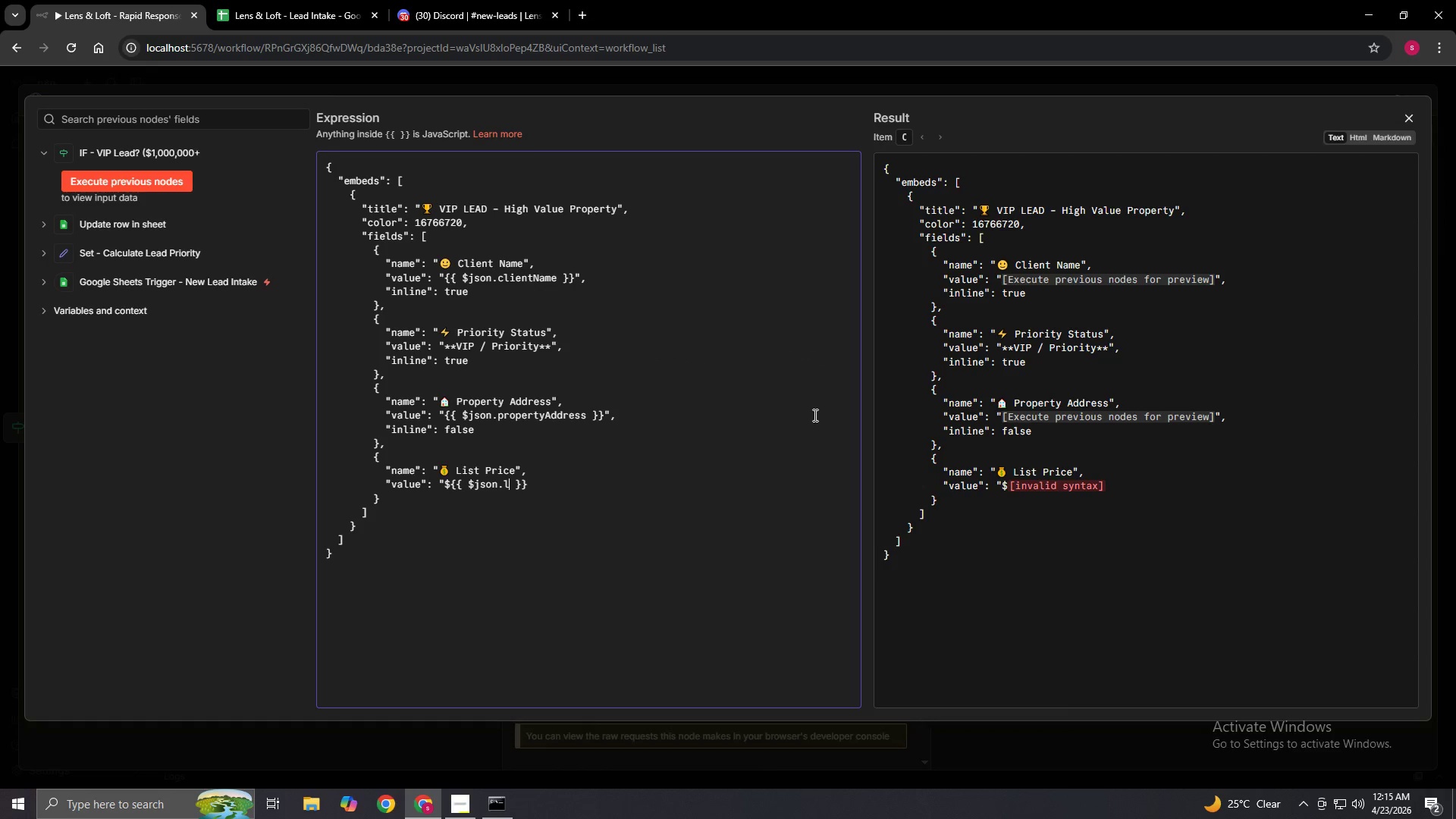 
key(Meta+MetaLeft)
 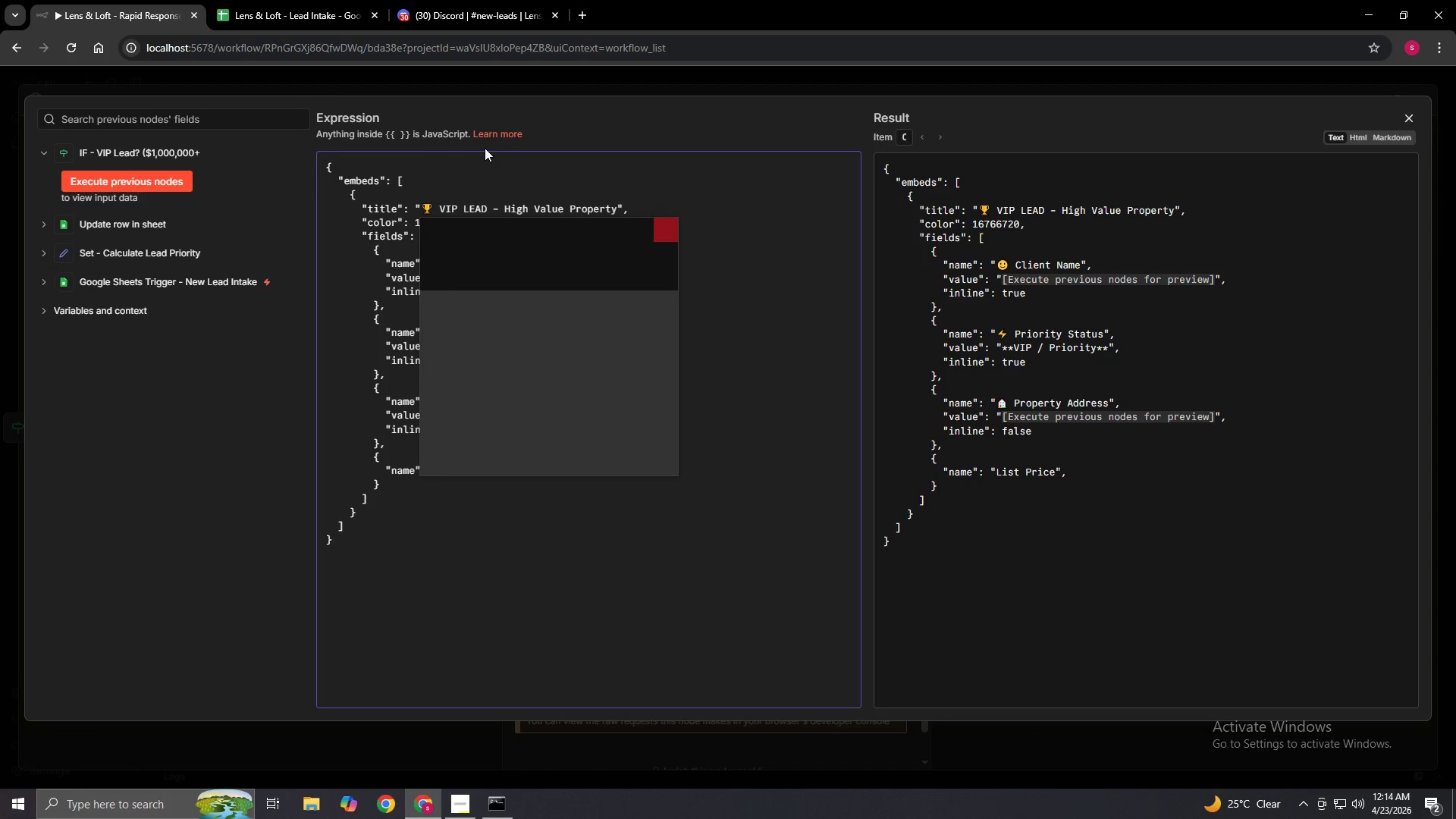 
left_click([435, 433])
 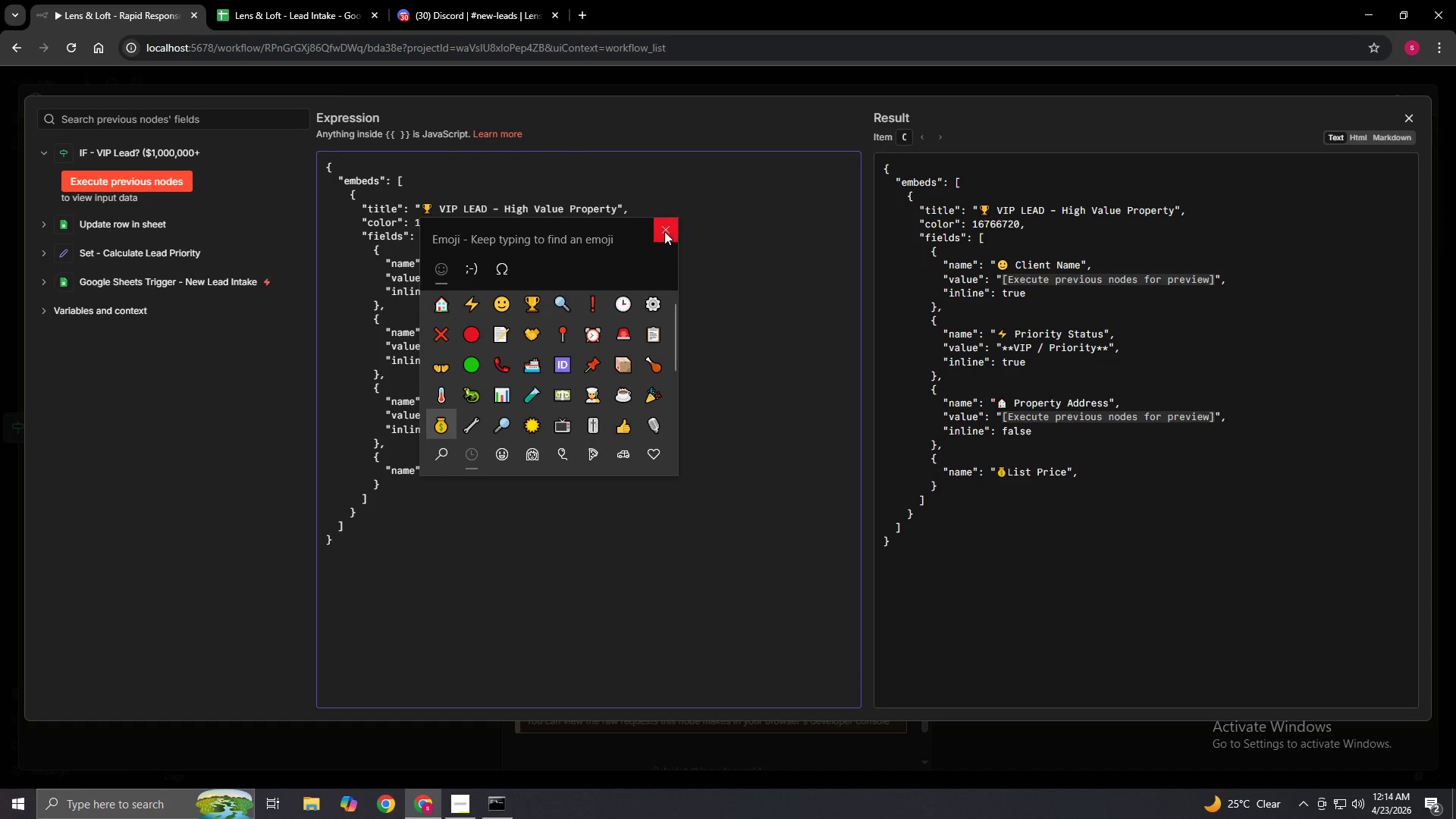 
left_click([664, 221])
 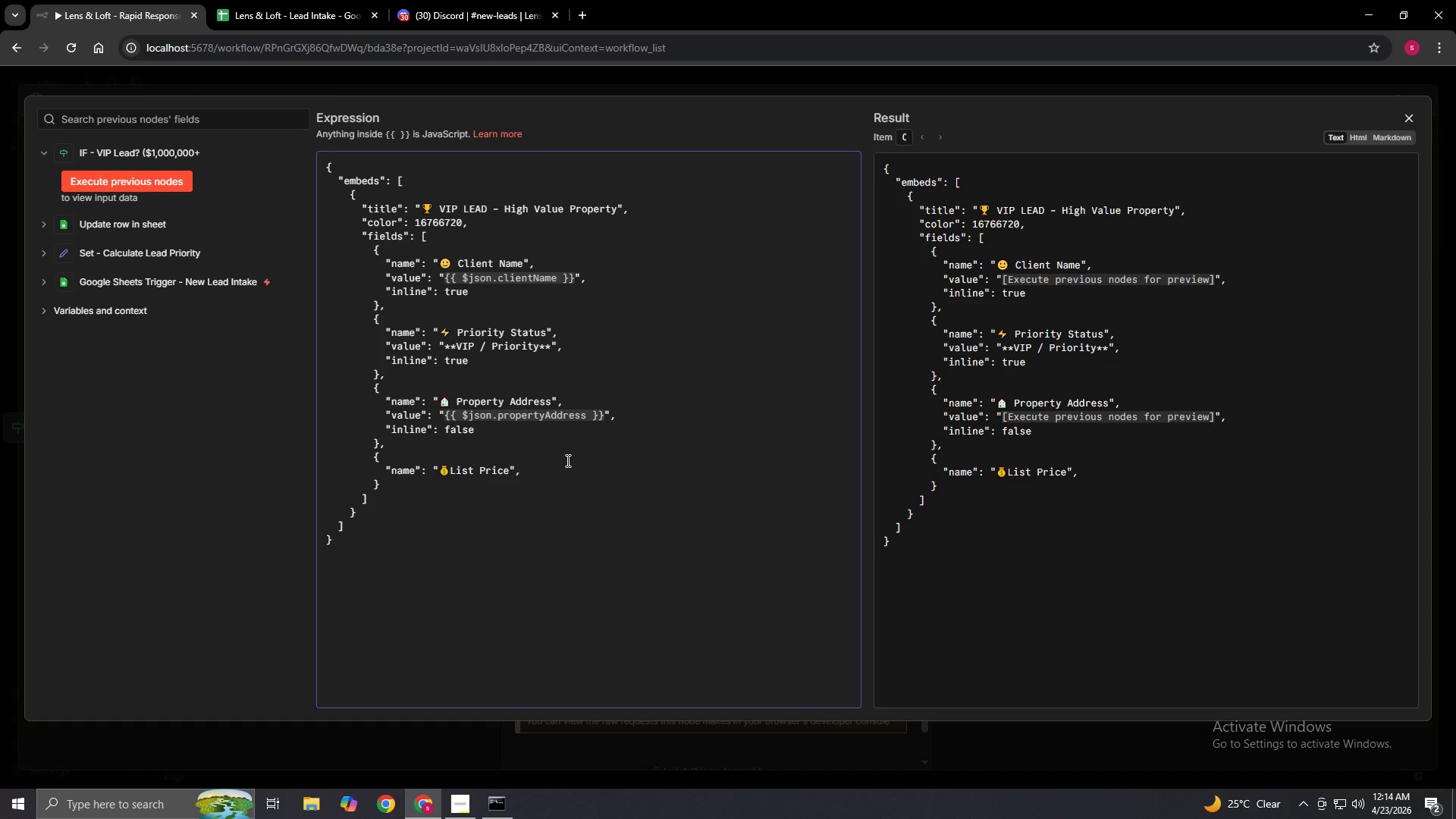 
key(Space)
 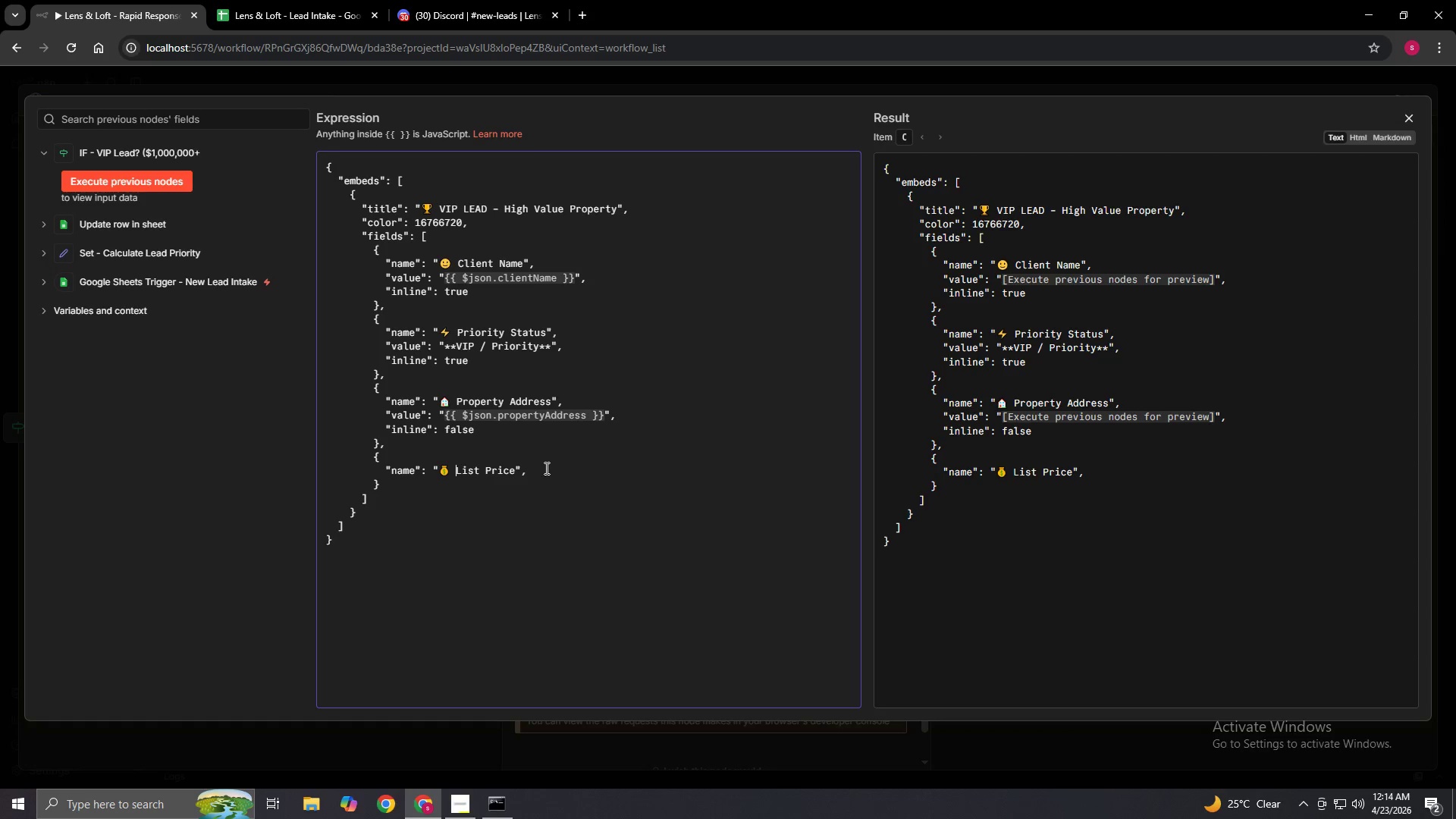 
left_click([541, 469])
 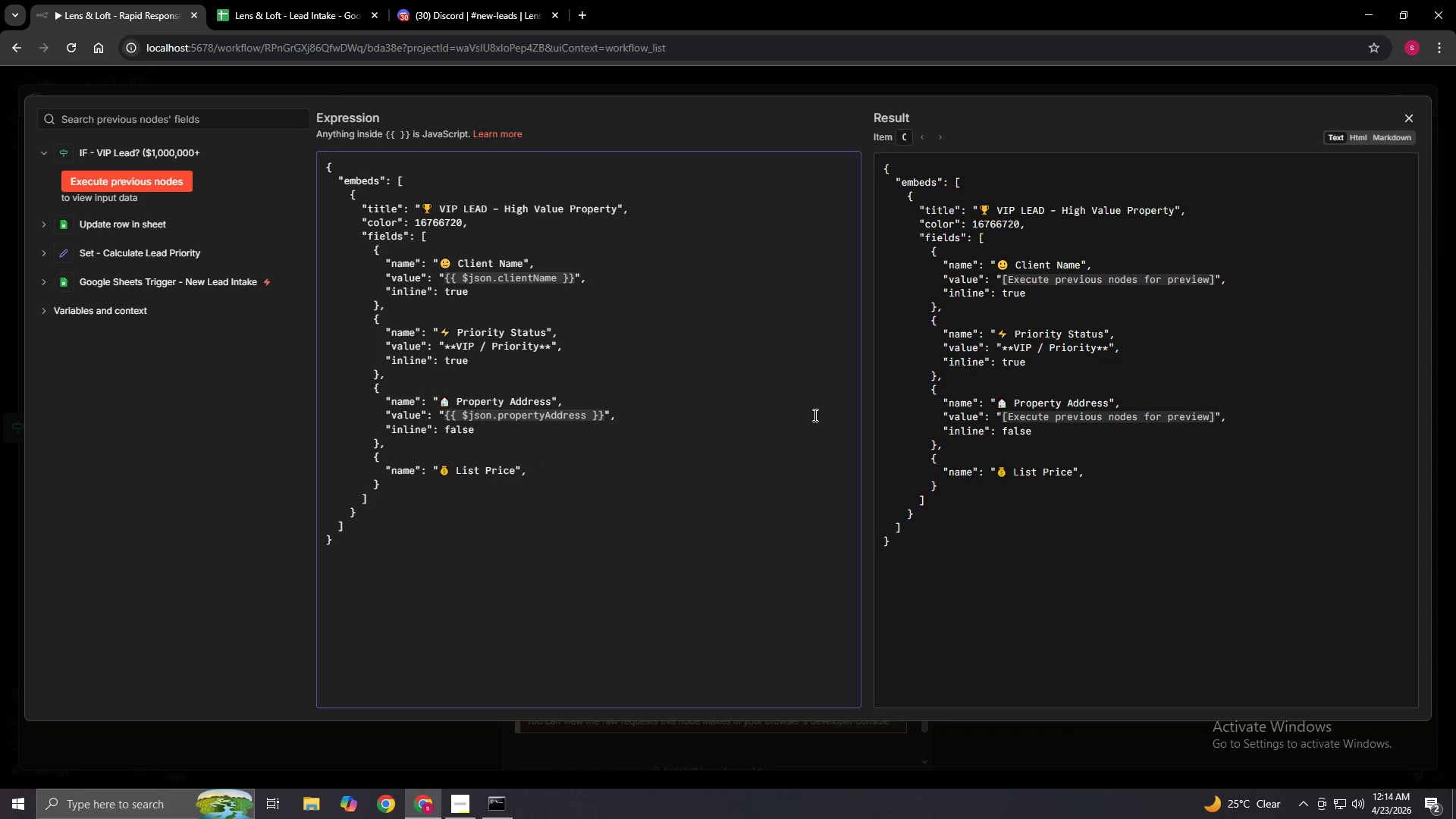 
key(Enter)
 